 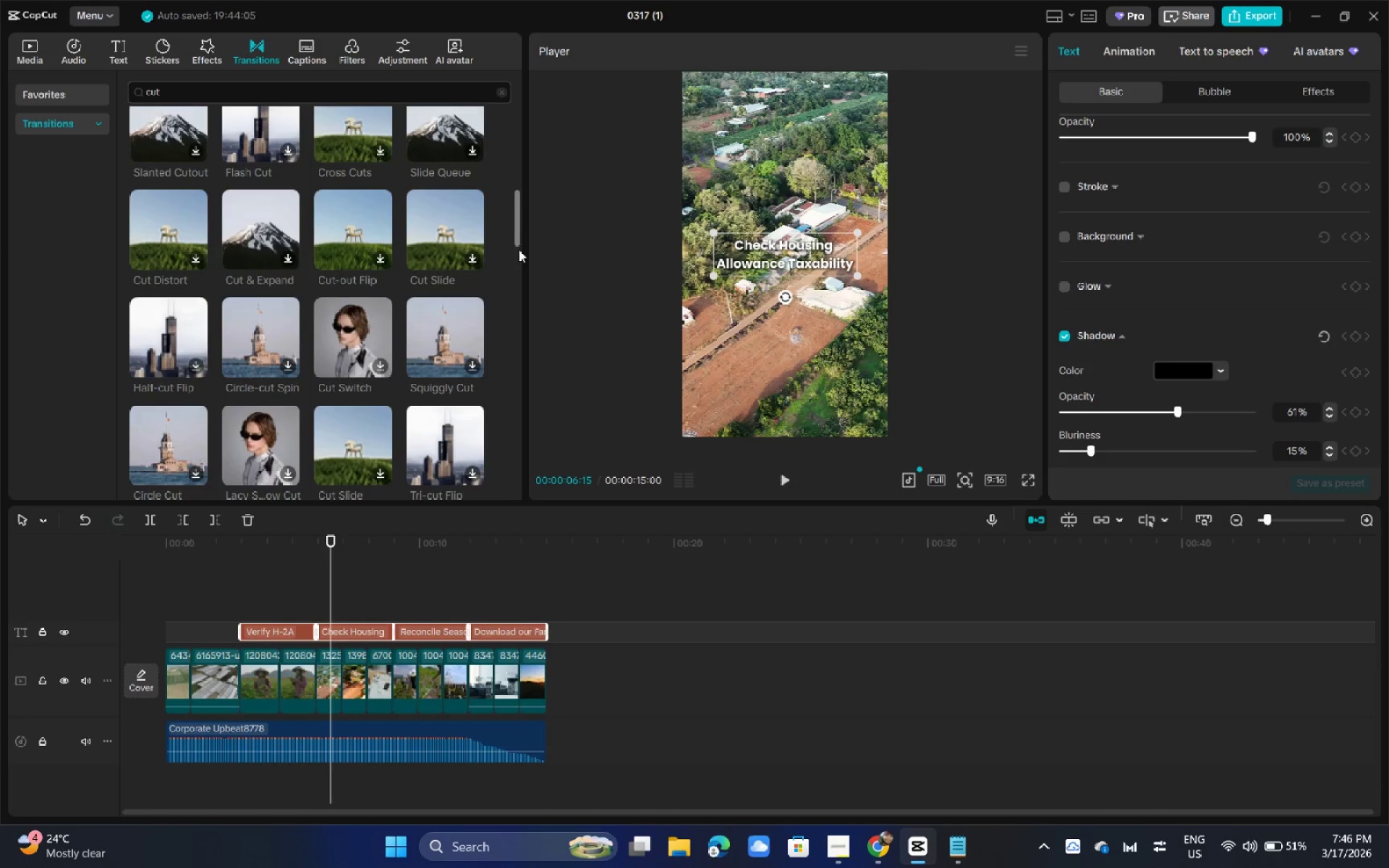 
left_click_drag(start_coordinate=[512, 224], to_coordinate=[519, 427])
 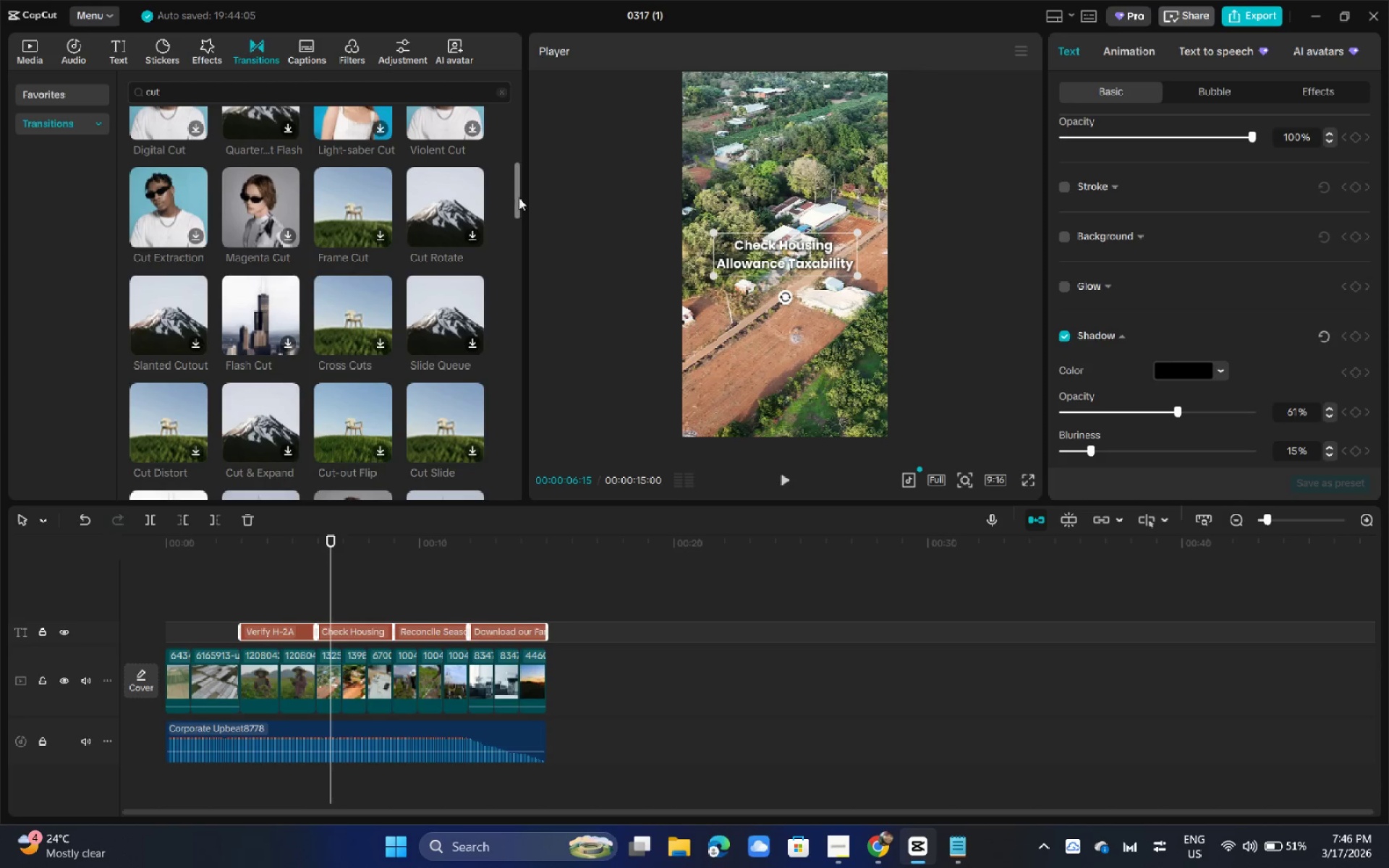 
left_click_drag(start_coordinate=[518, 197], to_coordinate=[518, 177])
 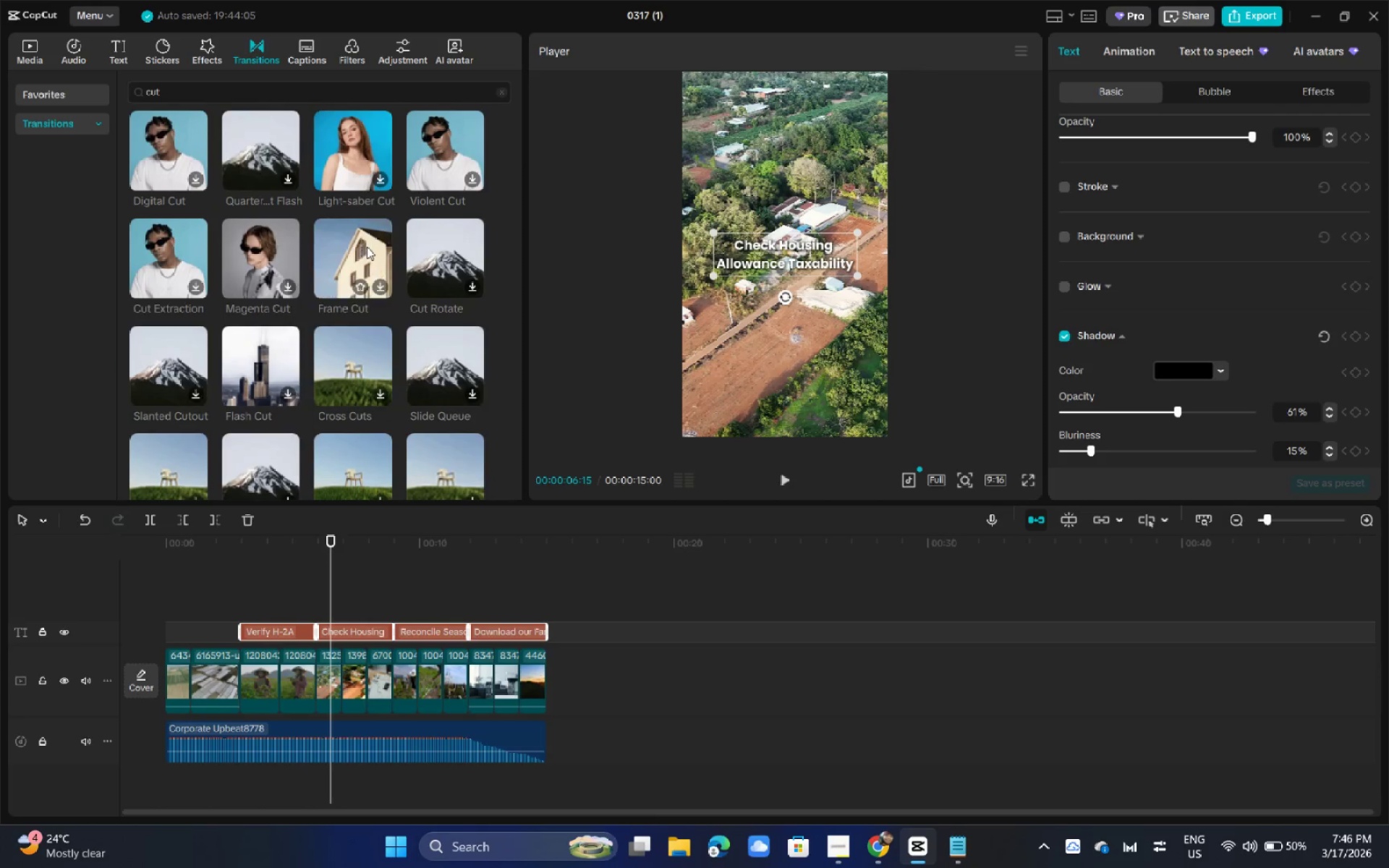 
mouse_move([394, 253])
 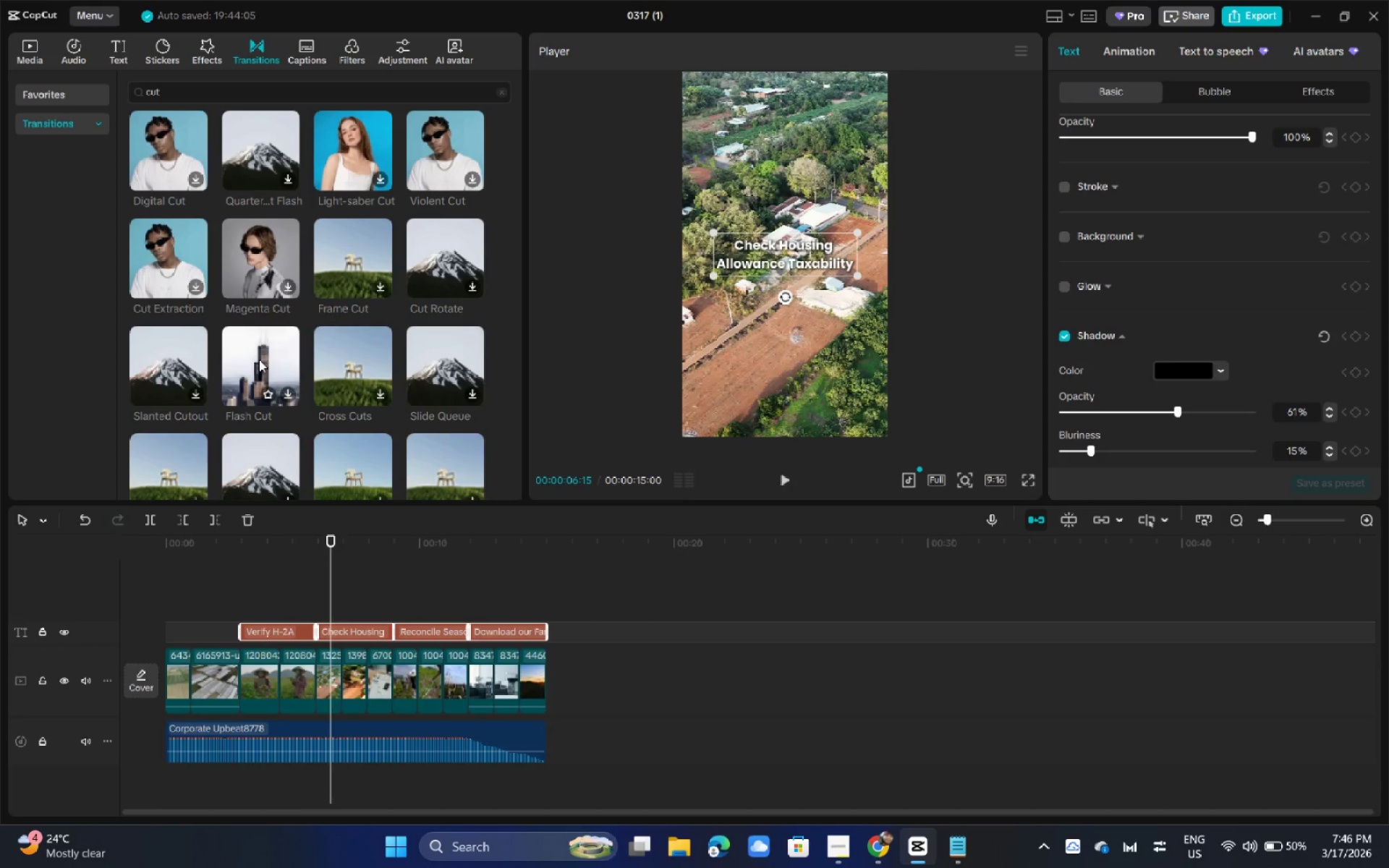 
wait(7.66)
 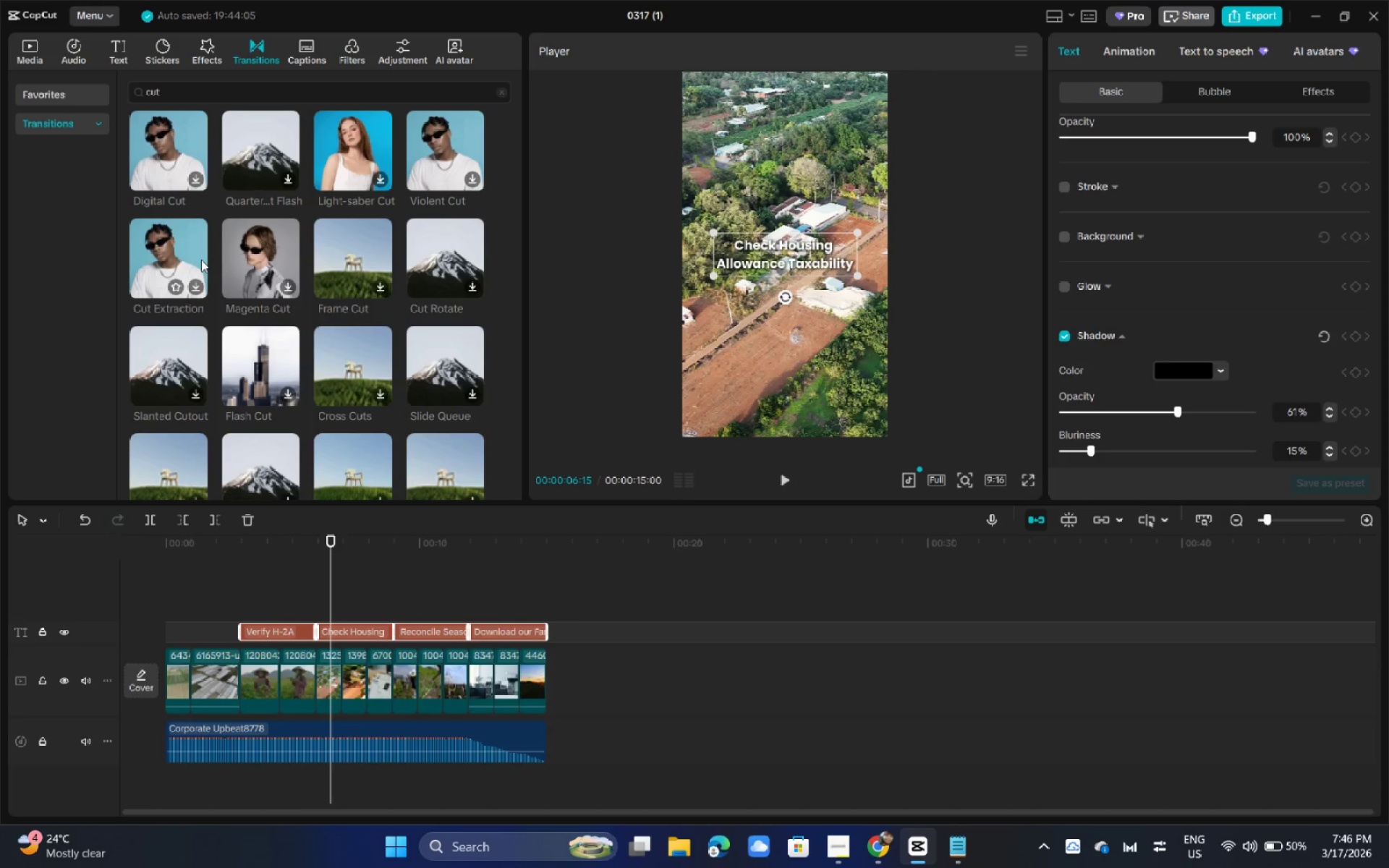 
mouse_move([356, 344])
 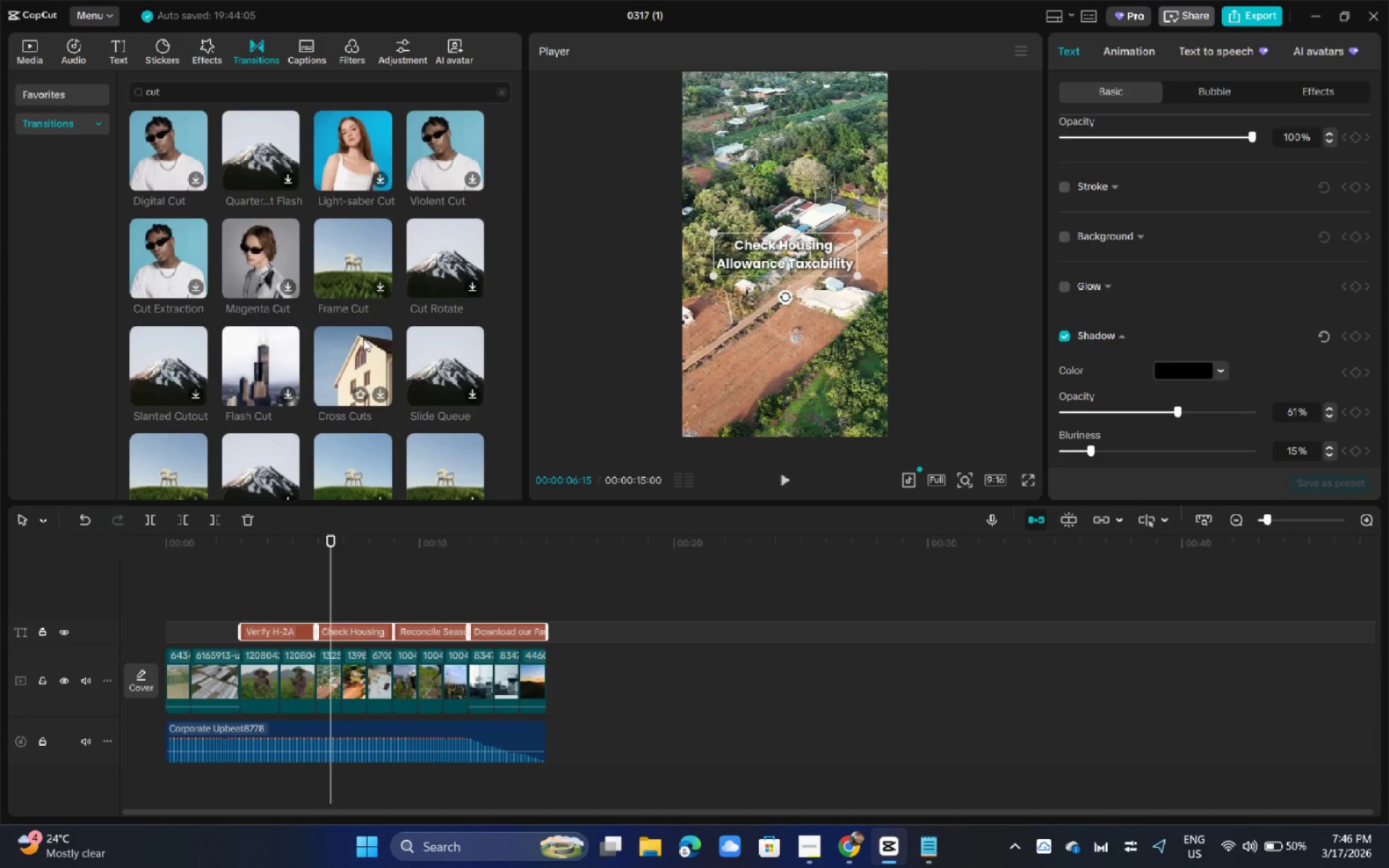 
scroll: coordinate [363, 339], scroll_direction: down, amount: 1.0
 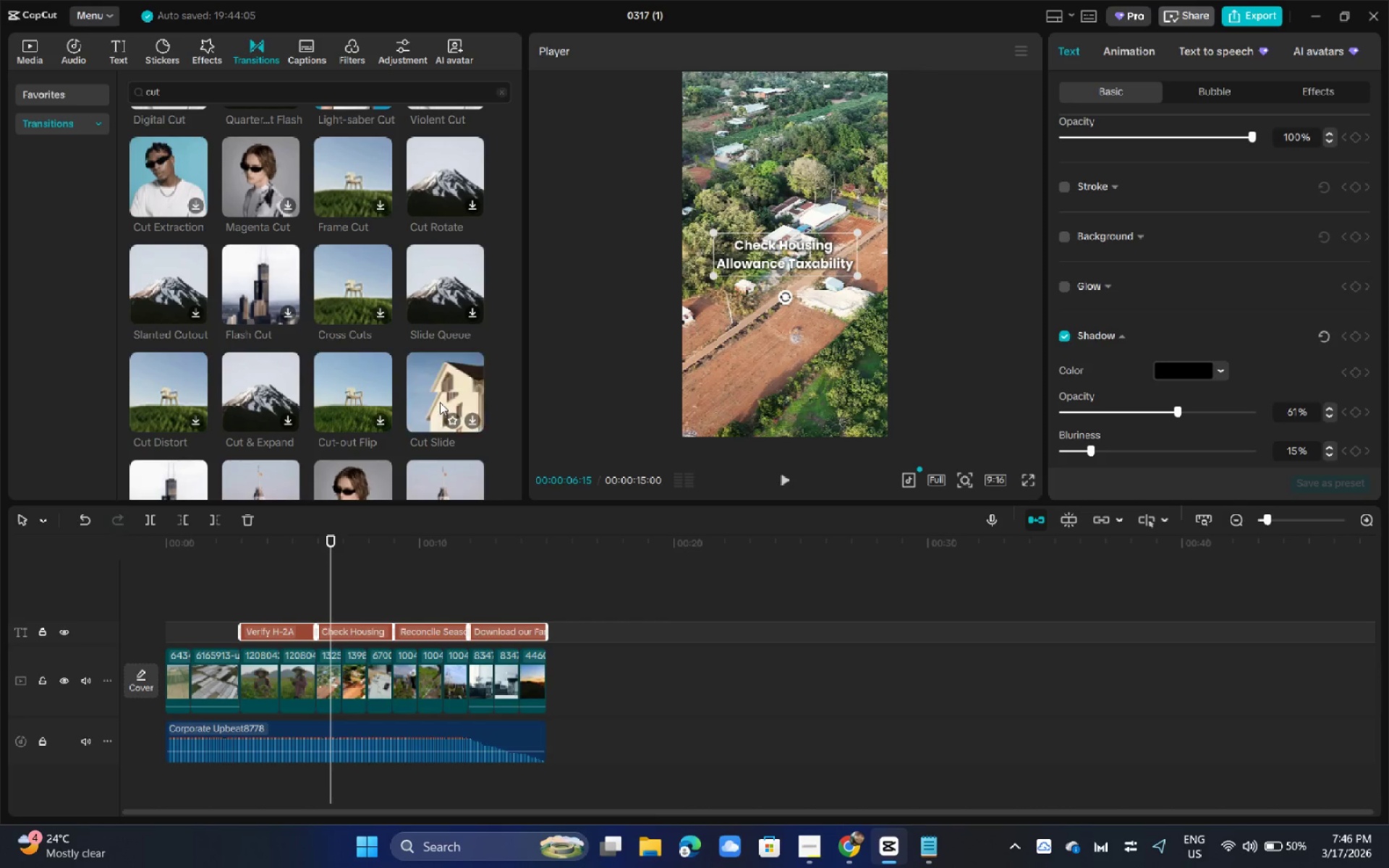 
left_click_drag(start_coordinate=[431, 388], to_coordinate=[178, 663])
 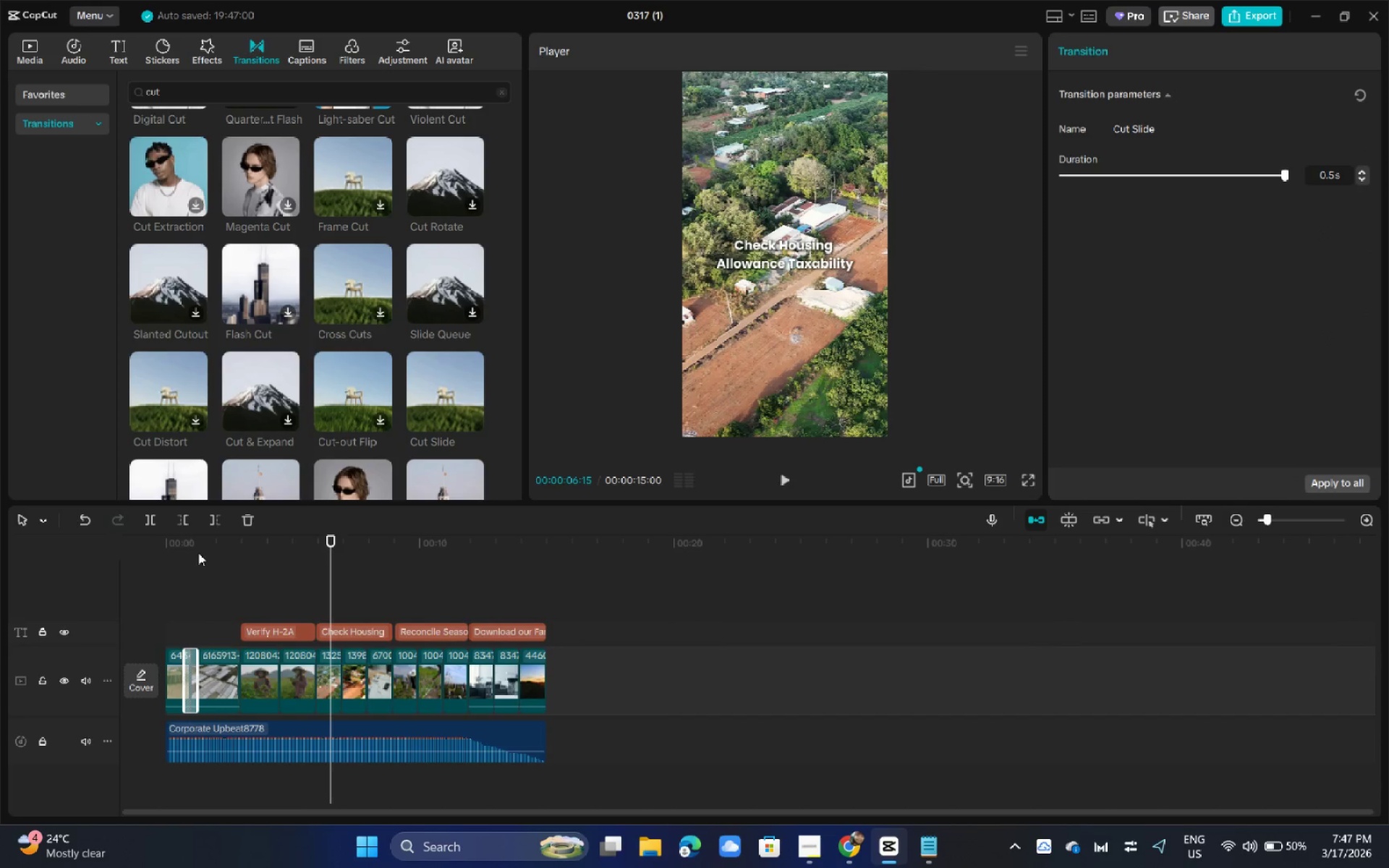 
left_click_drag(start_coordinate=[184, 546], to_coordinate=[161, 546])
 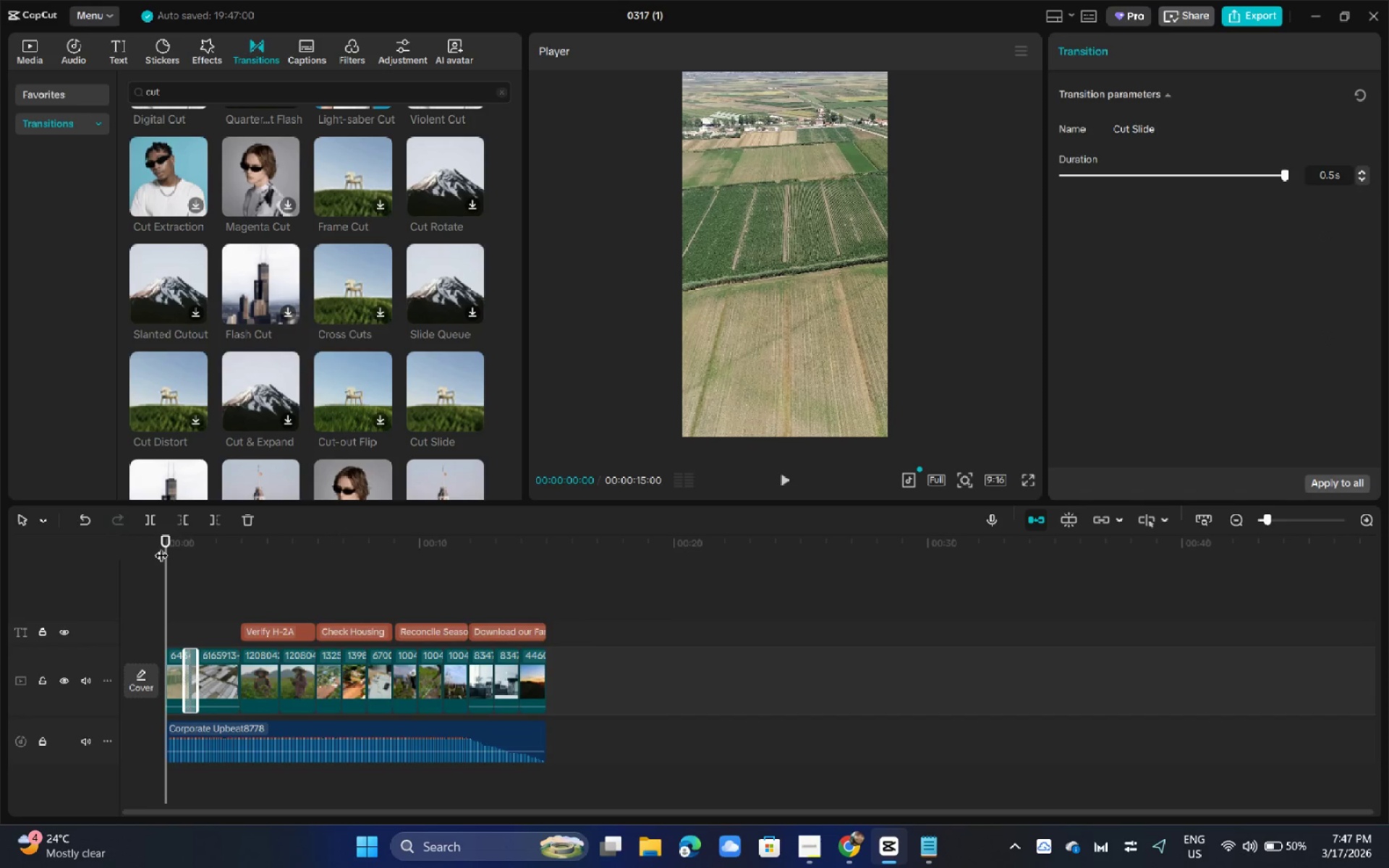 
key(Space)
 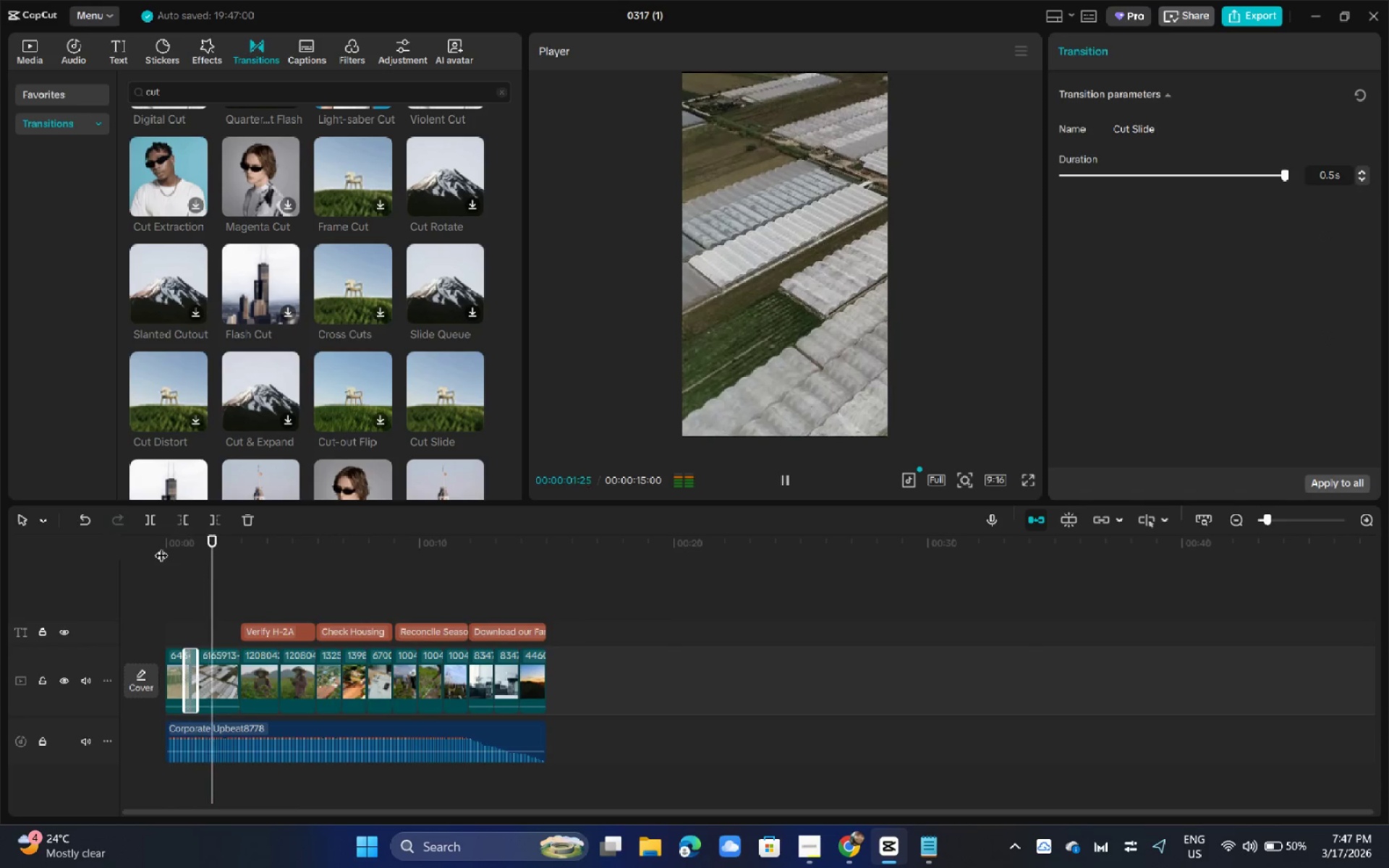 
key(Space)
 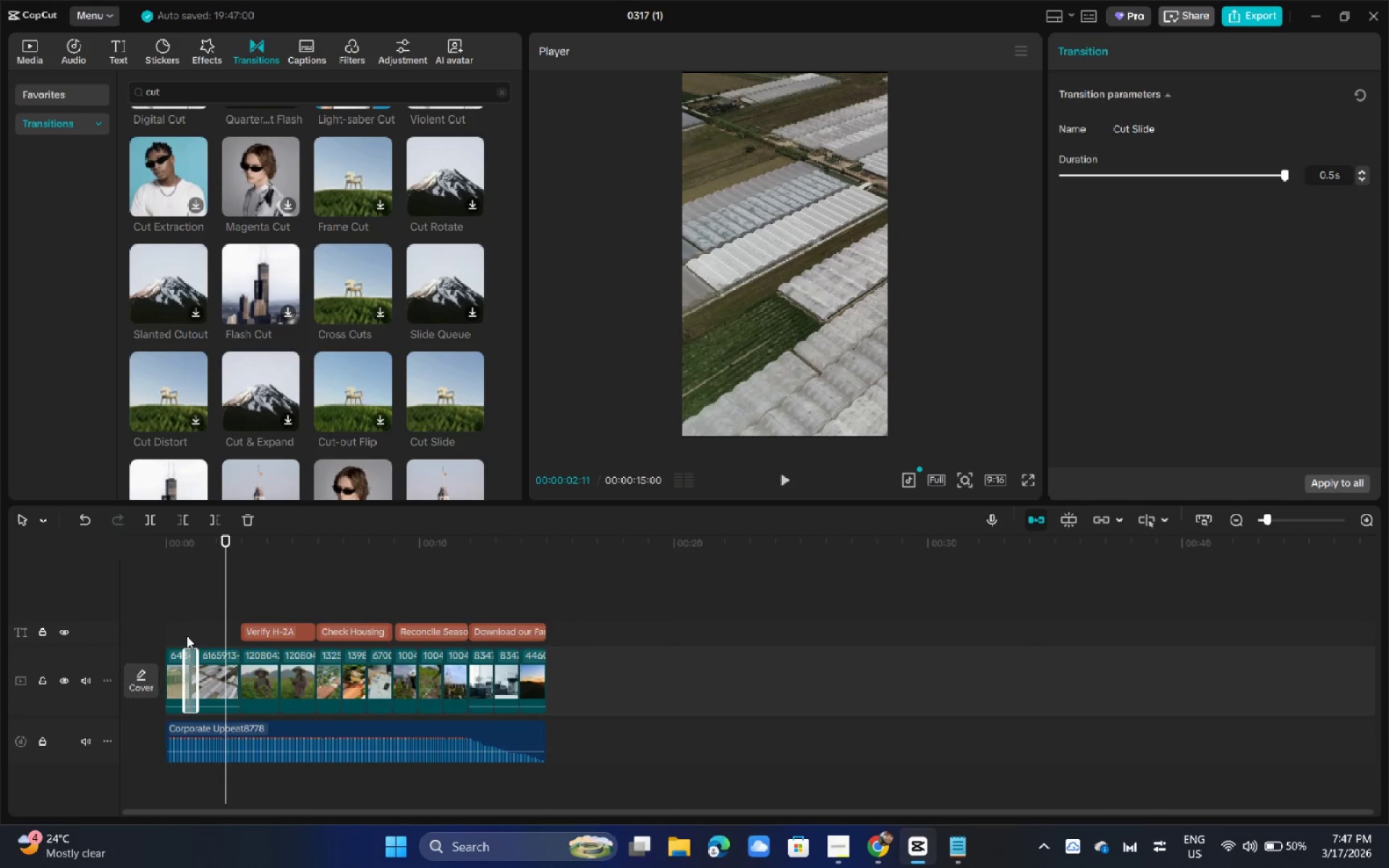 
left_click_drag(start_coordinate=[178, 537], to_coordinate=[158, 537])
 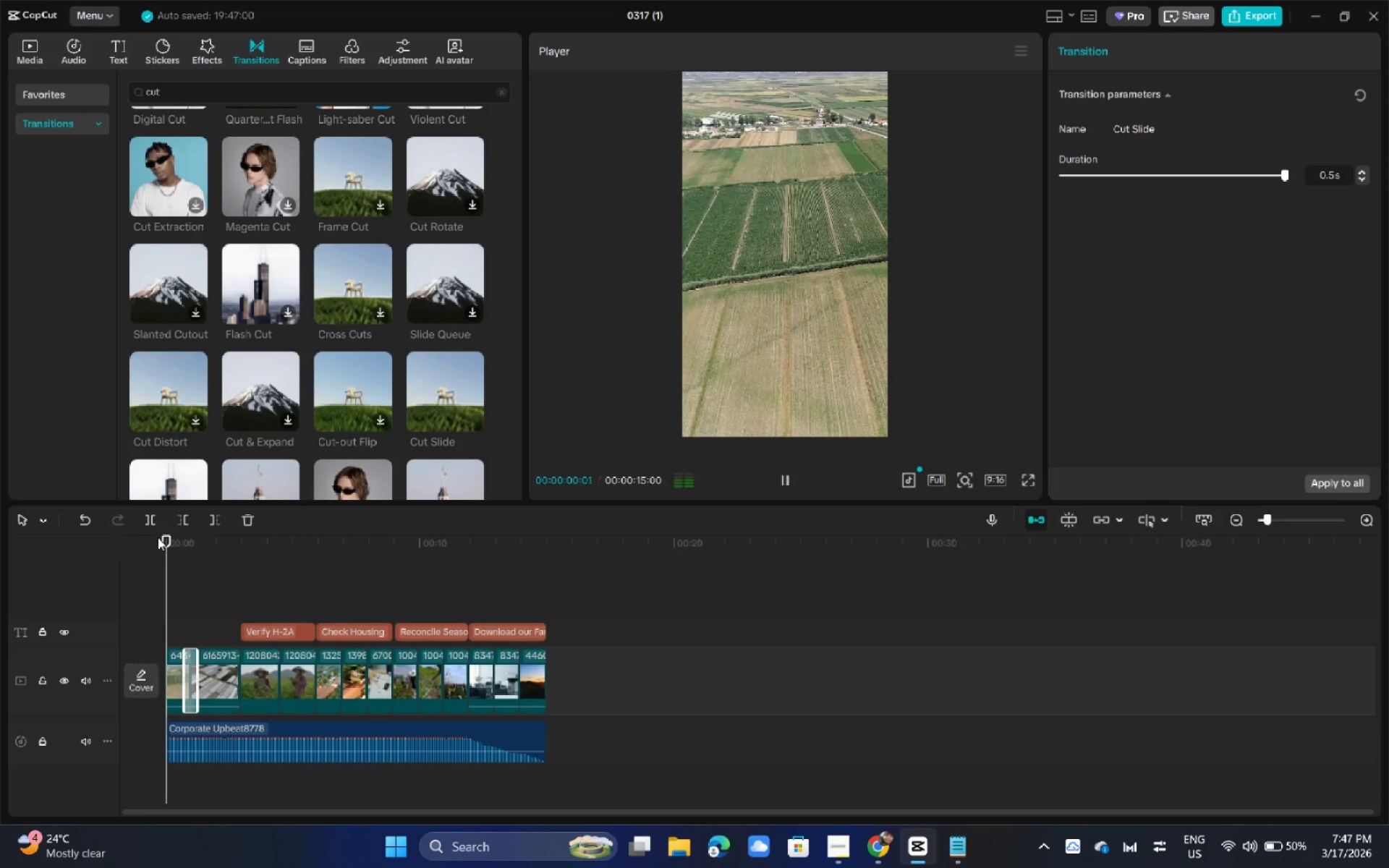 
key(Space)
 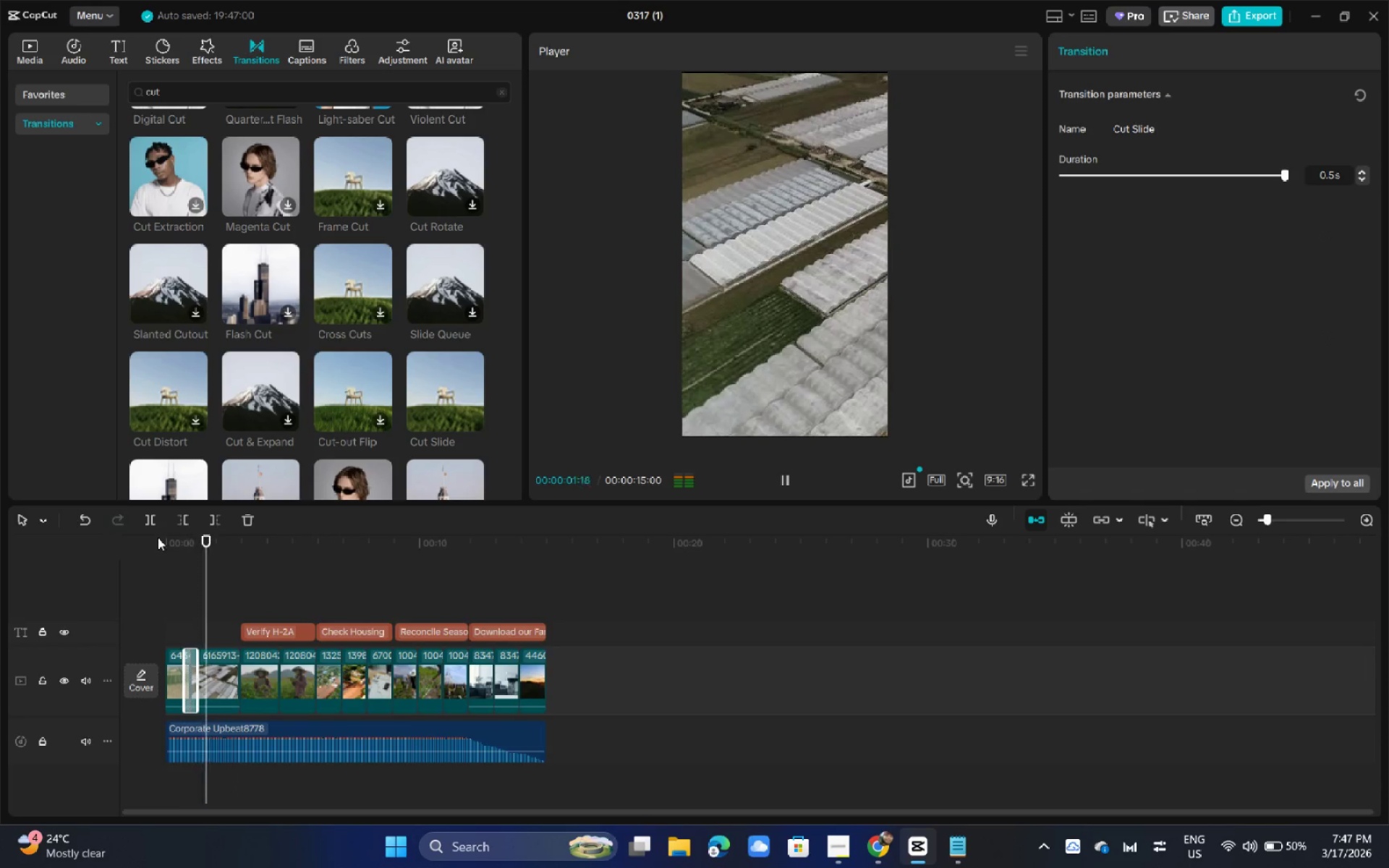 
key(Space)
 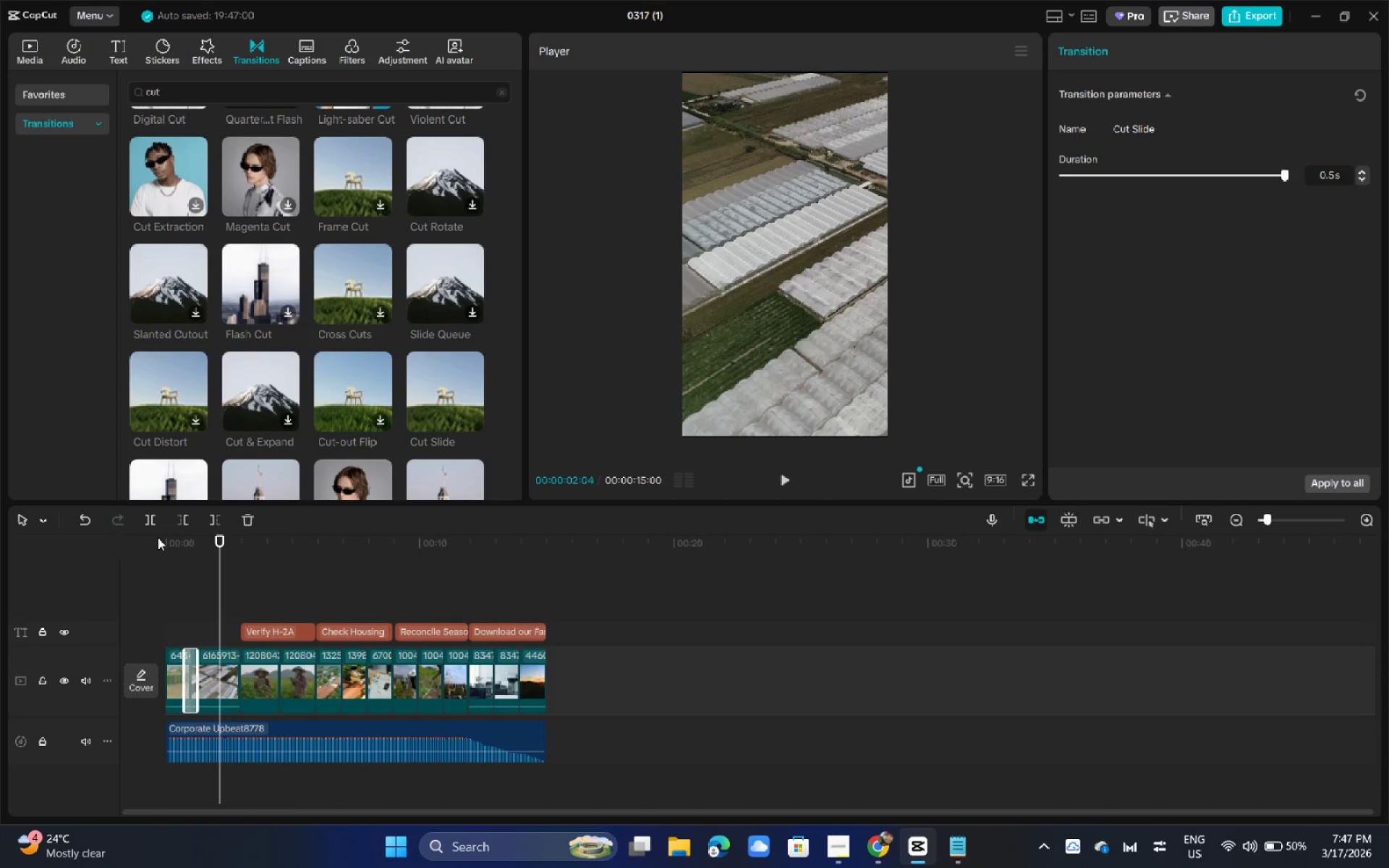 
wait(5.86)
 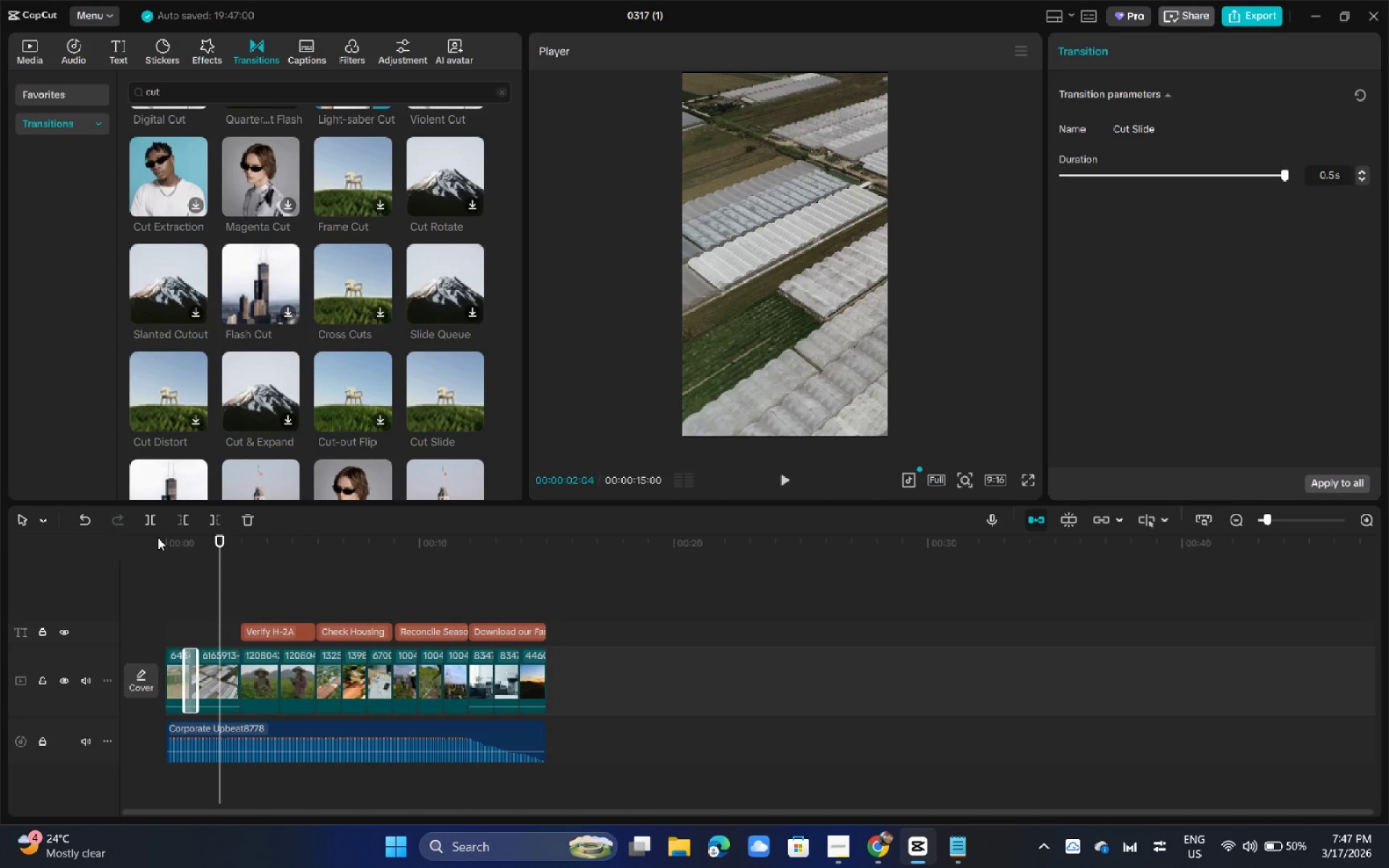 
left_click_drag(start_coordinate=[191, 556], to_coordinate=[148, 553])
 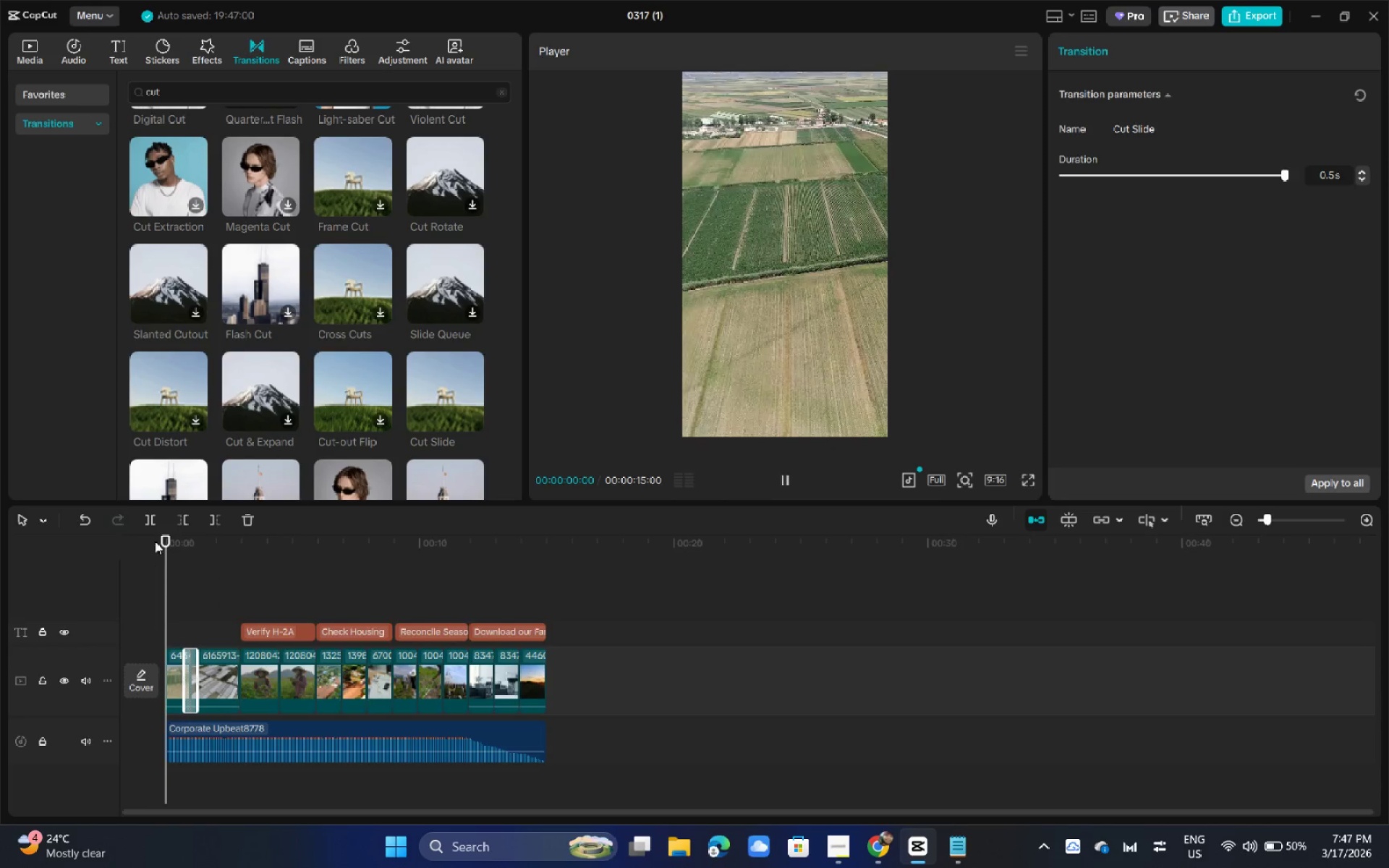 
key(Space)
 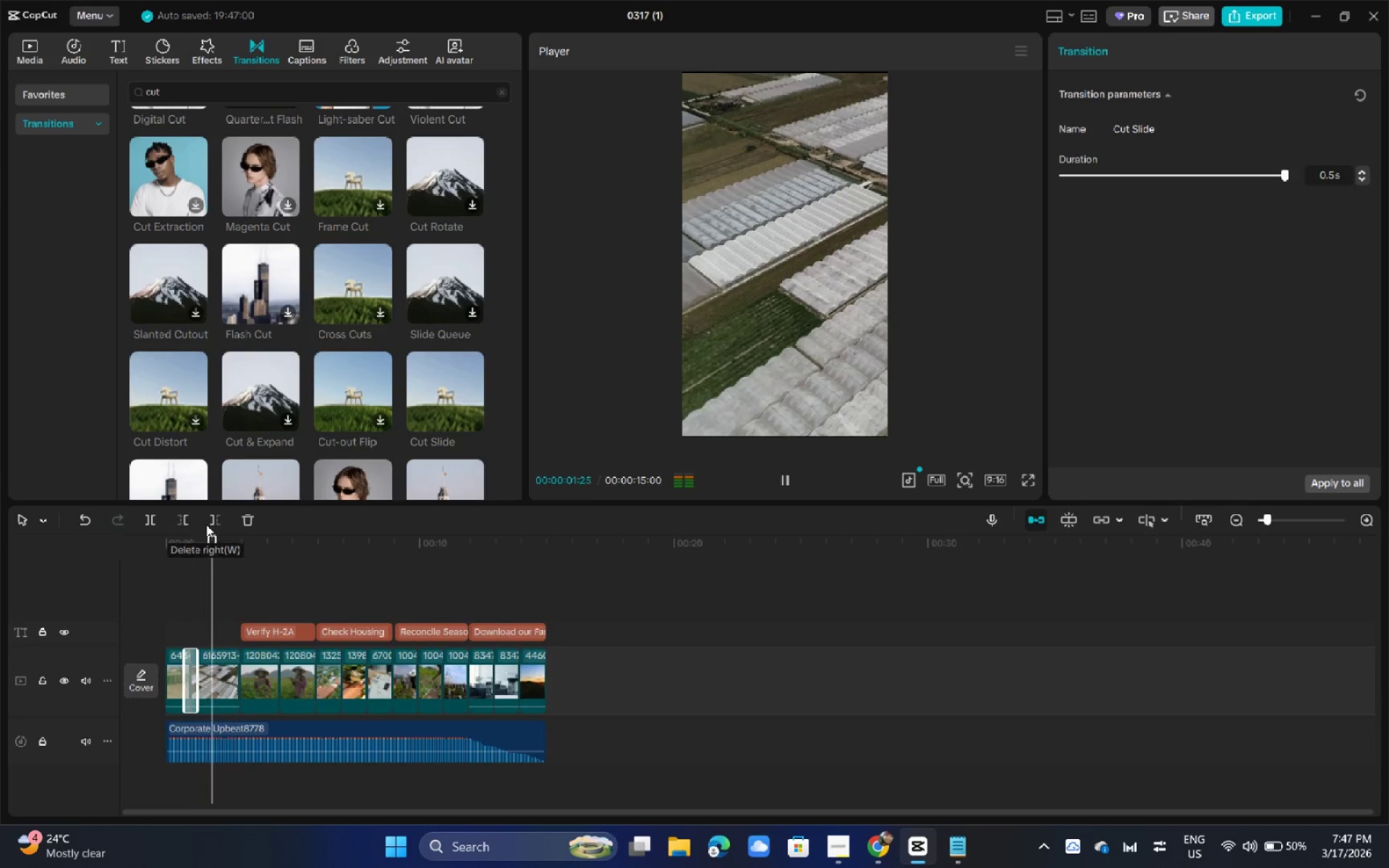 
key(Space)
 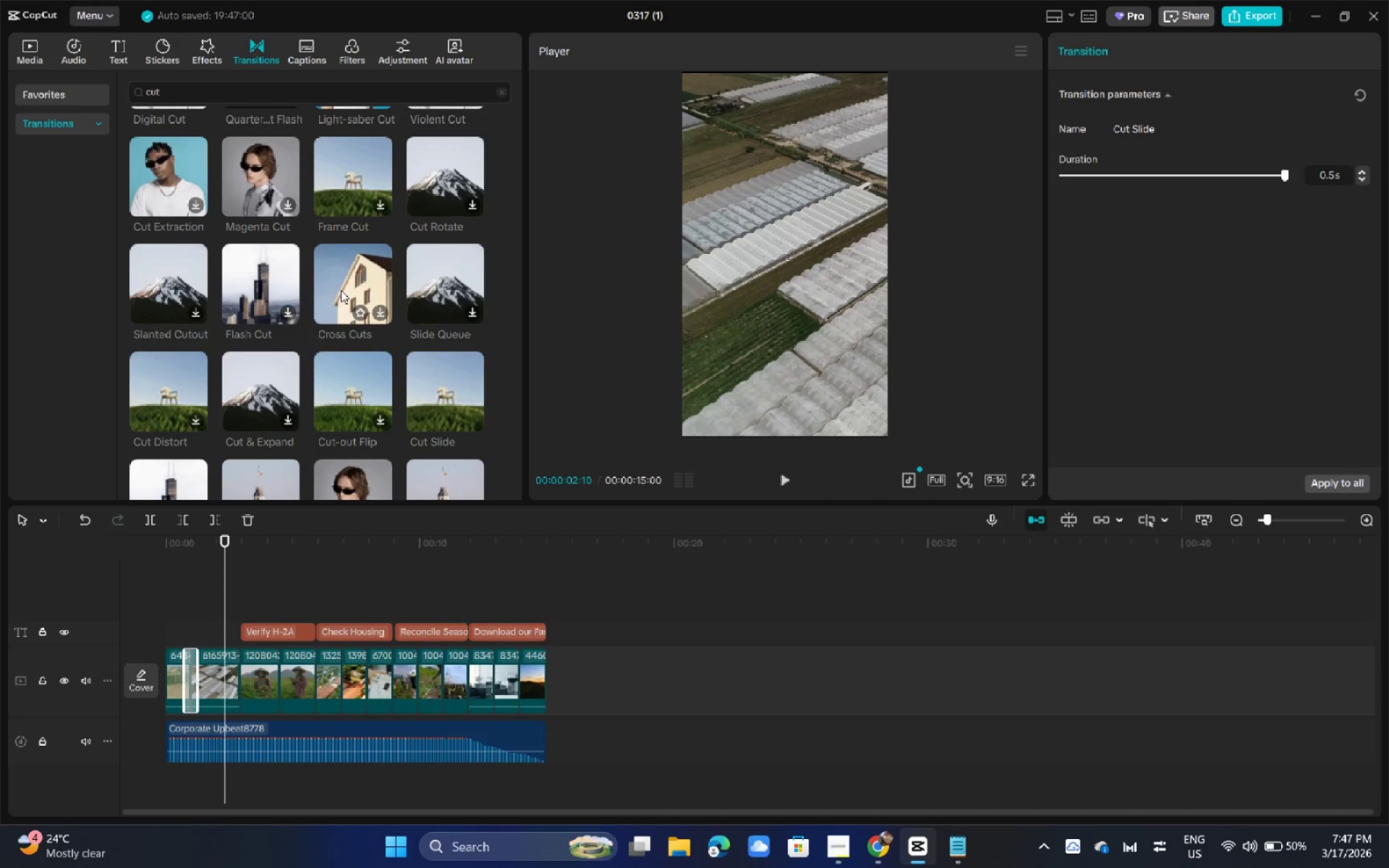 
left_click_drag(start_coordinate=[344, 294], to_coordinate=[222, 697])
 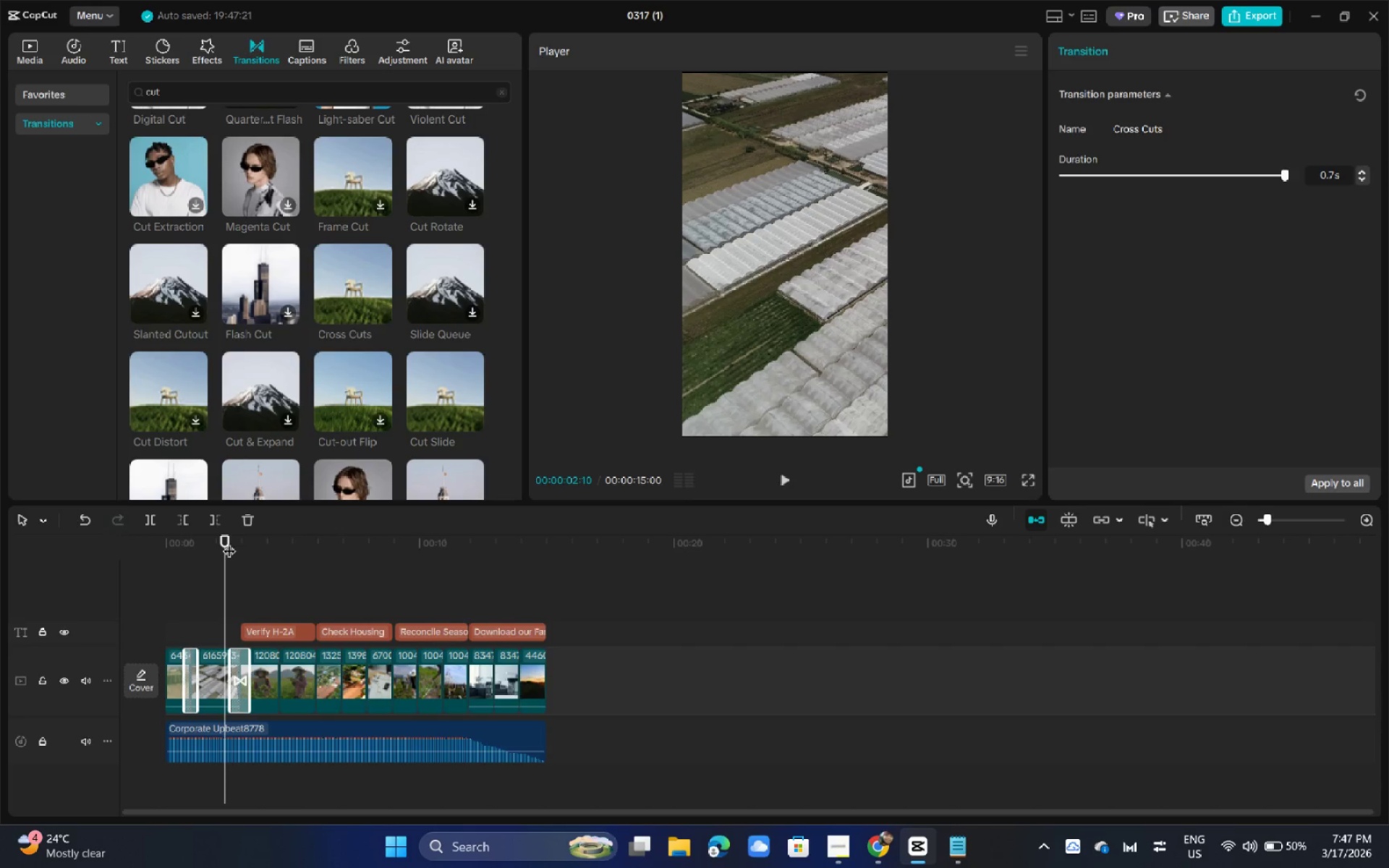 
left_click_drag(start_coordinate=[225, 542], to_coordinate=[221, 543])
 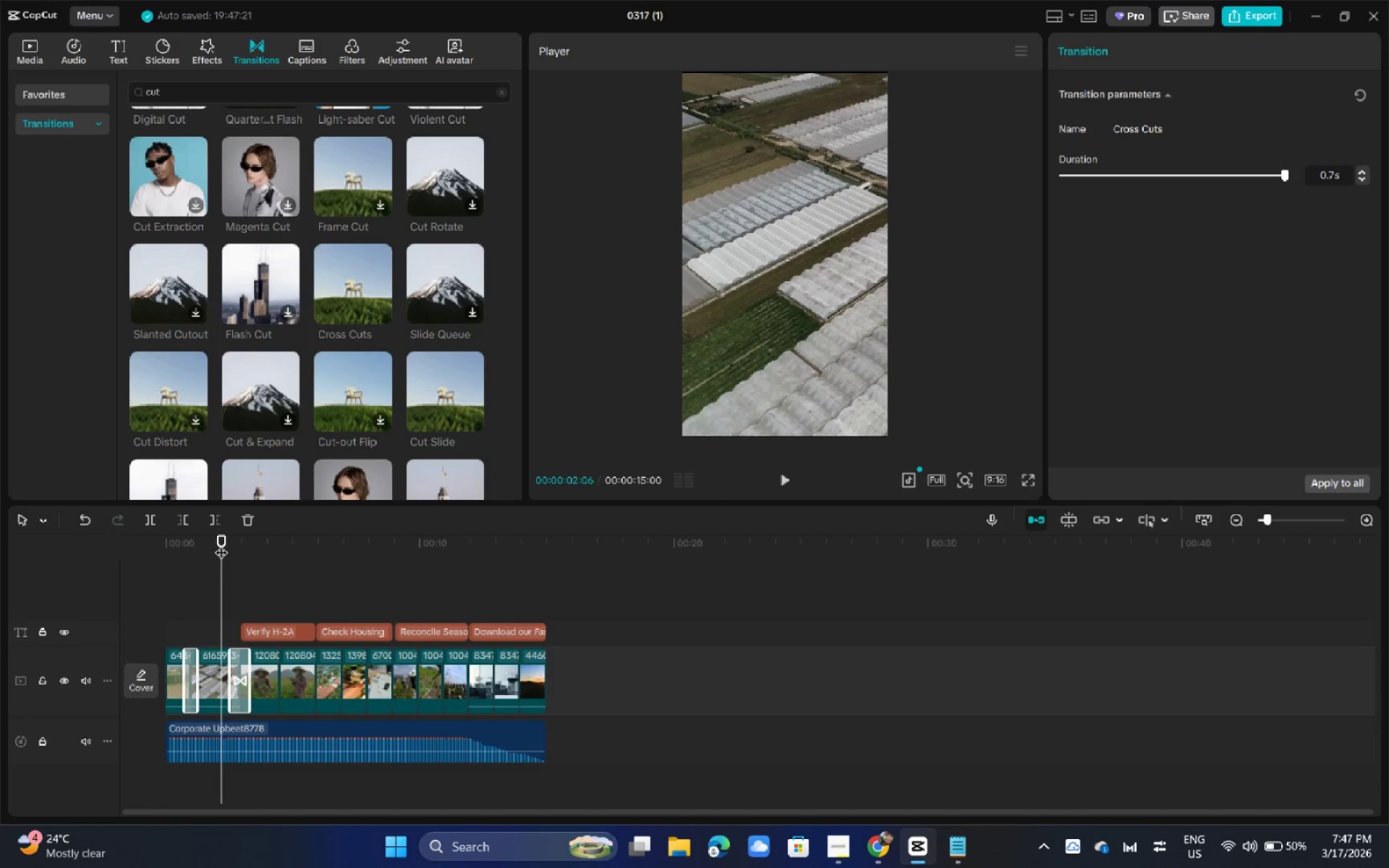 
key(Space)
 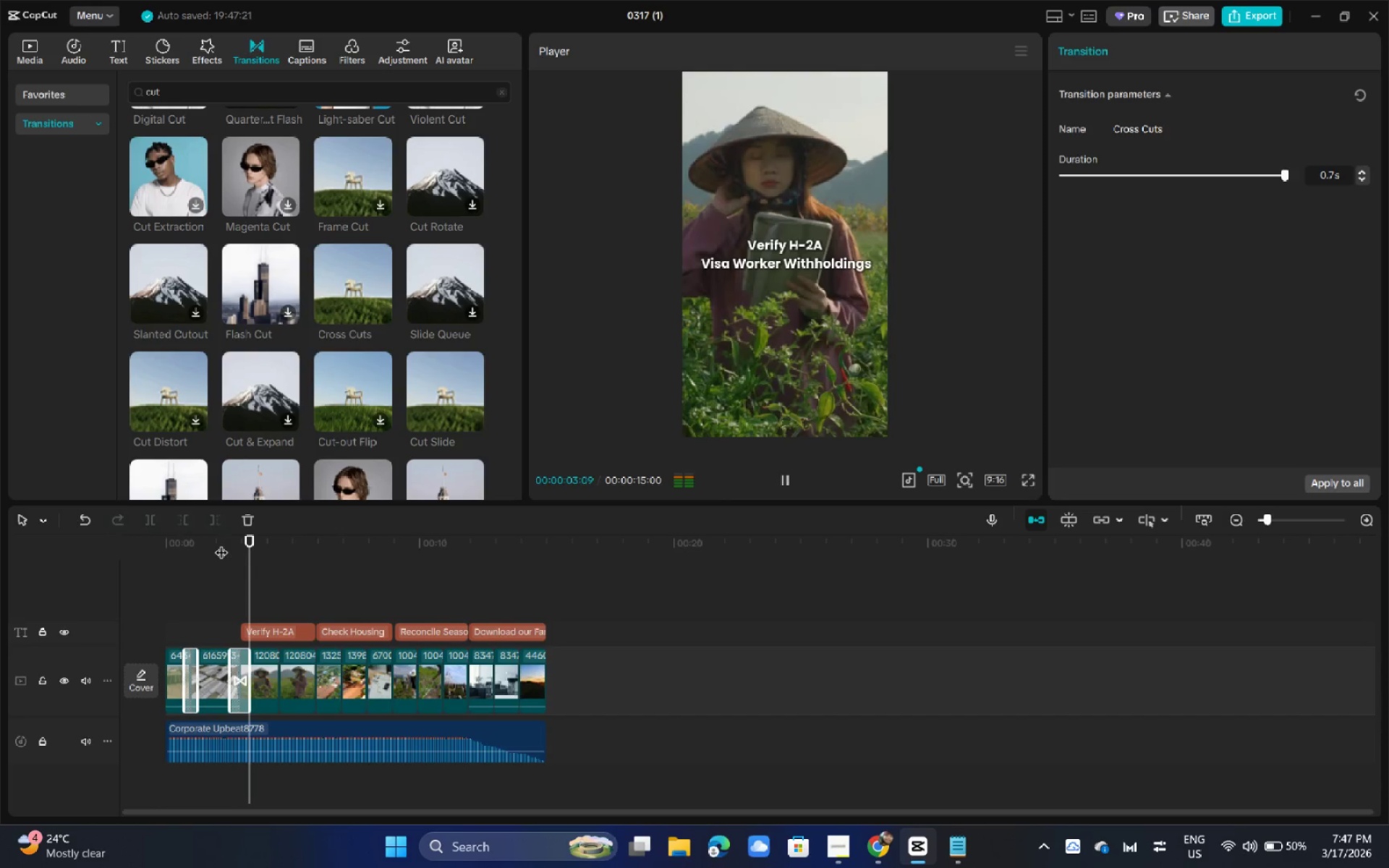 
key(Space)
 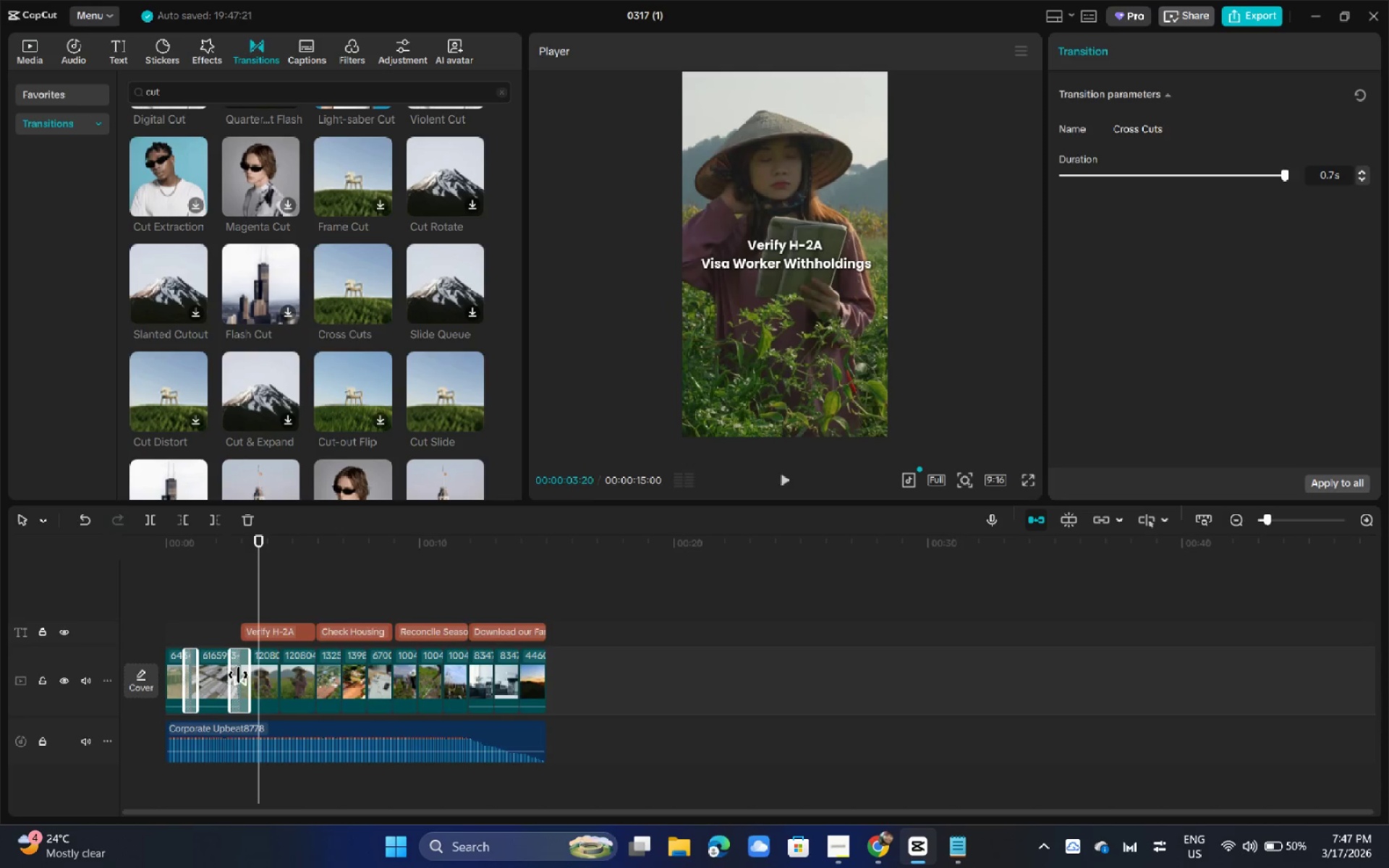 
left_click([239, 675])
 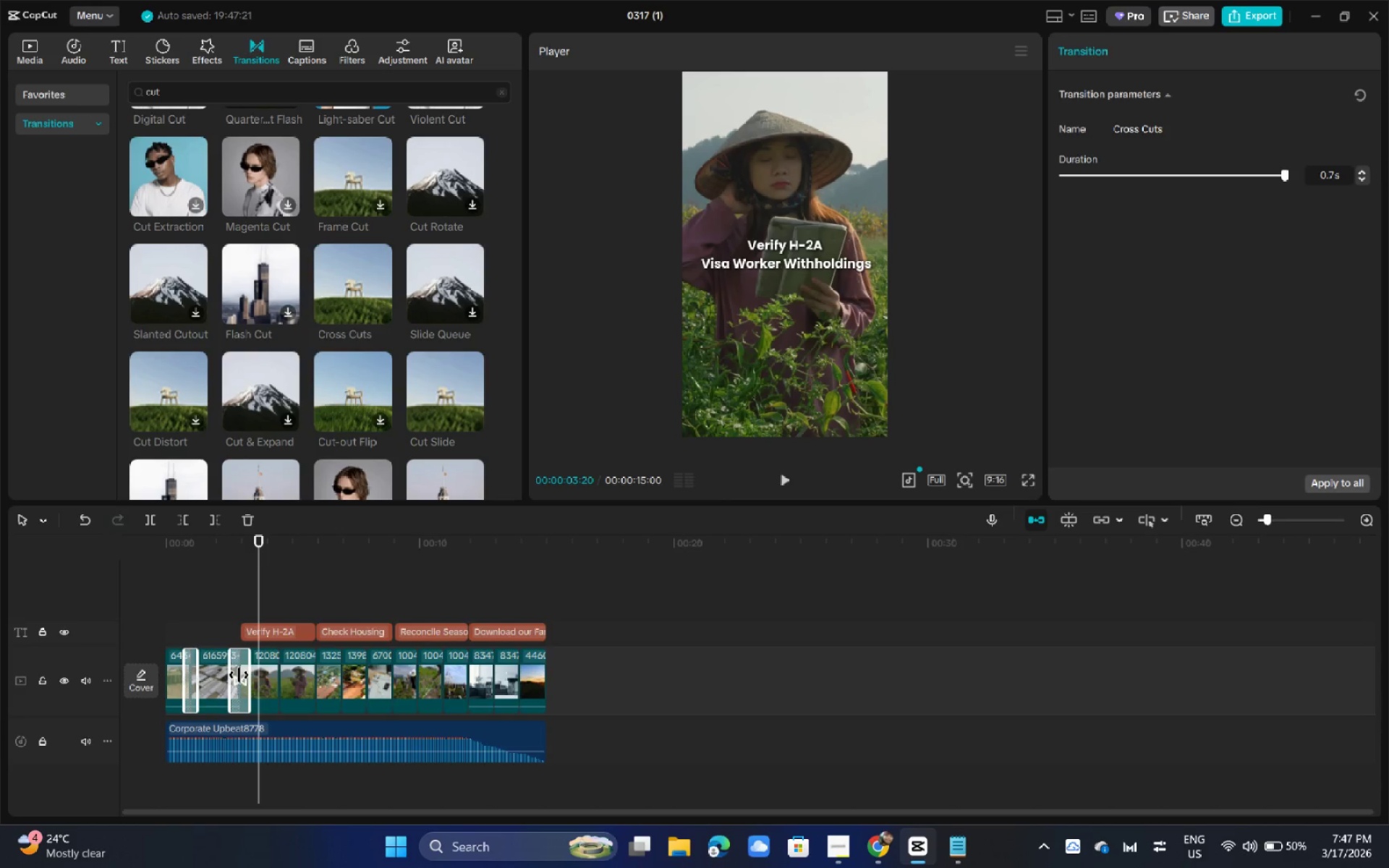 
key(Delete)
 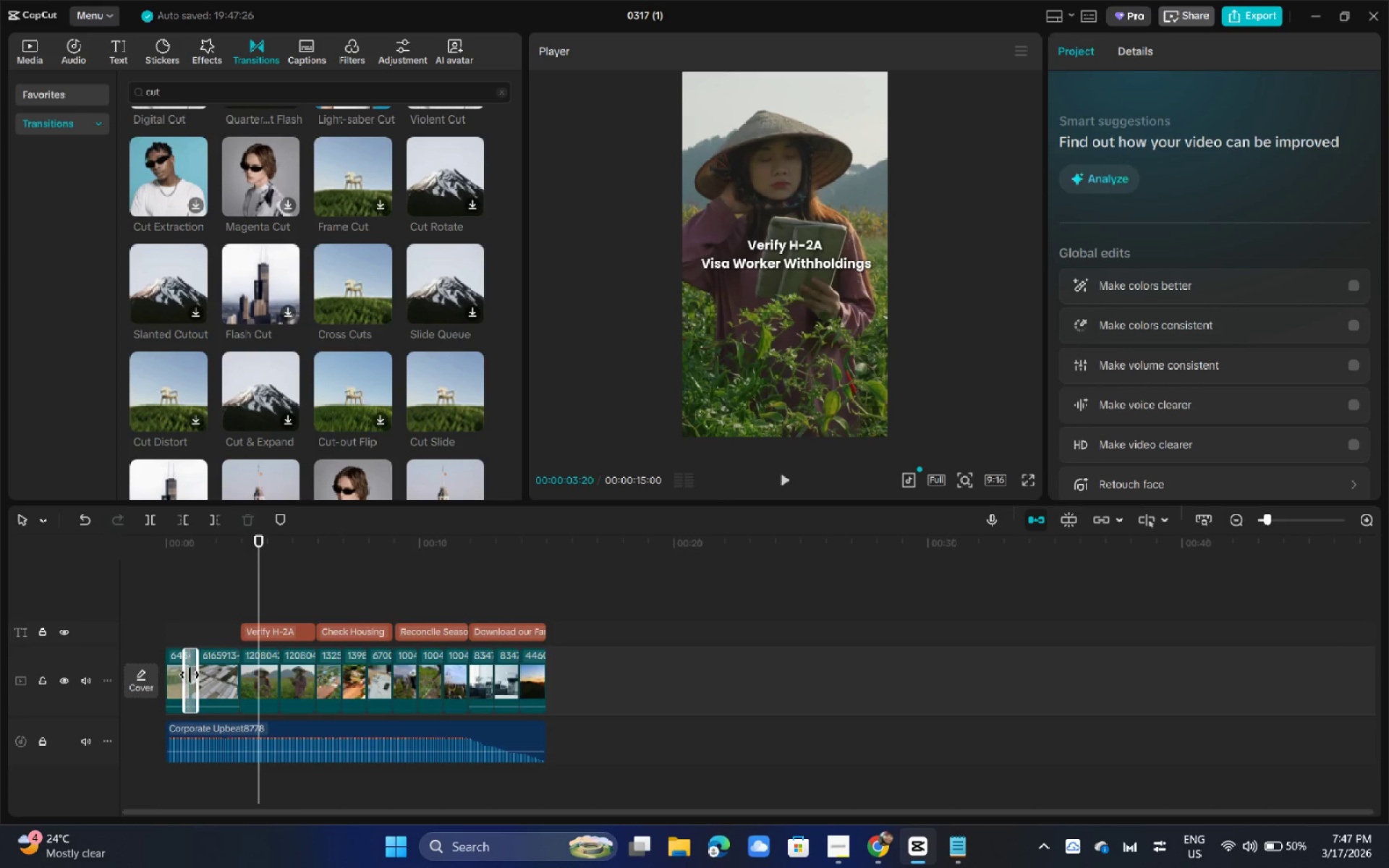 
left_click([190, 675])
 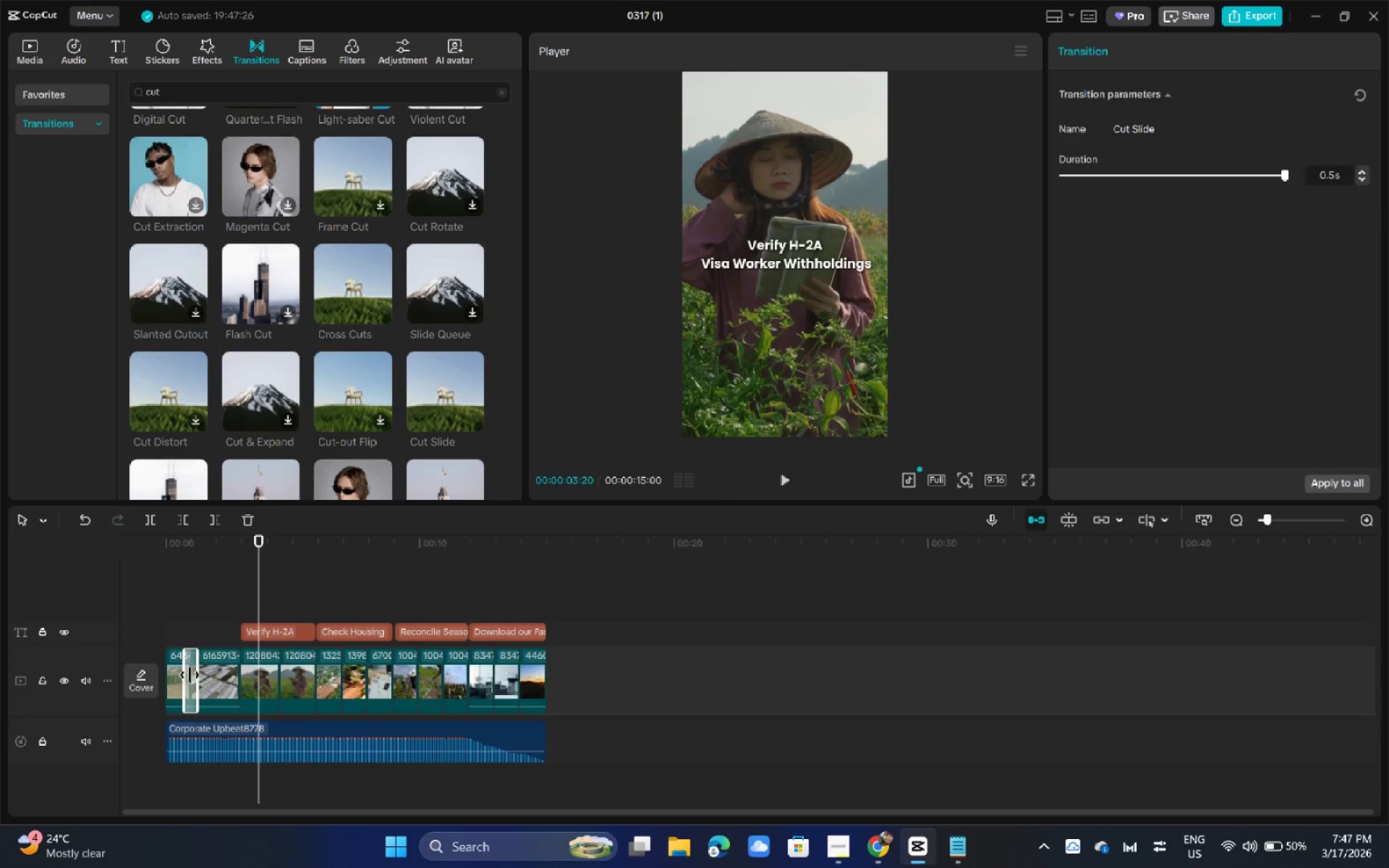 
key(Delete)
 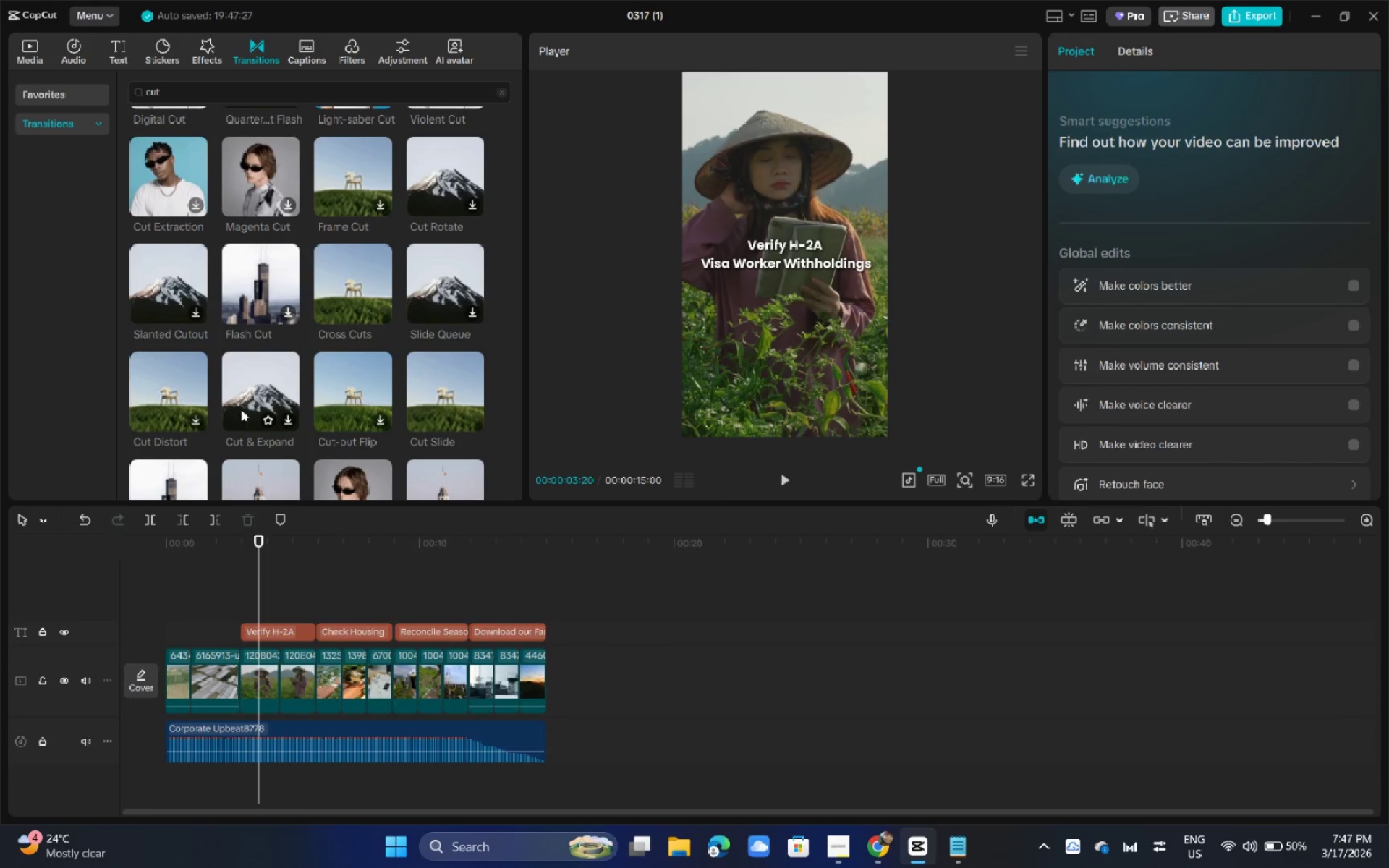 
scroll: coordinate [248, 399], scroll_direction: down, amount: 1.0
 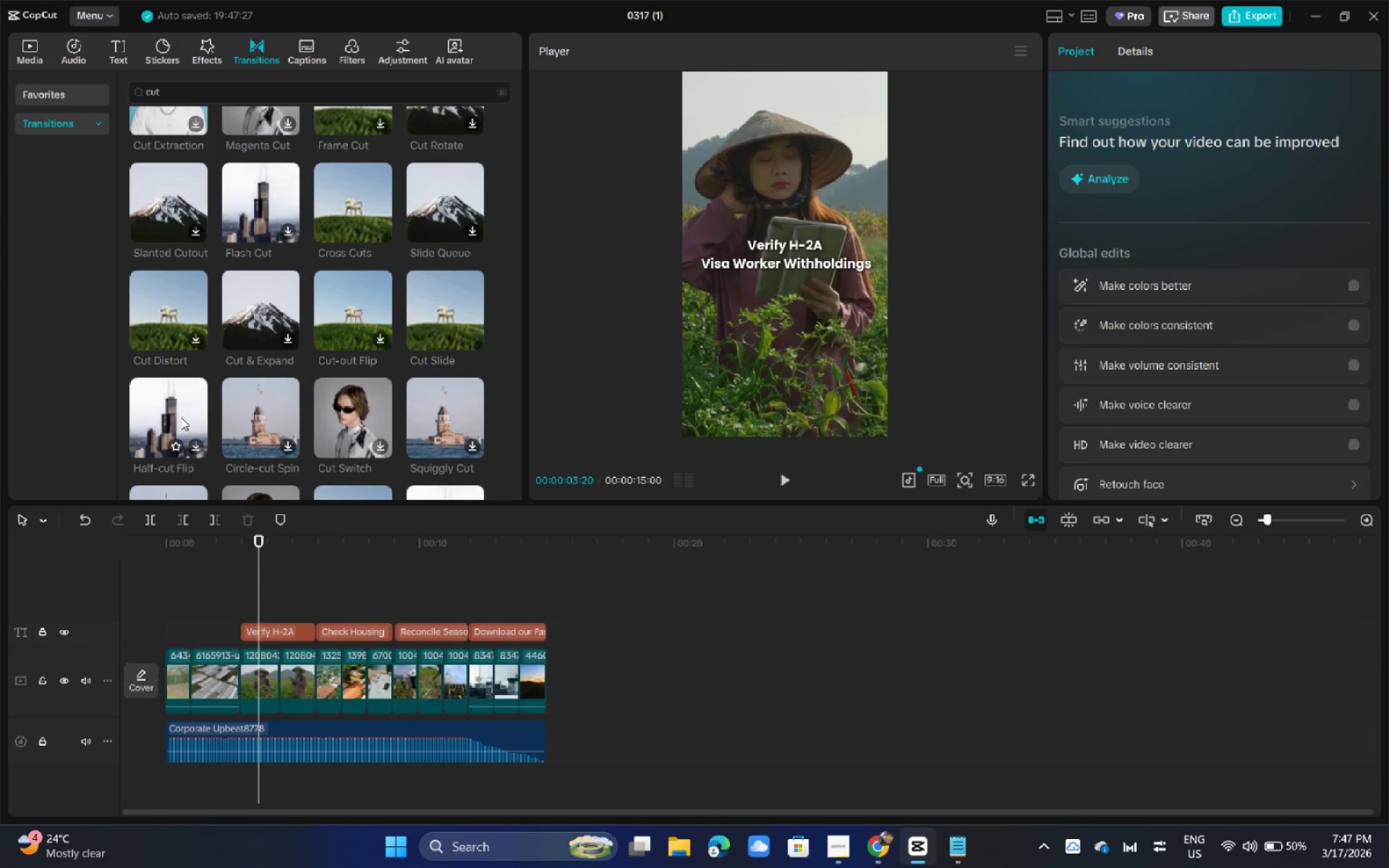 
wait(10.88)
 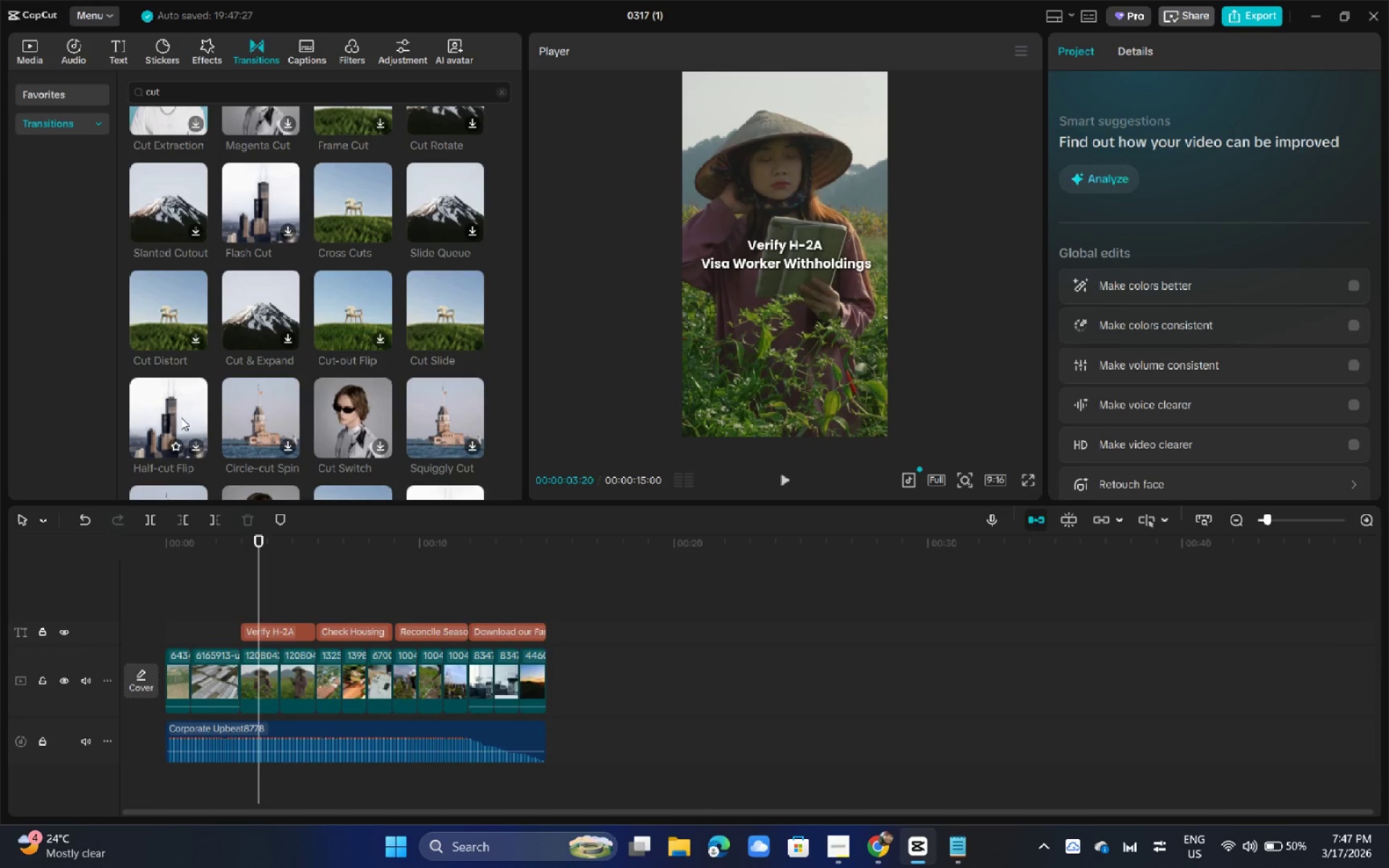 
scroll: coordinate [420, 417], scroll_direction: down, amount: 1.0
 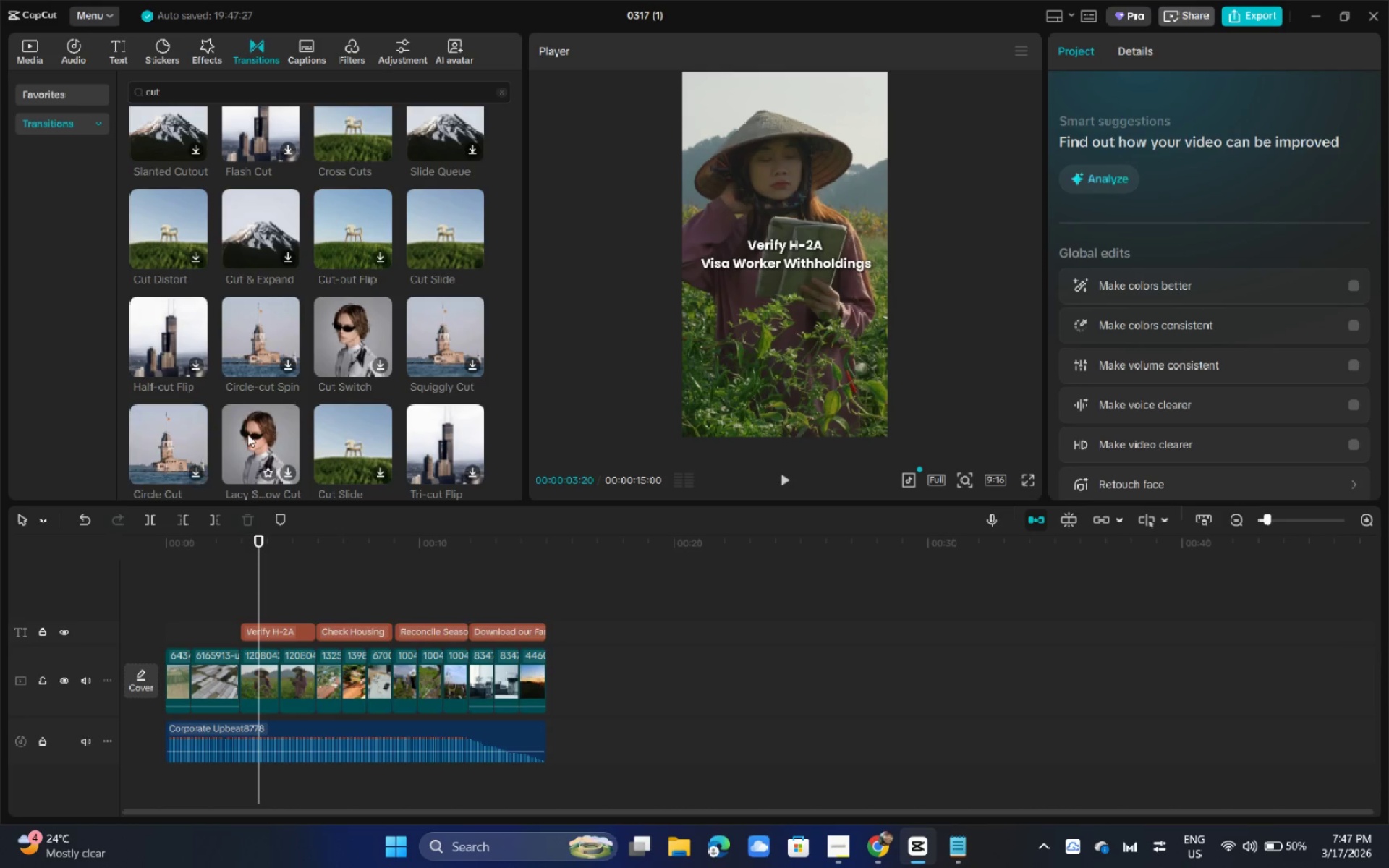 
mouse_move([400, 433])
 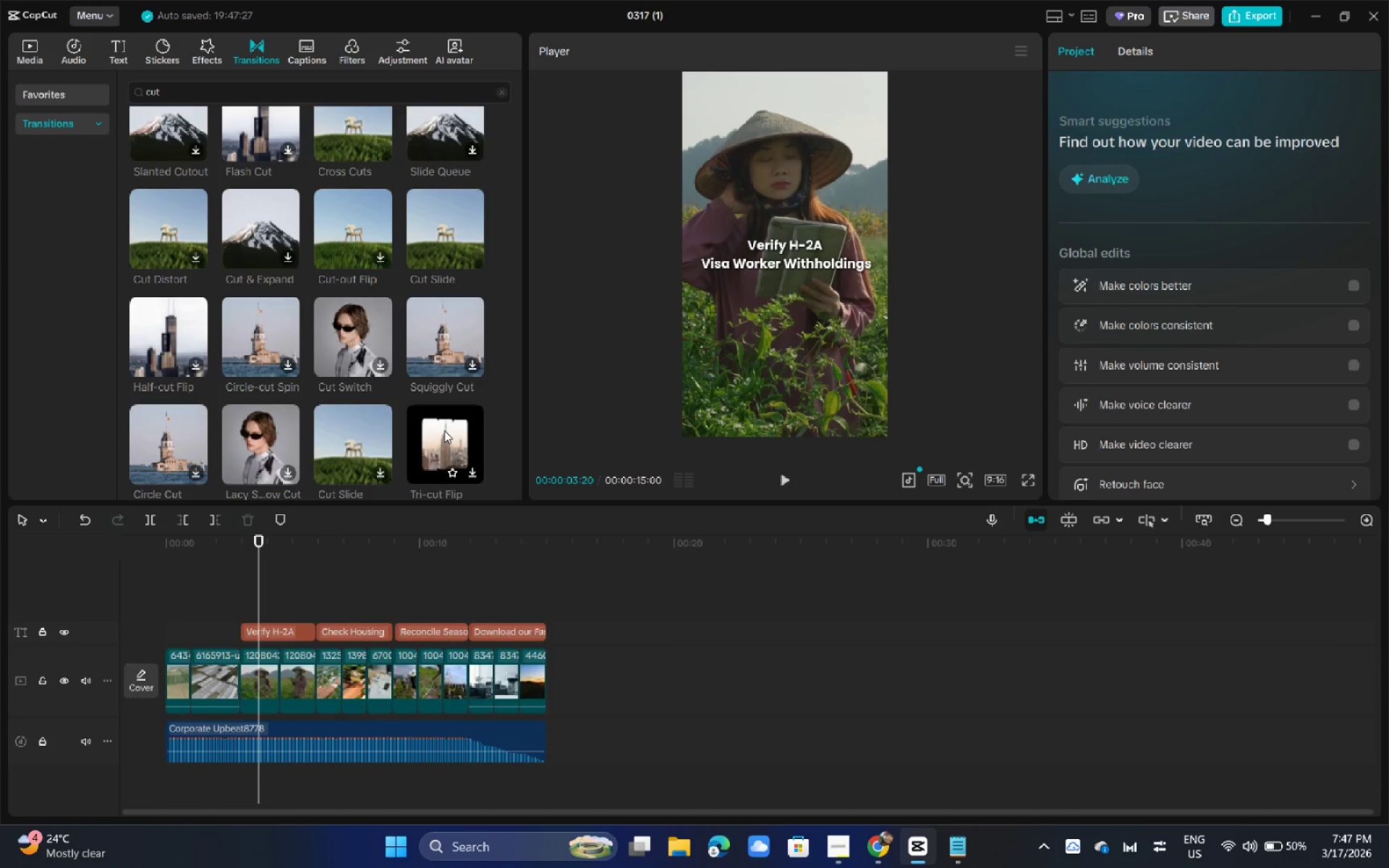 
scroll: coordinate [429, 446], scroll_direction: down, amount: 2.0
 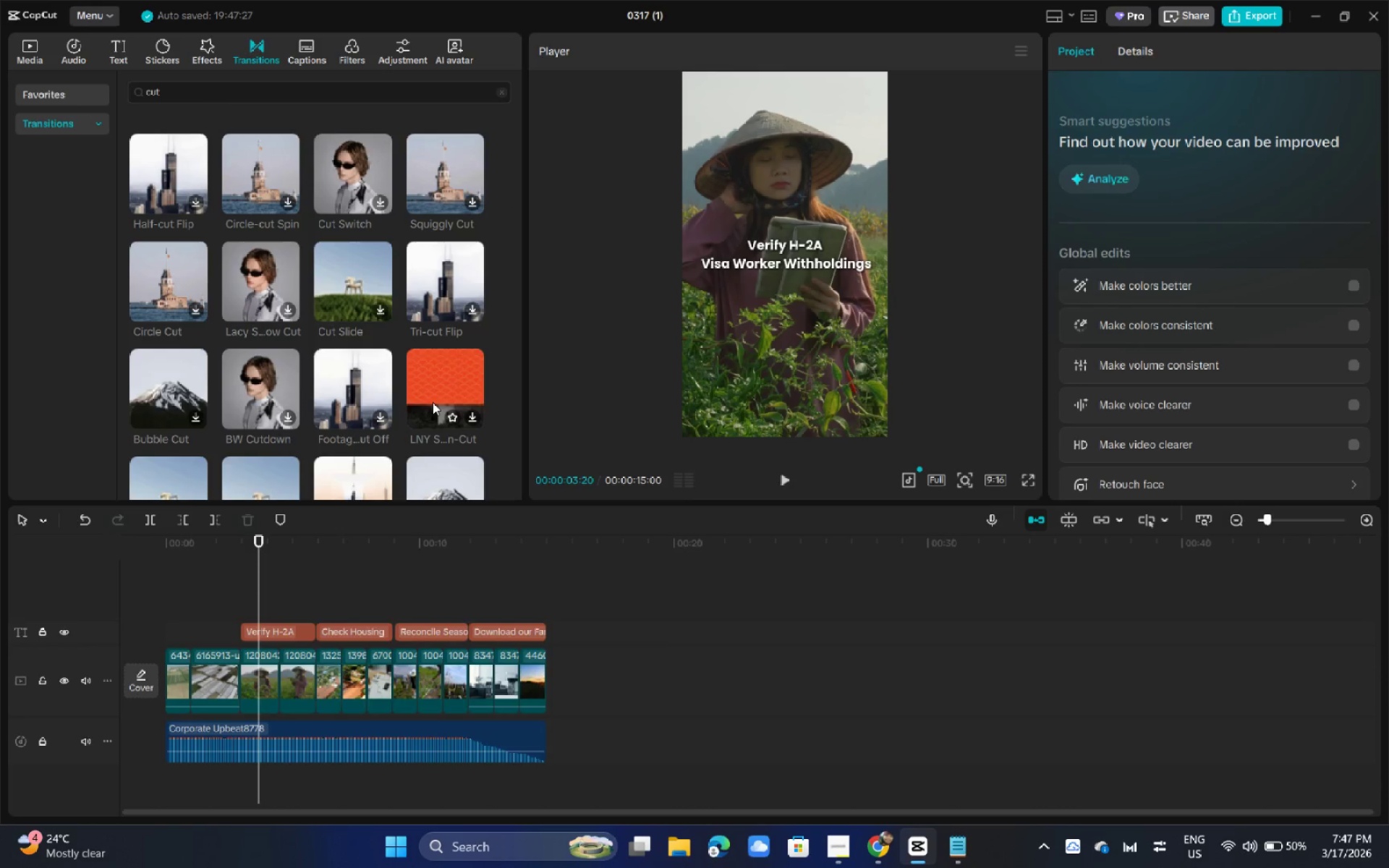 
mouse_move([355, 400])
 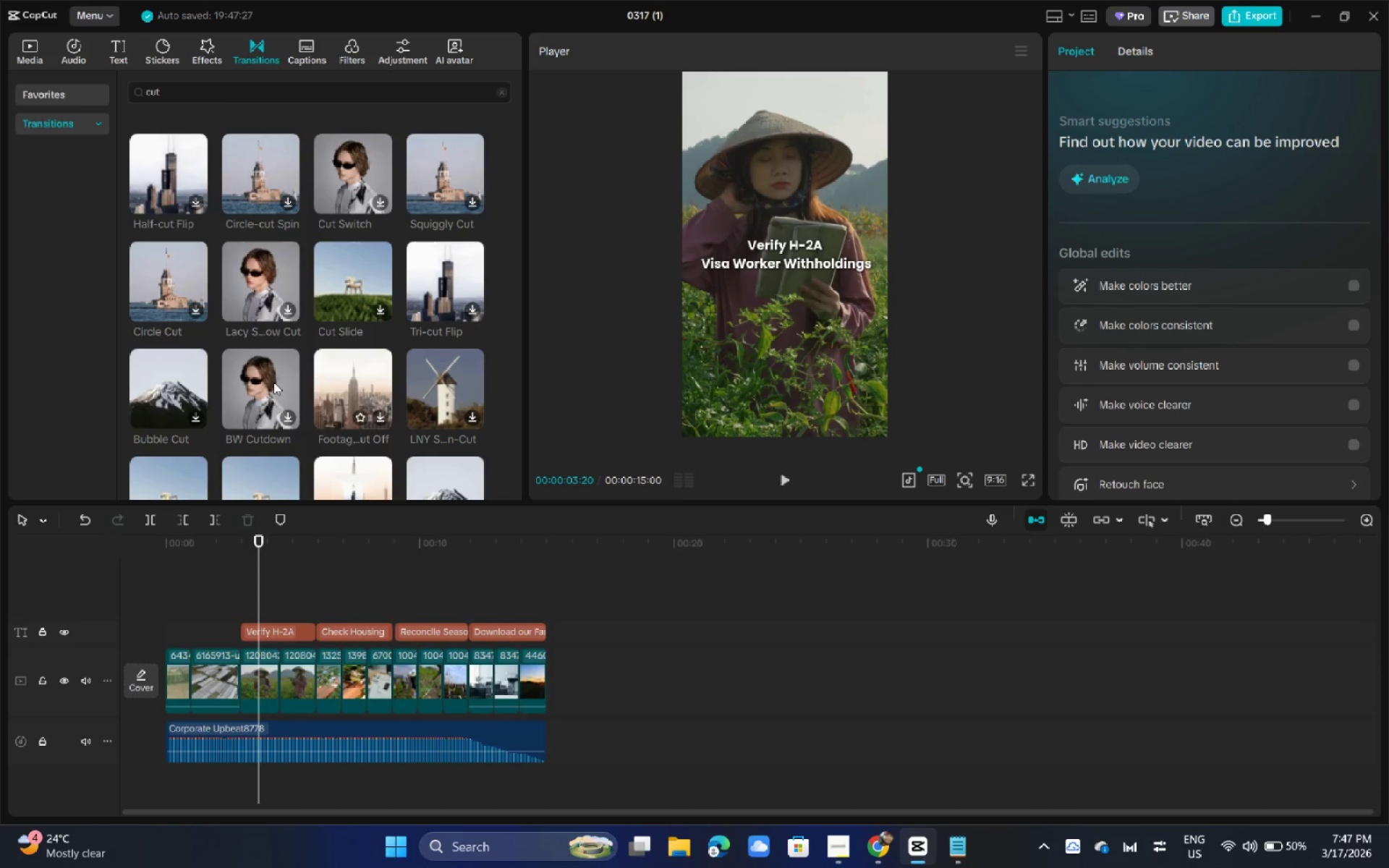 
mouse_move([249, 379])
 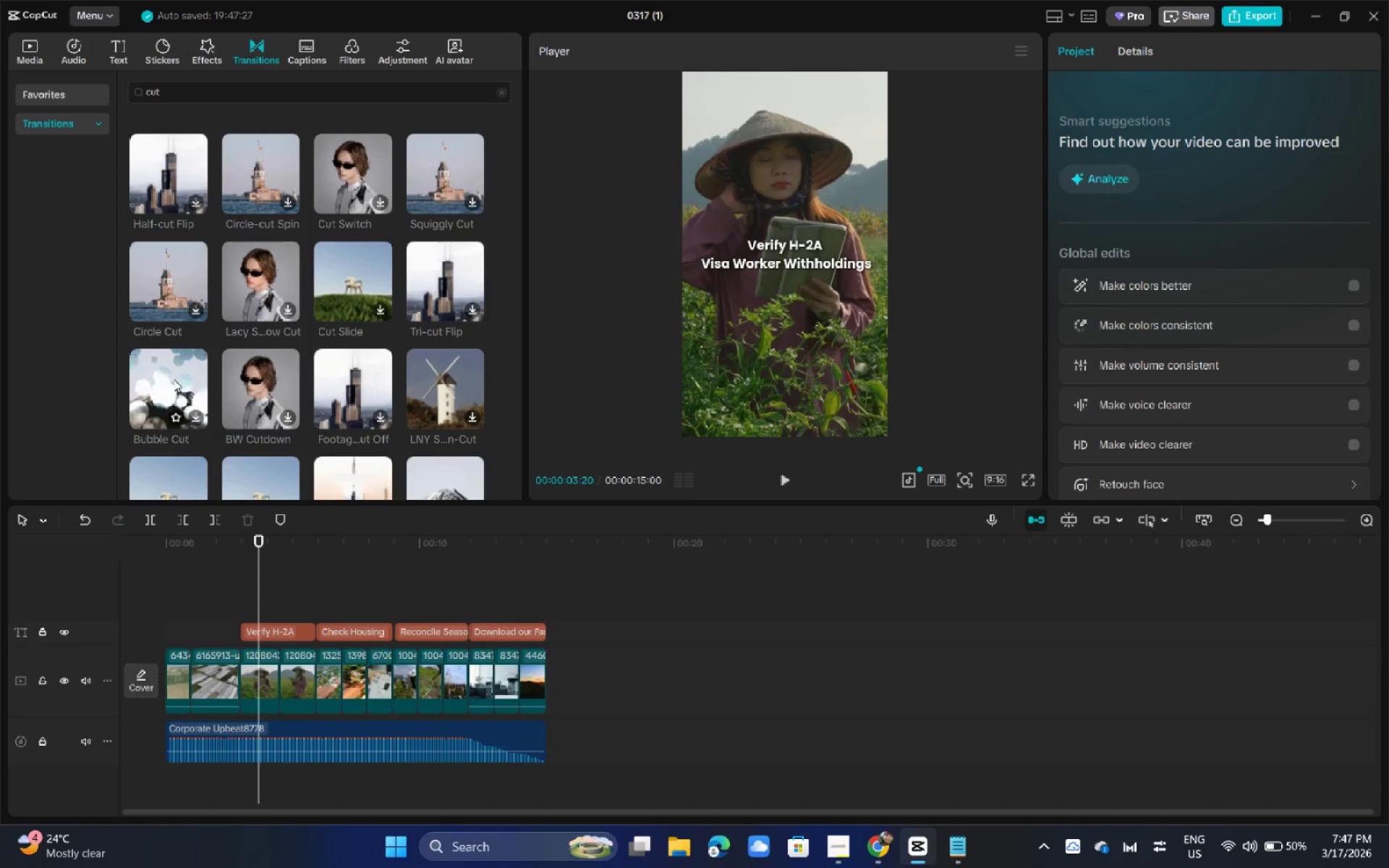 
scroll: coordinate [174, 379], scroll_direction: down, amount: 1.0
 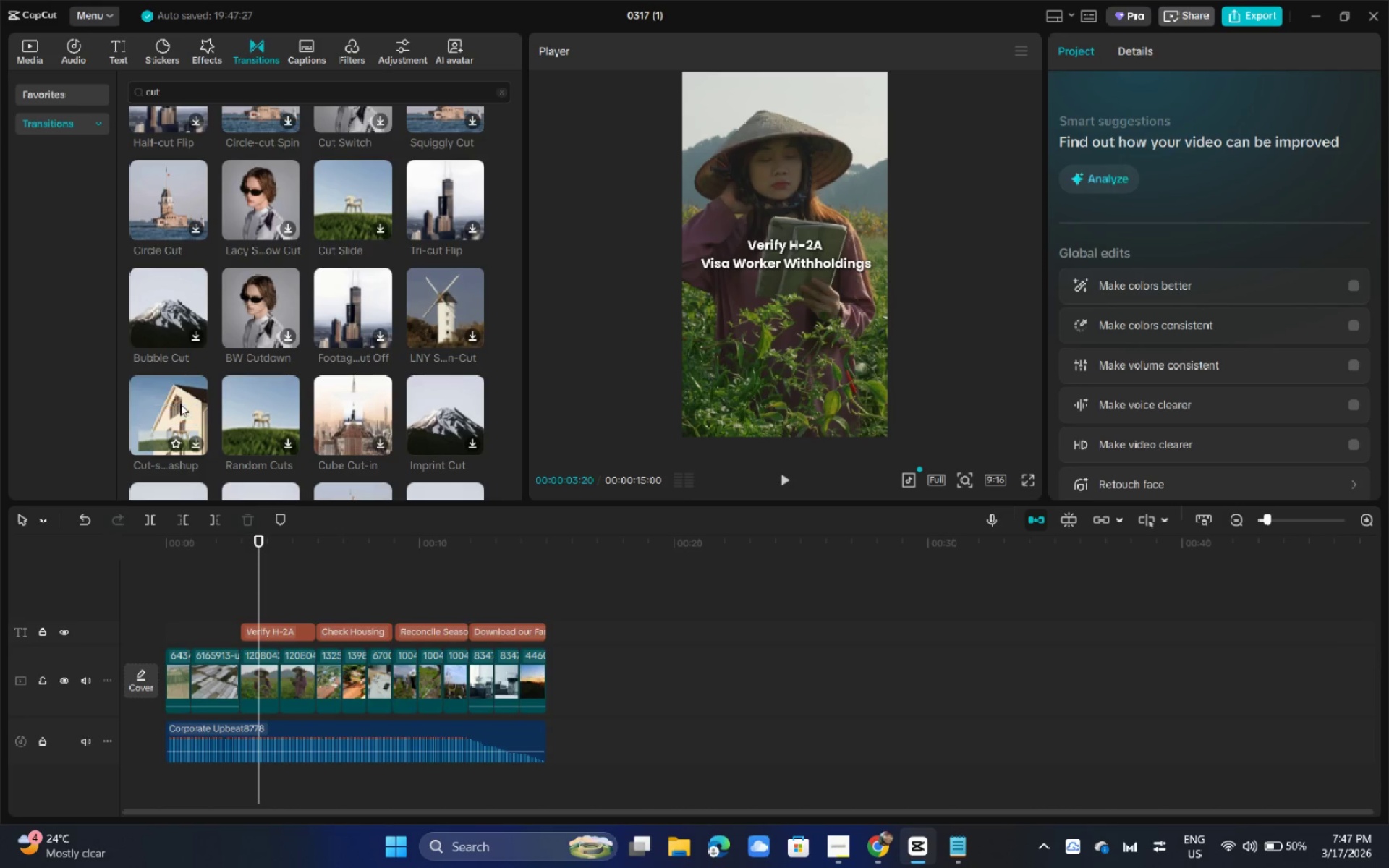 
mouse_move([258, 409])
 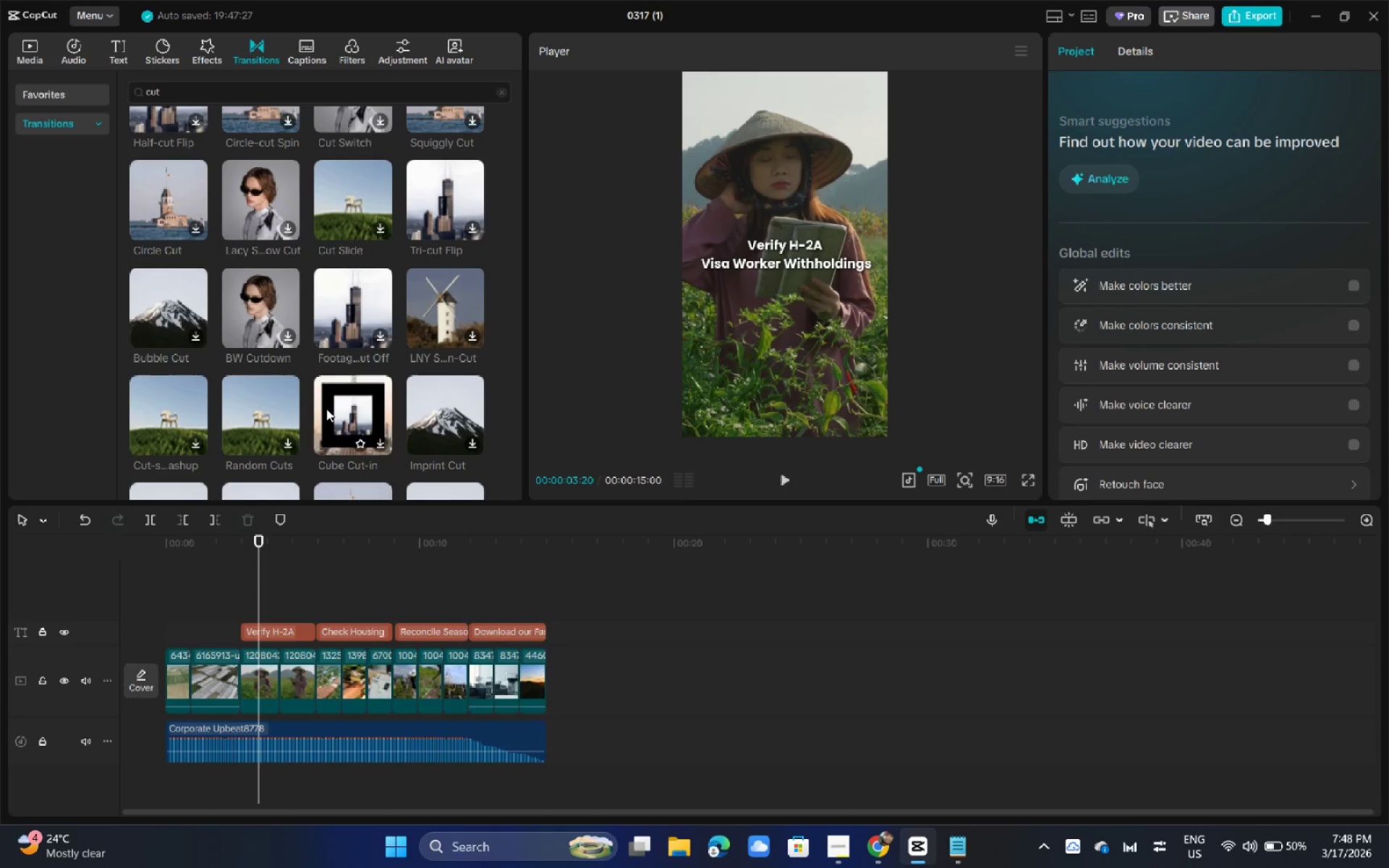 
wait(7.77)
 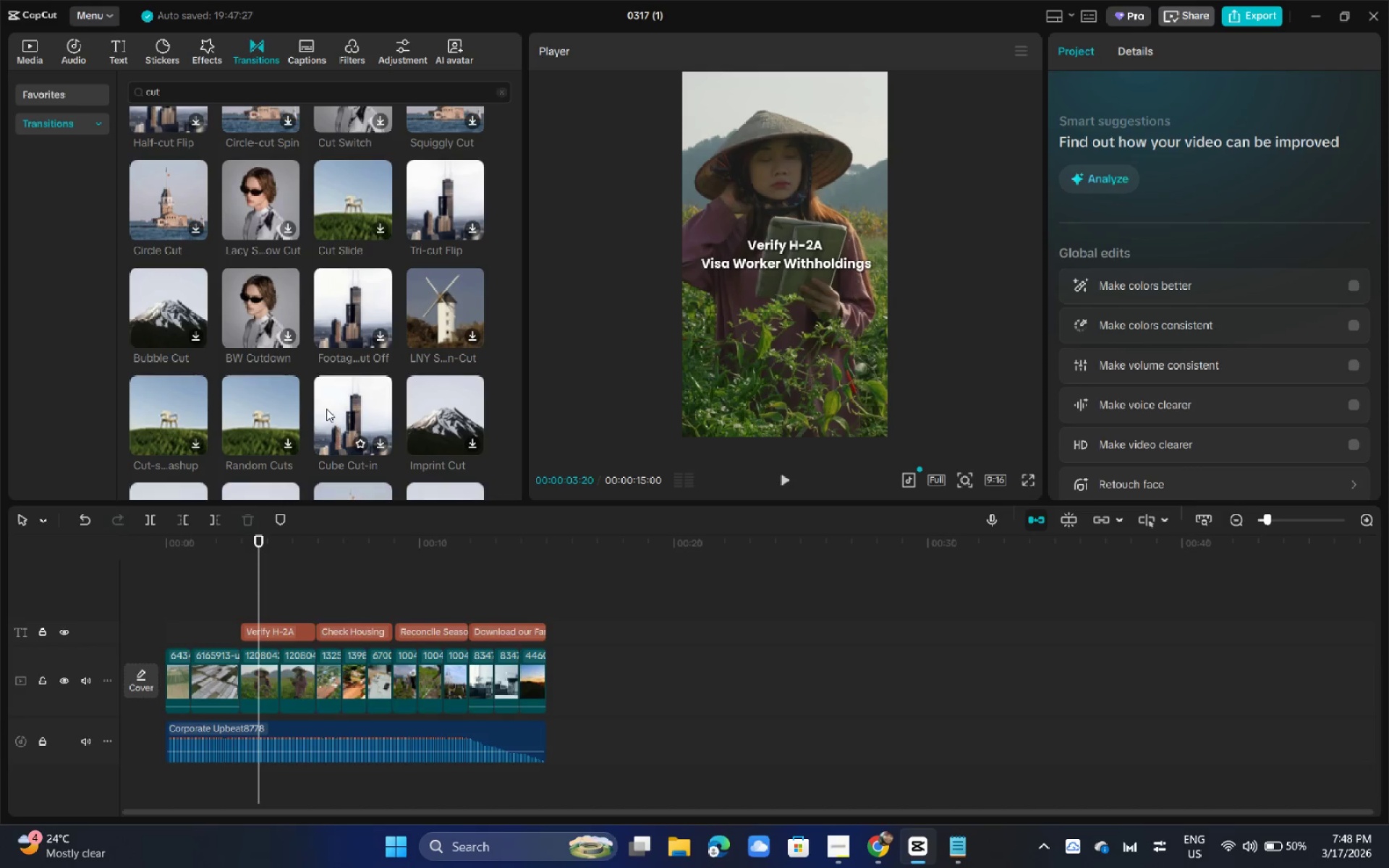 
scroll: coordinate [421, 417], scroll_direction: down, amount: 3.0
 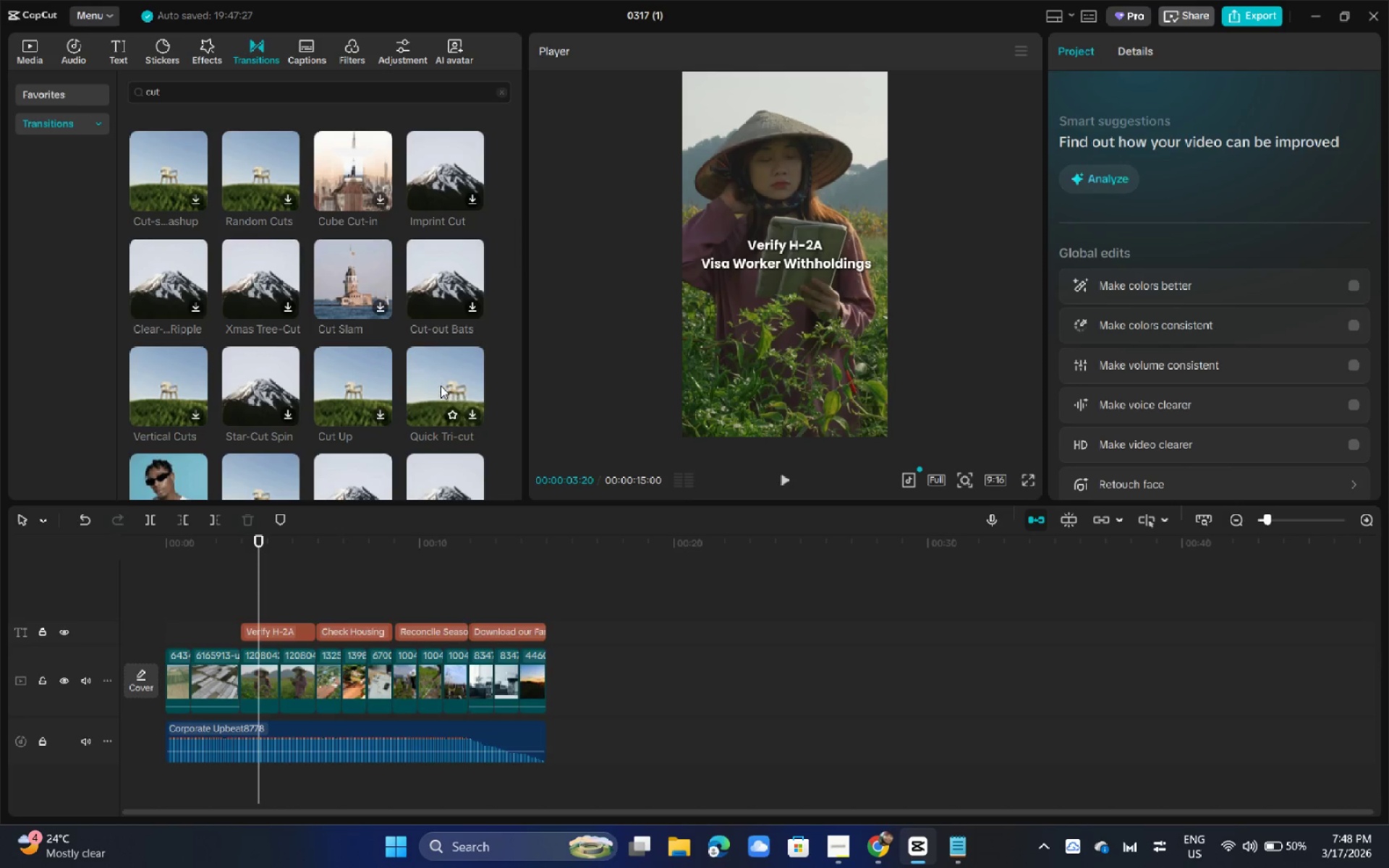 
mouse_move([329, 386])
 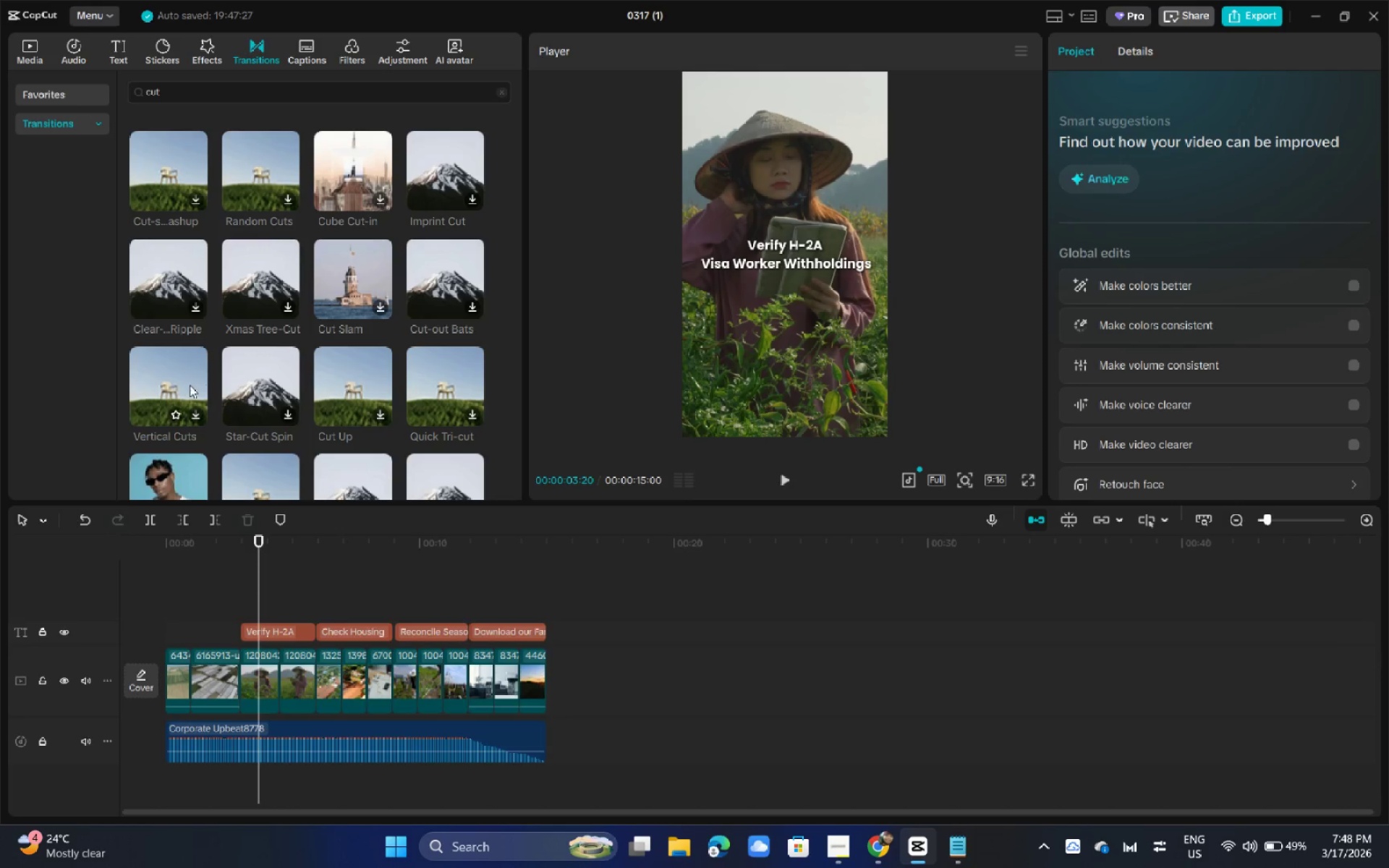 
mouse_move([189, 385])
 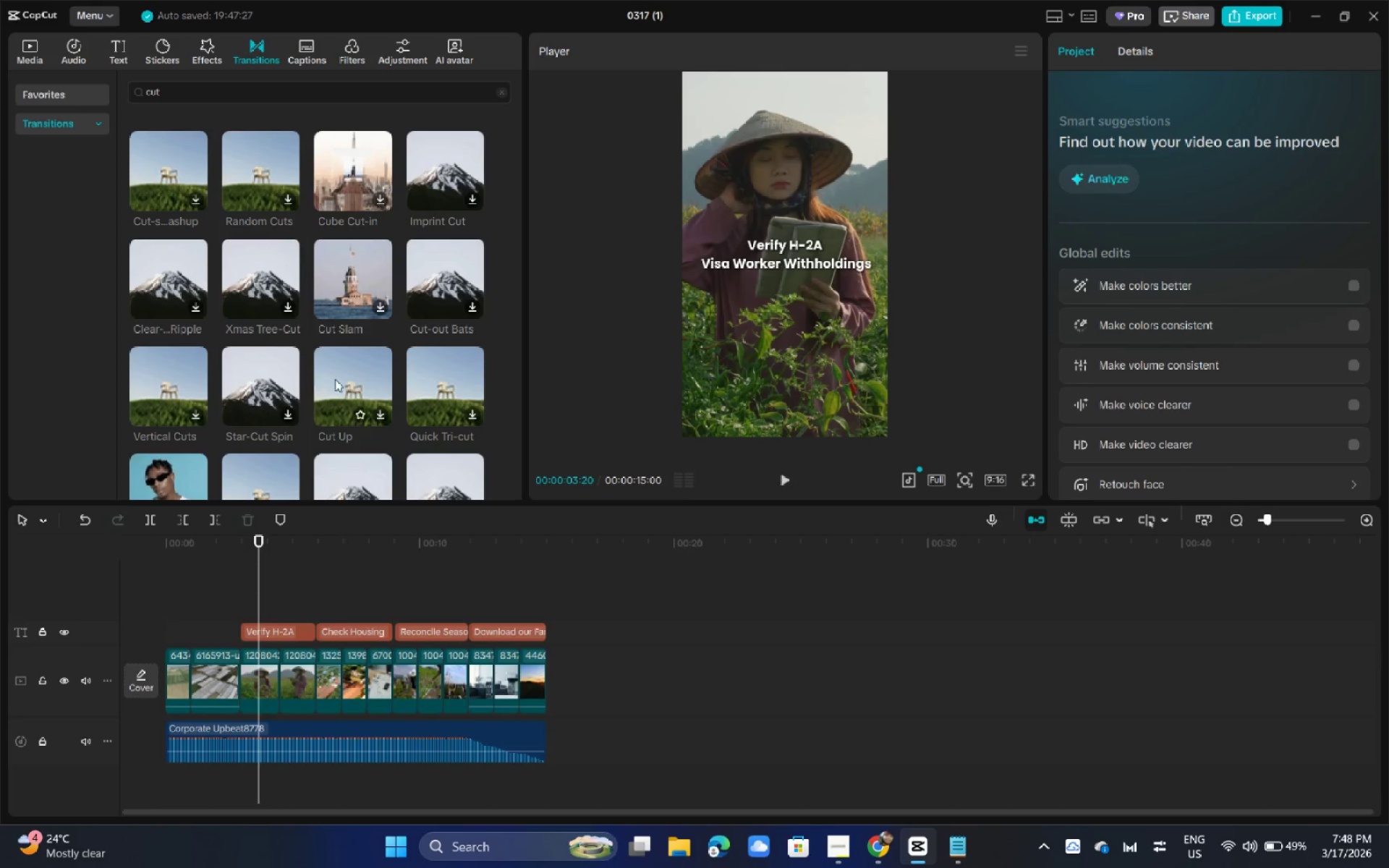 
left_click_drag(start_coordinate=[337, 380], to_coordinate=[172, 684])
 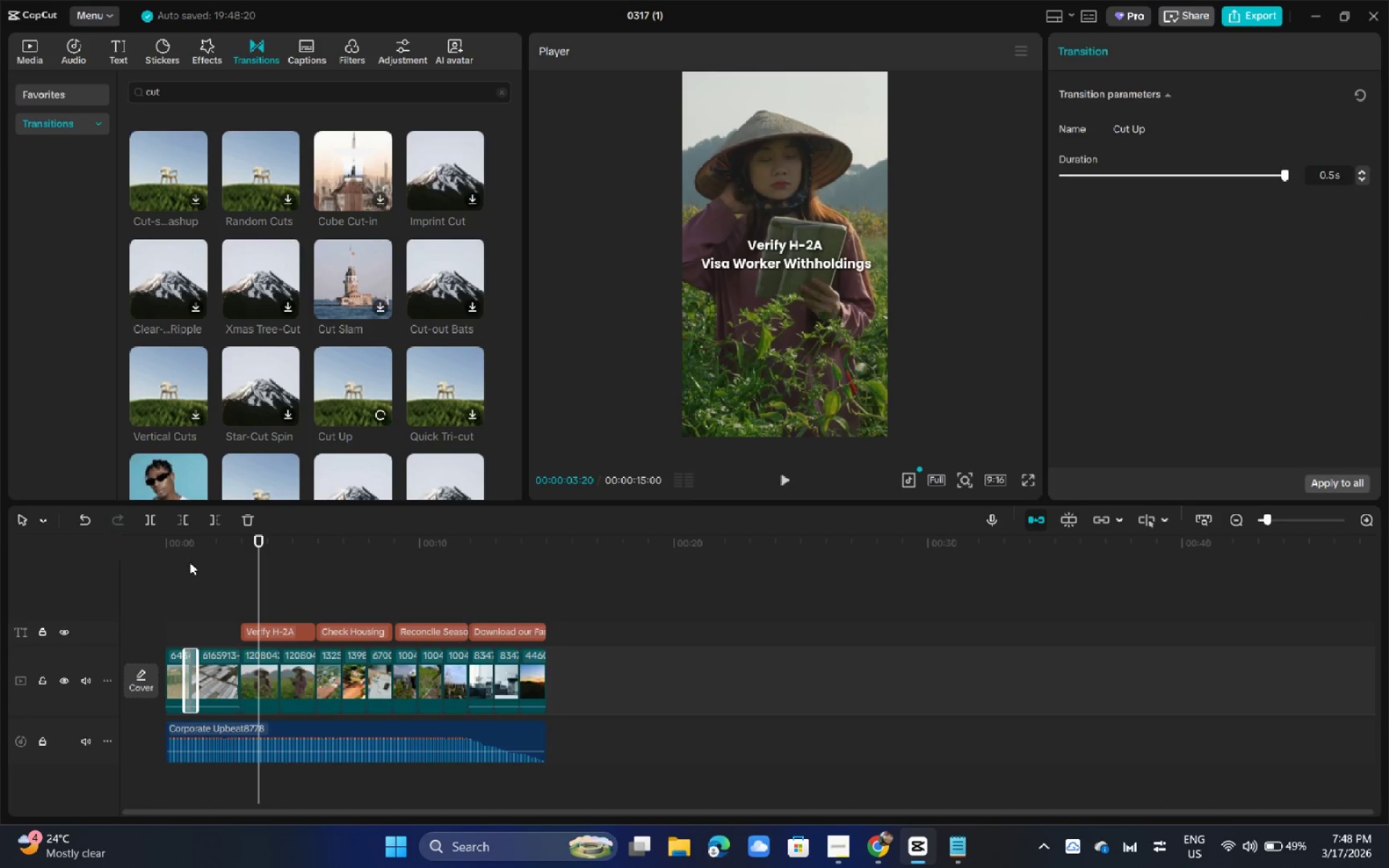 
left_click([182, 548])
 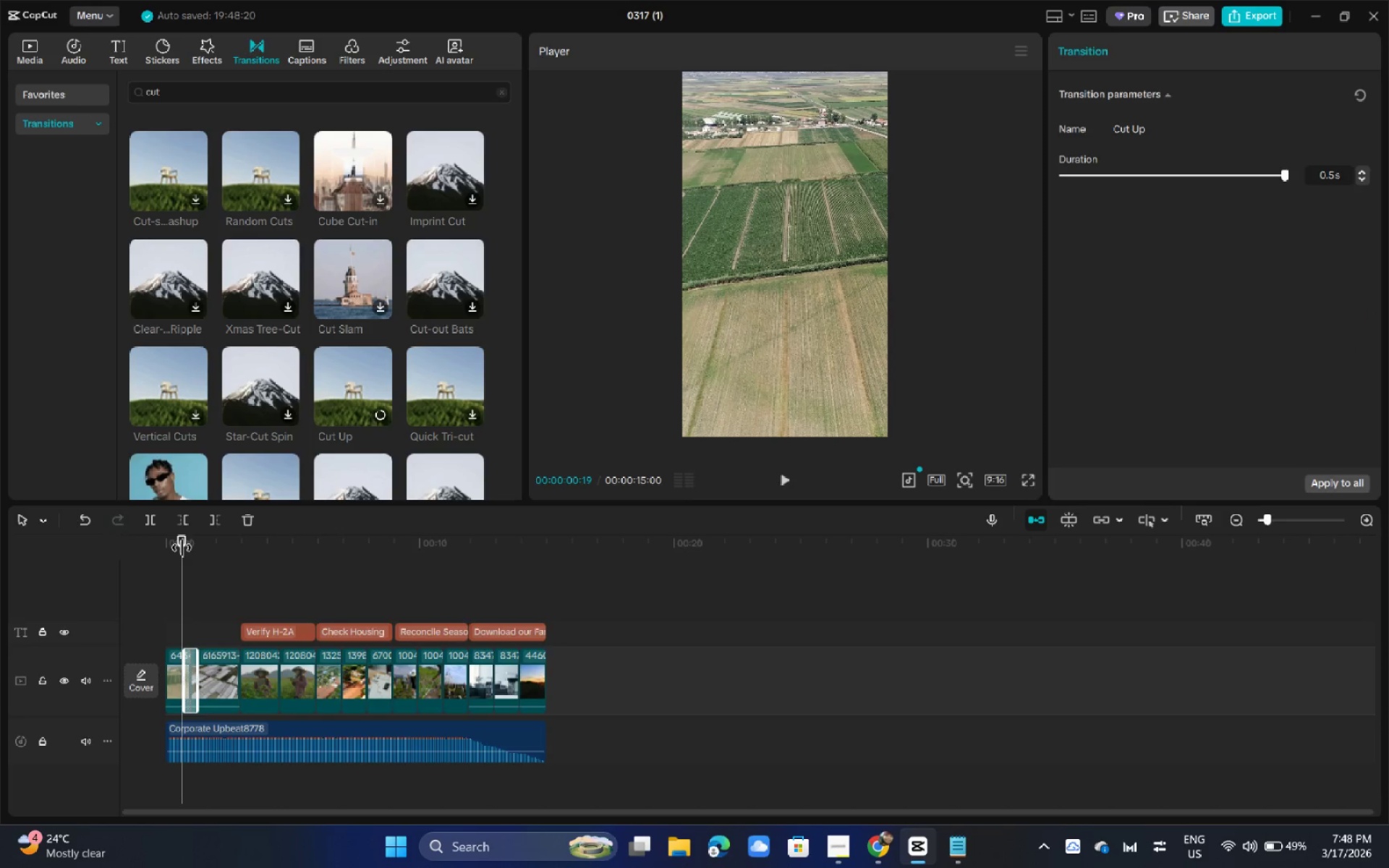 
key(Space)
 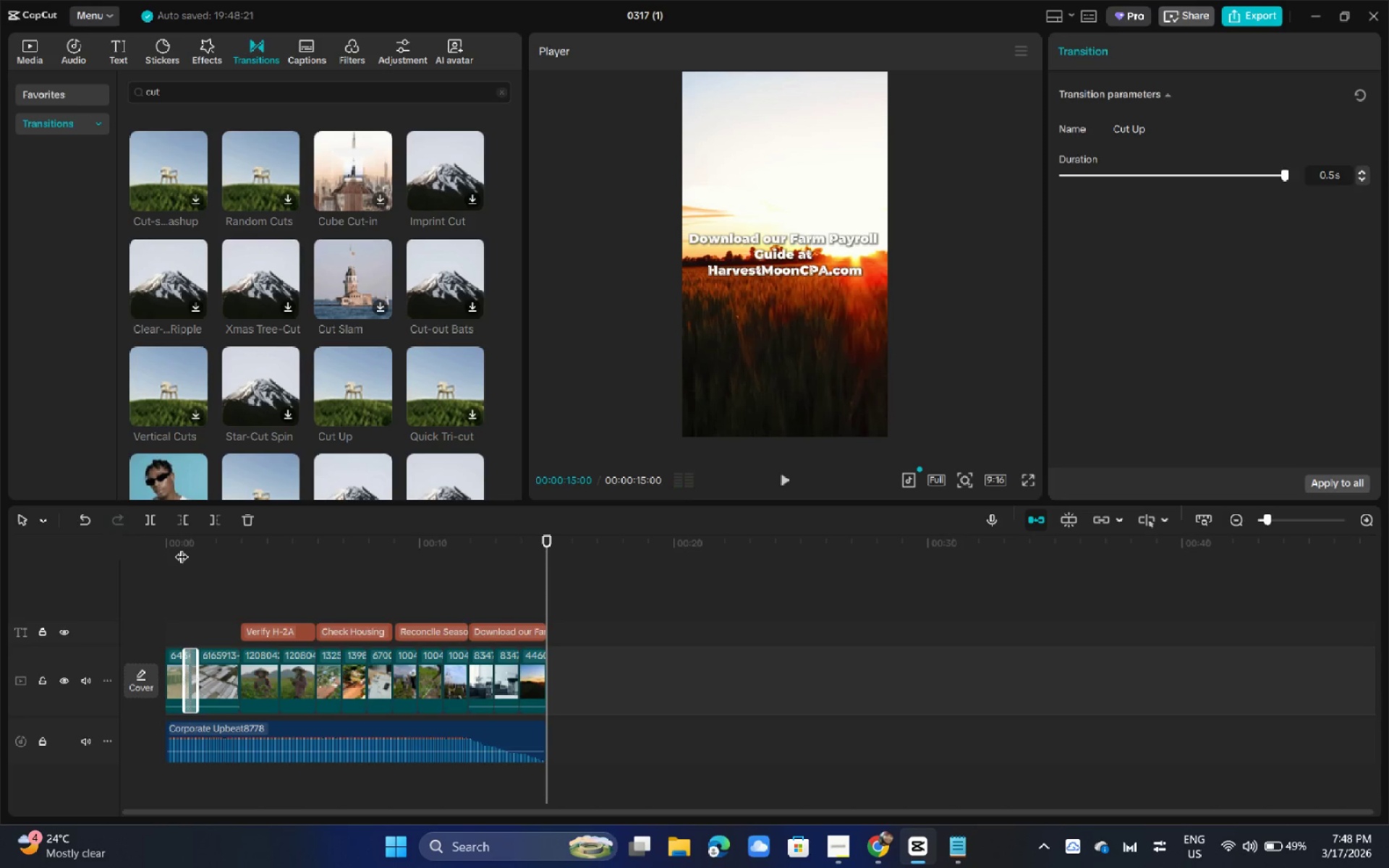 
wait(19.69)
 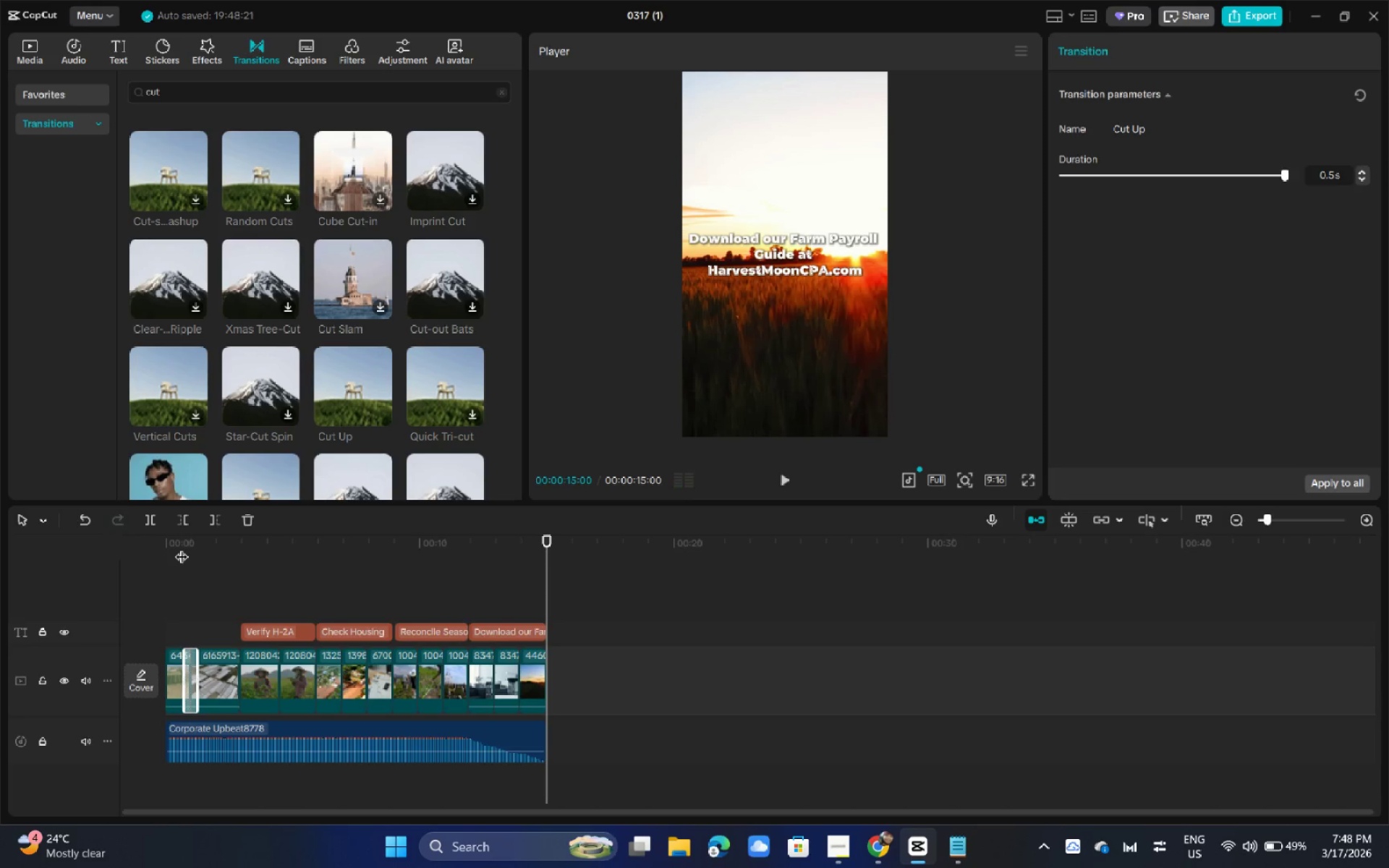 
left_click_drag(start_coordinate=[206, 555], to_coordinate=[140, 552])
 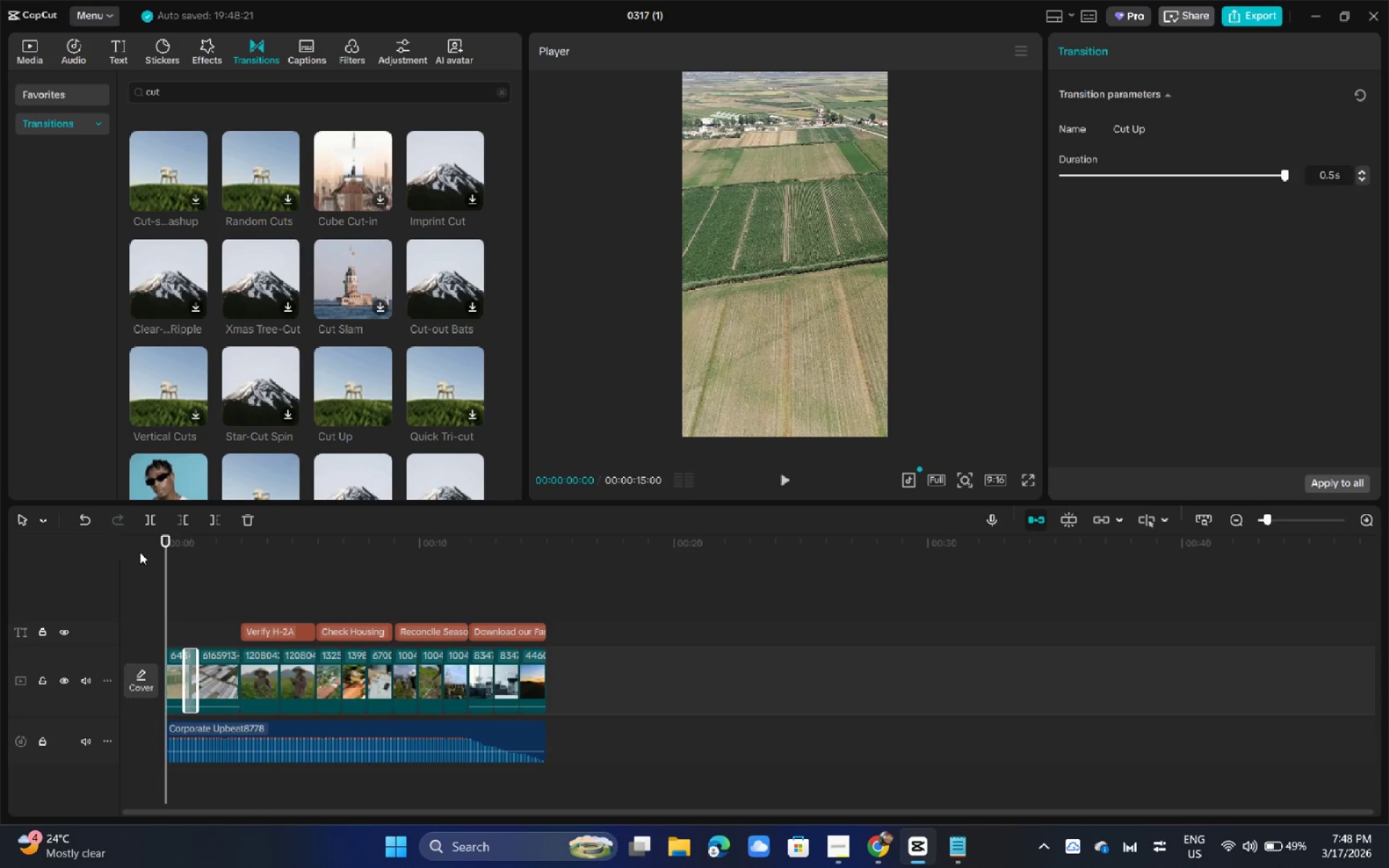 
key(Space)
 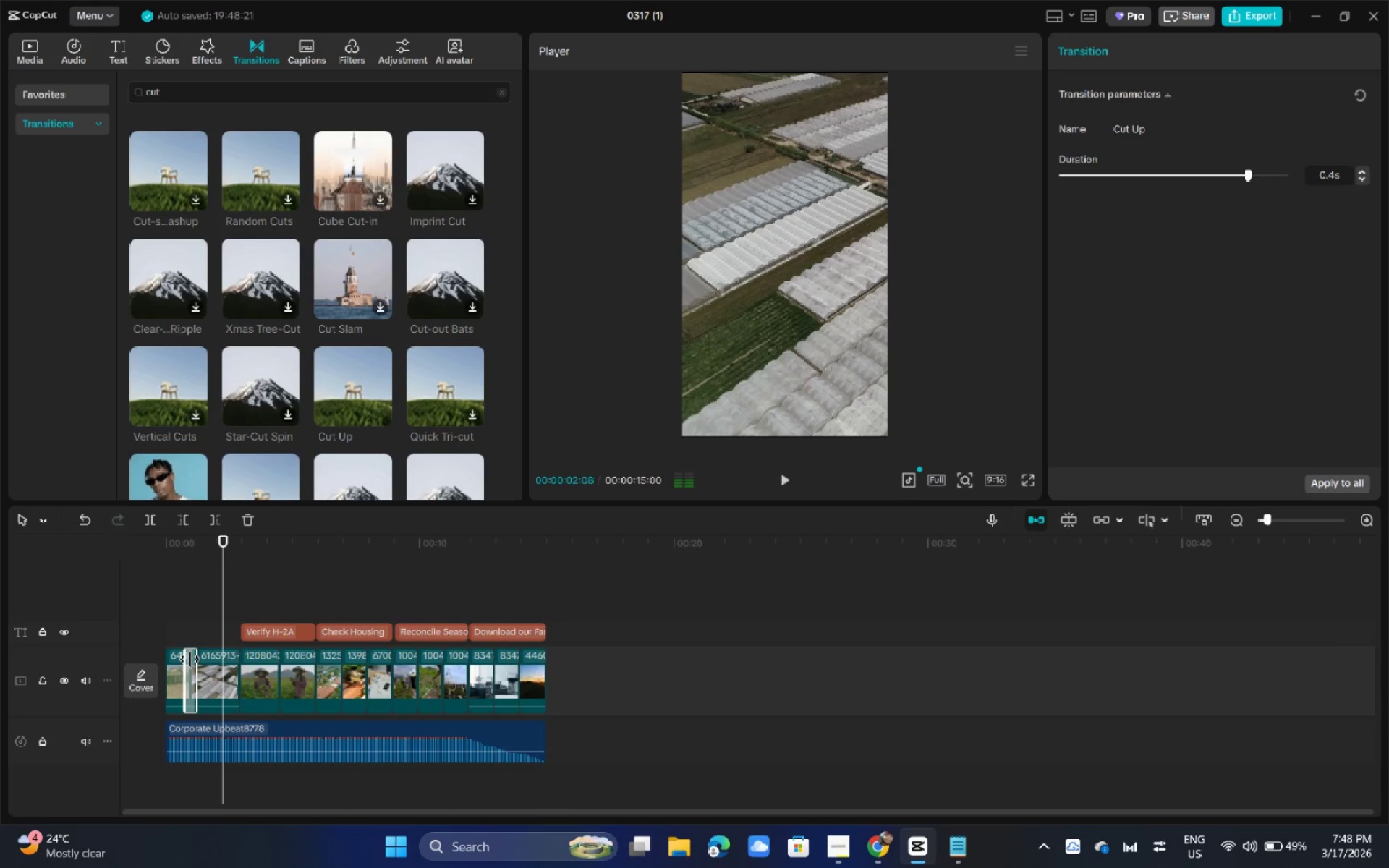 
key(Backspace)
 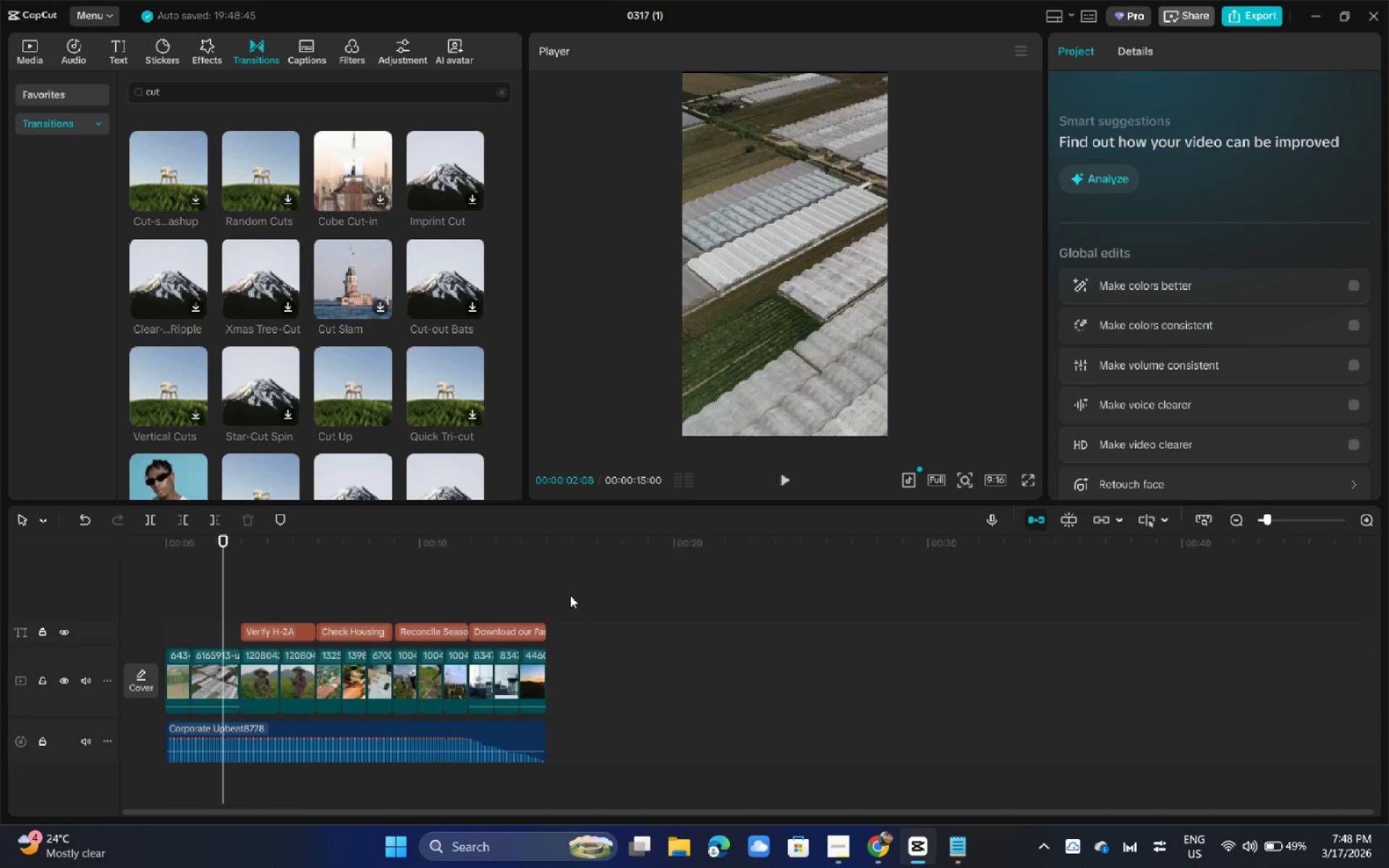 
left_click_drag(start_coordinate=[491, 558], to_coordinate=[760, 542])
 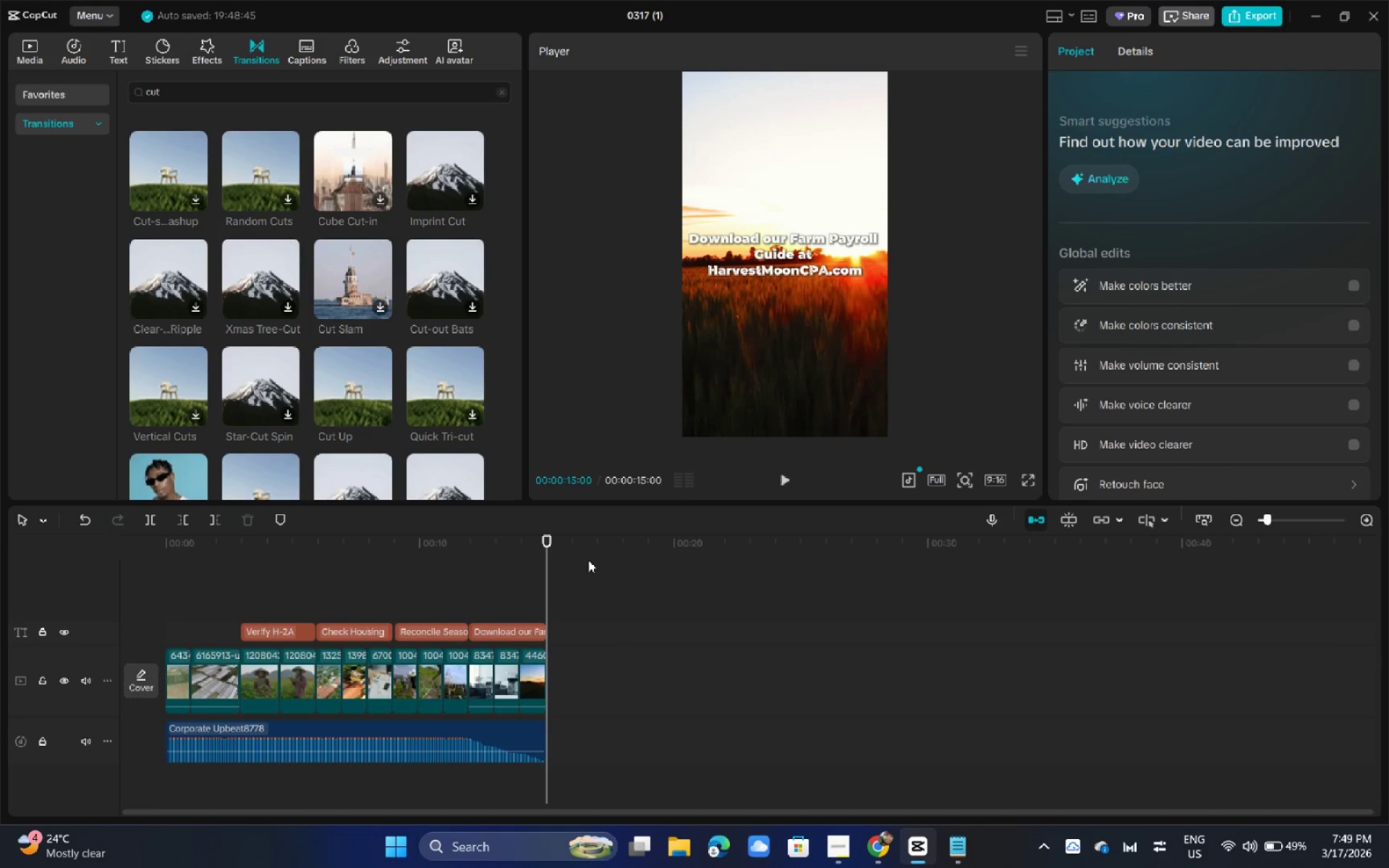 
wait(32.84)
 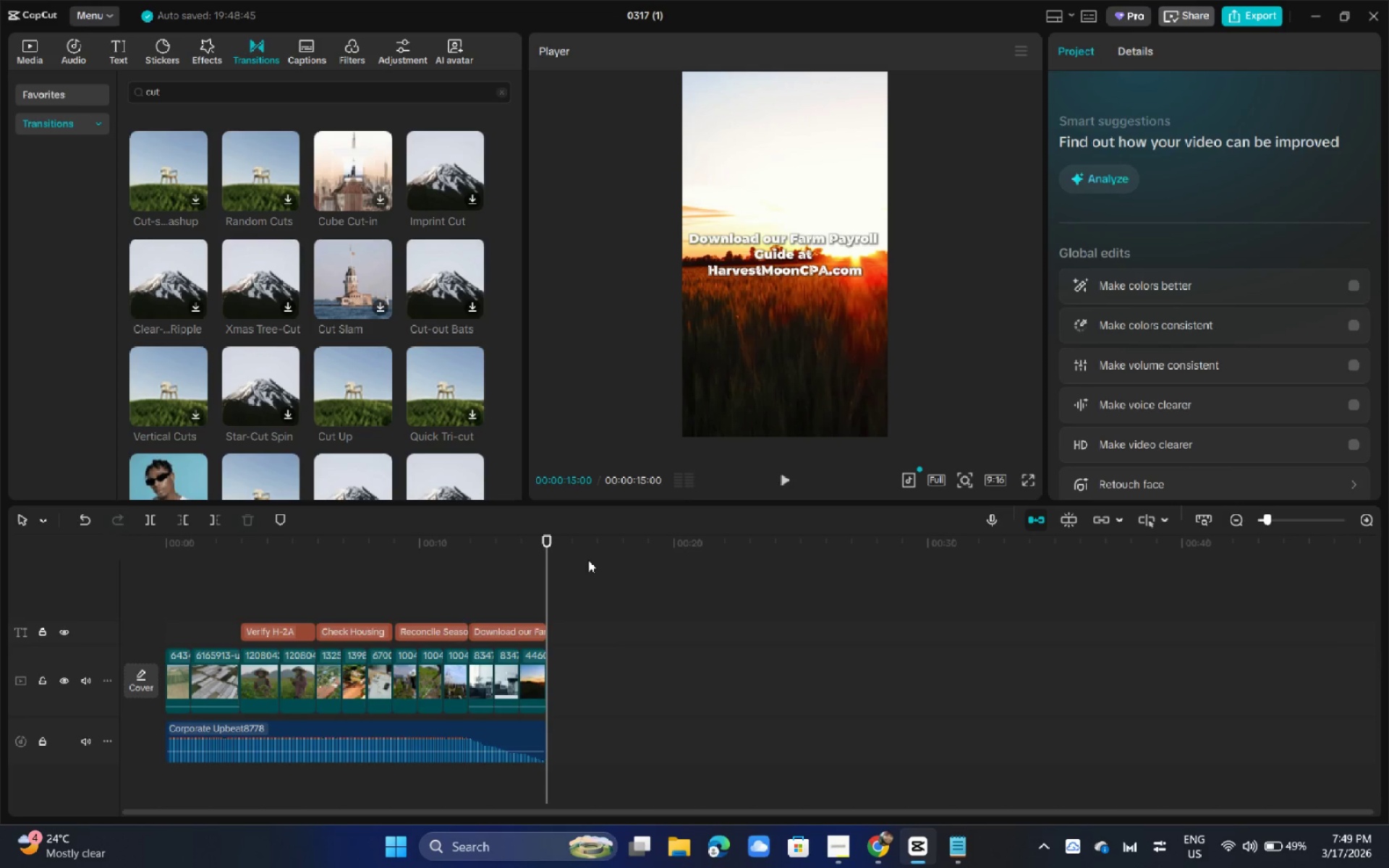 
mouse_move([292, 299])
 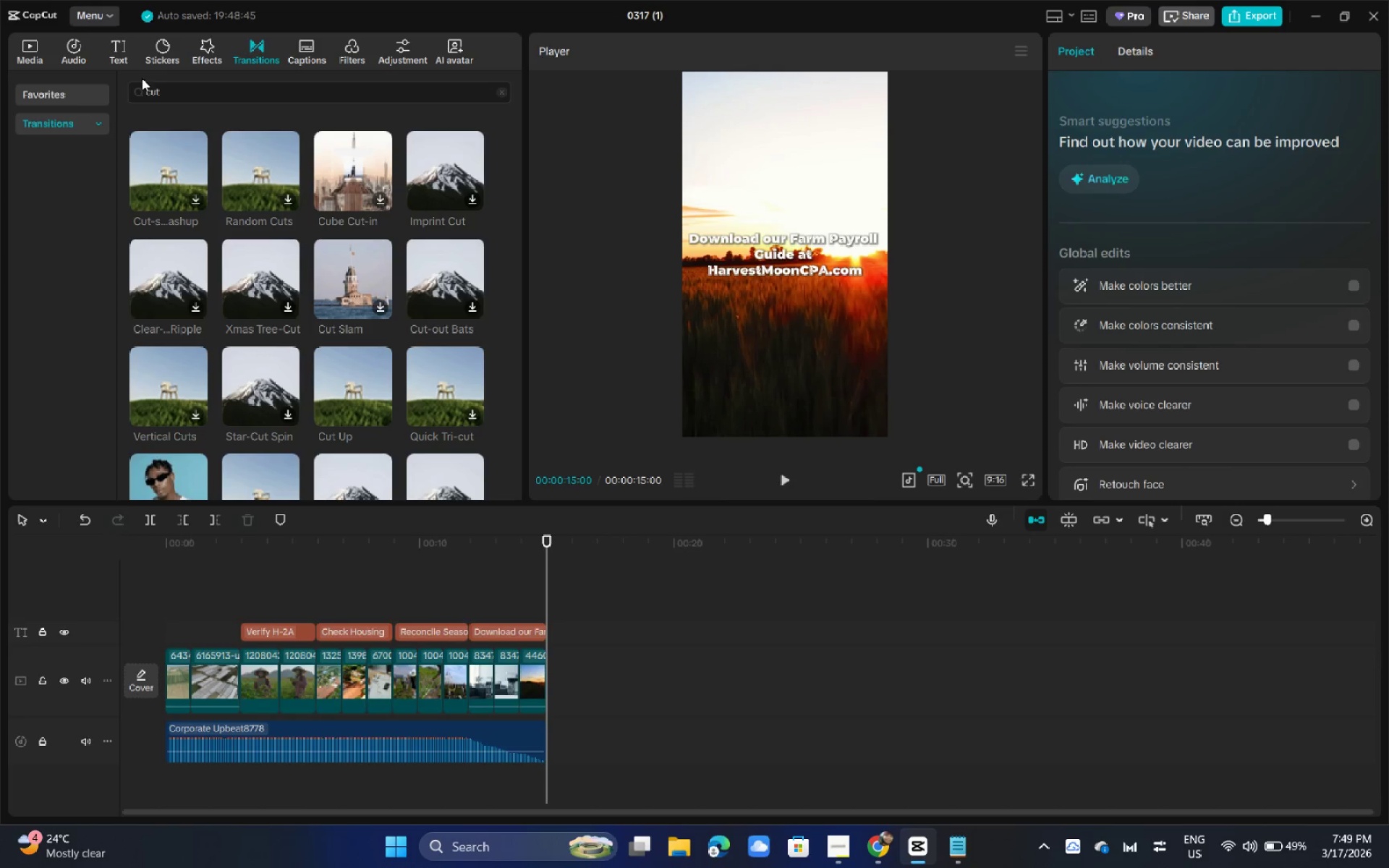 
double_click([161, 88])
 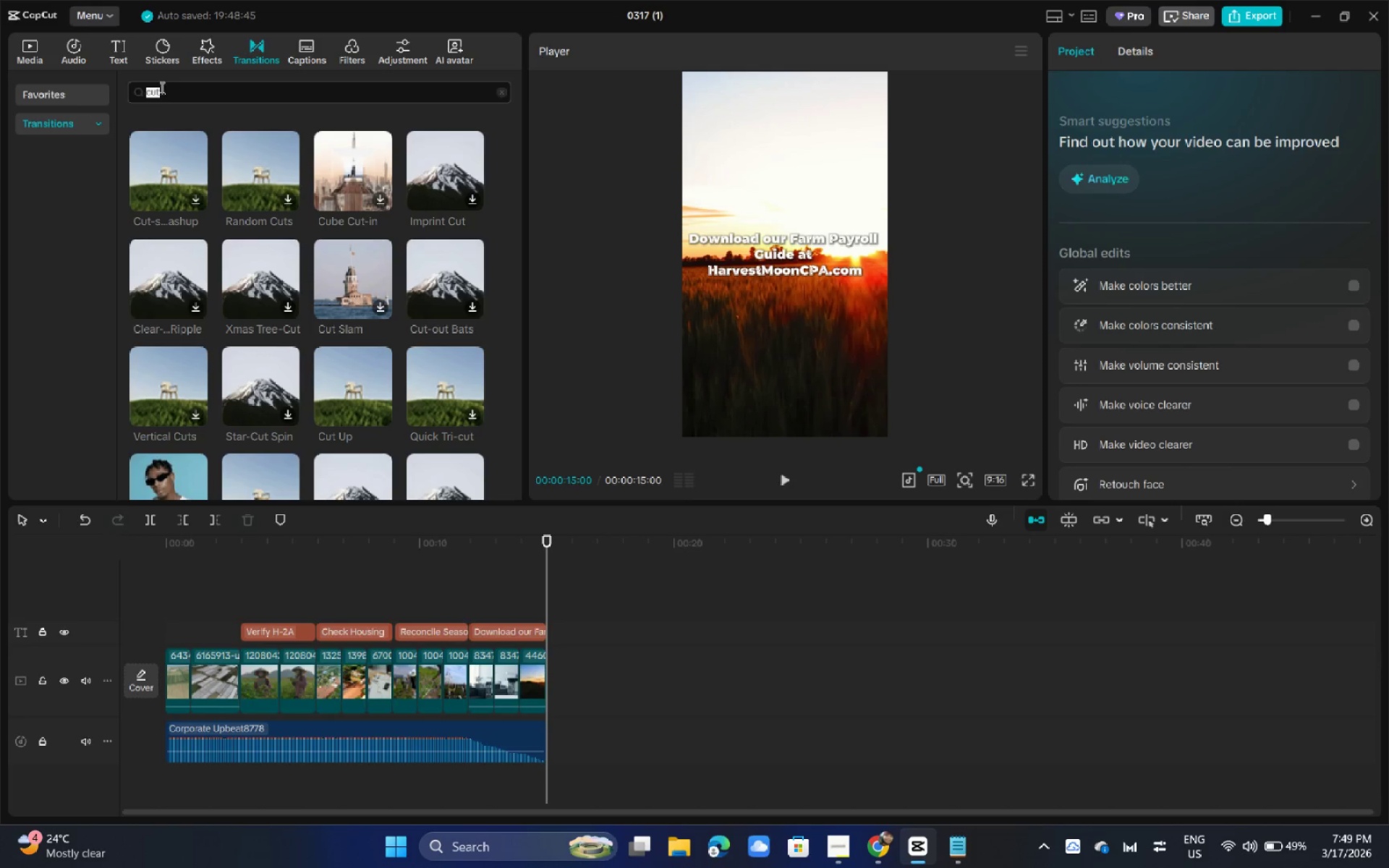 
type(blur fade)
 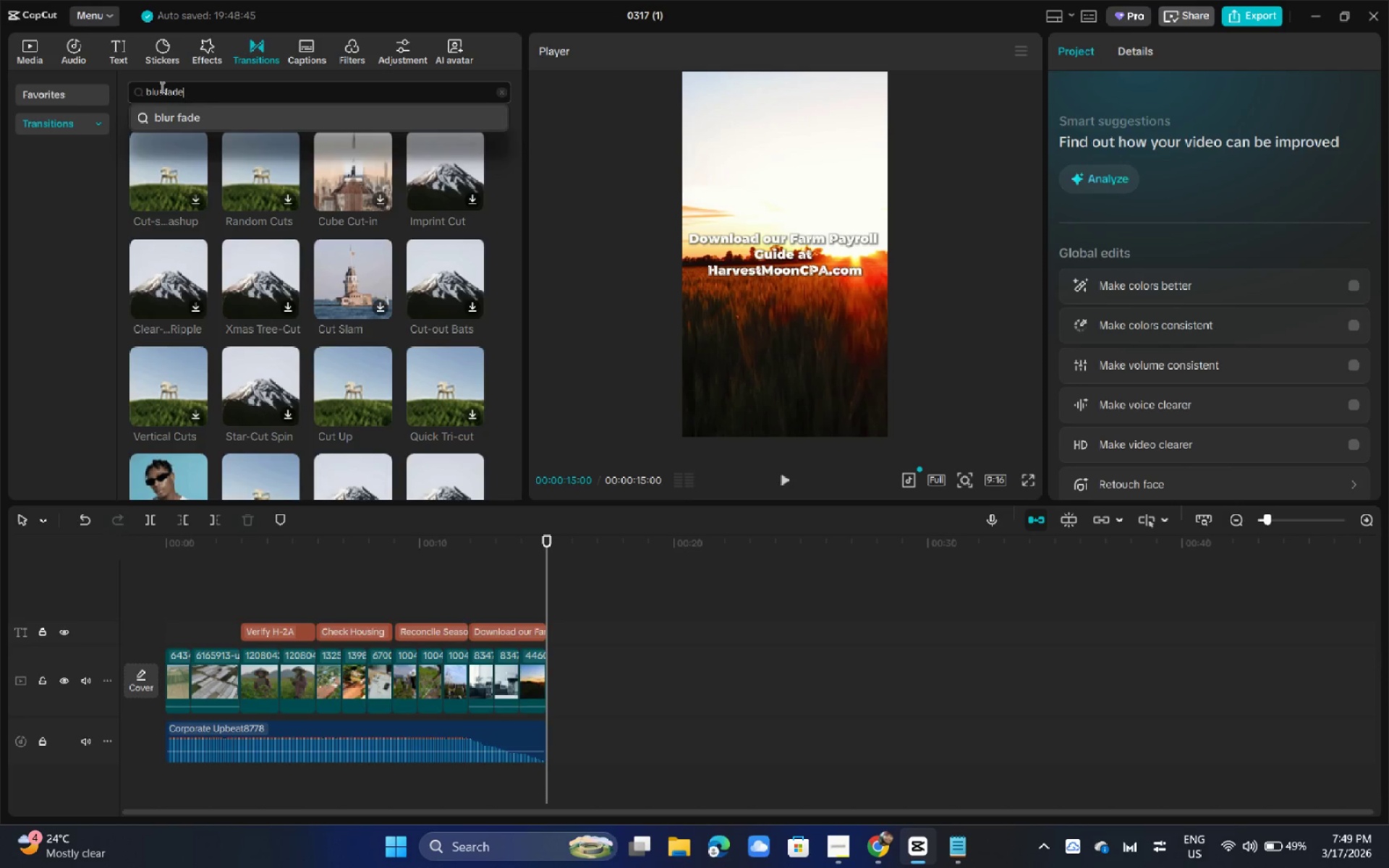 
key(Enter)
 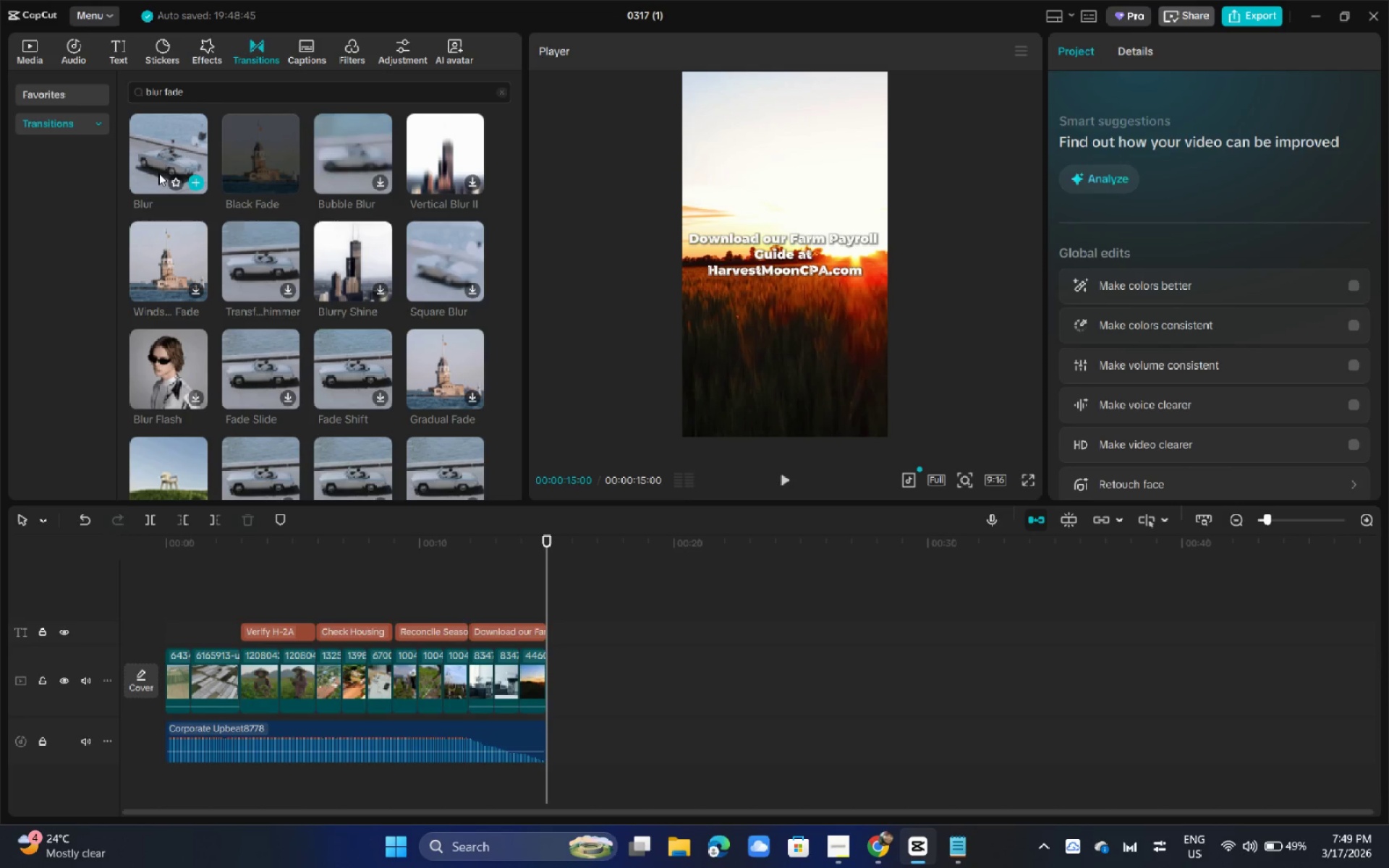 
mouse_move([298, 155])
 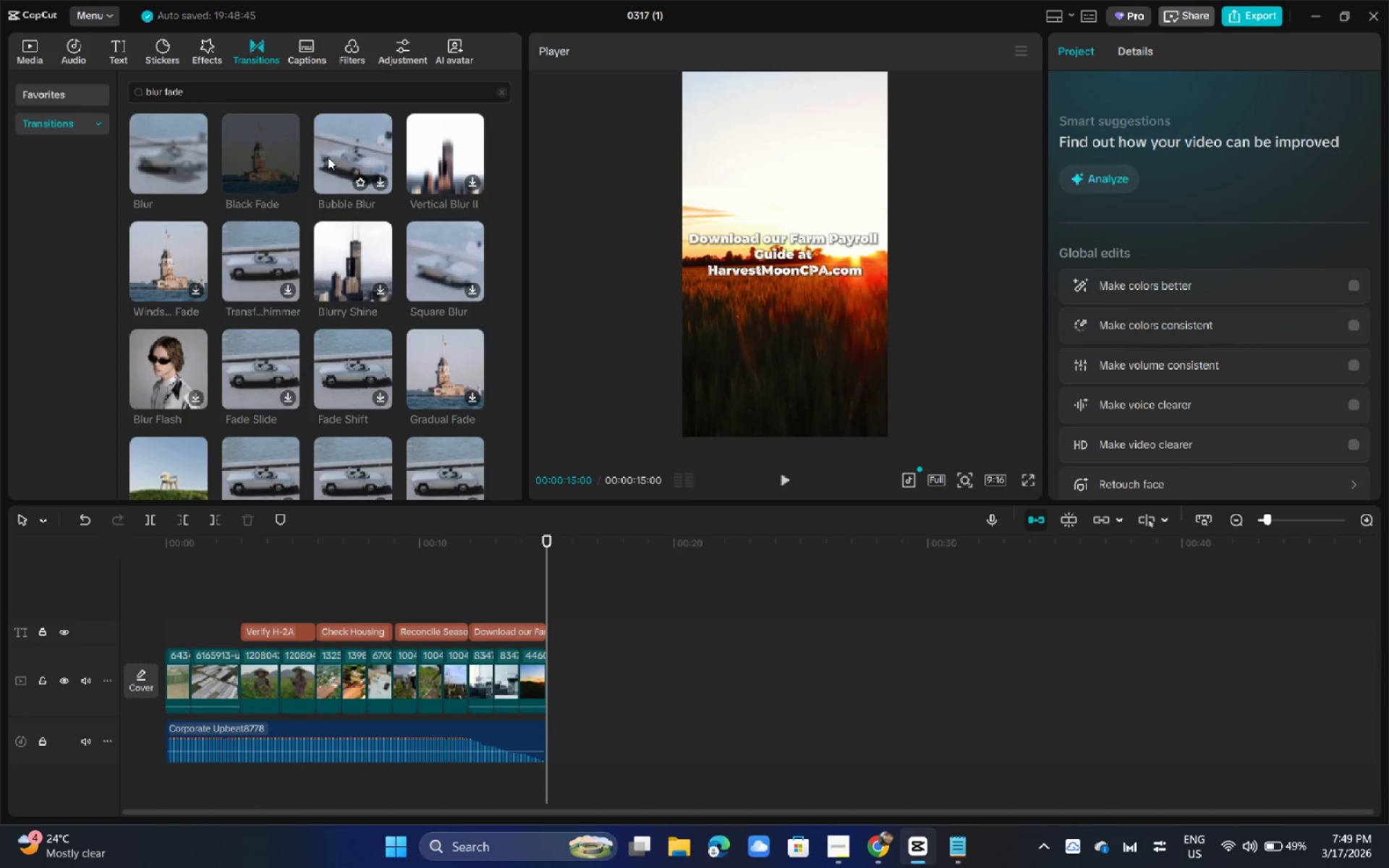 
mouse_move([407, 156])
 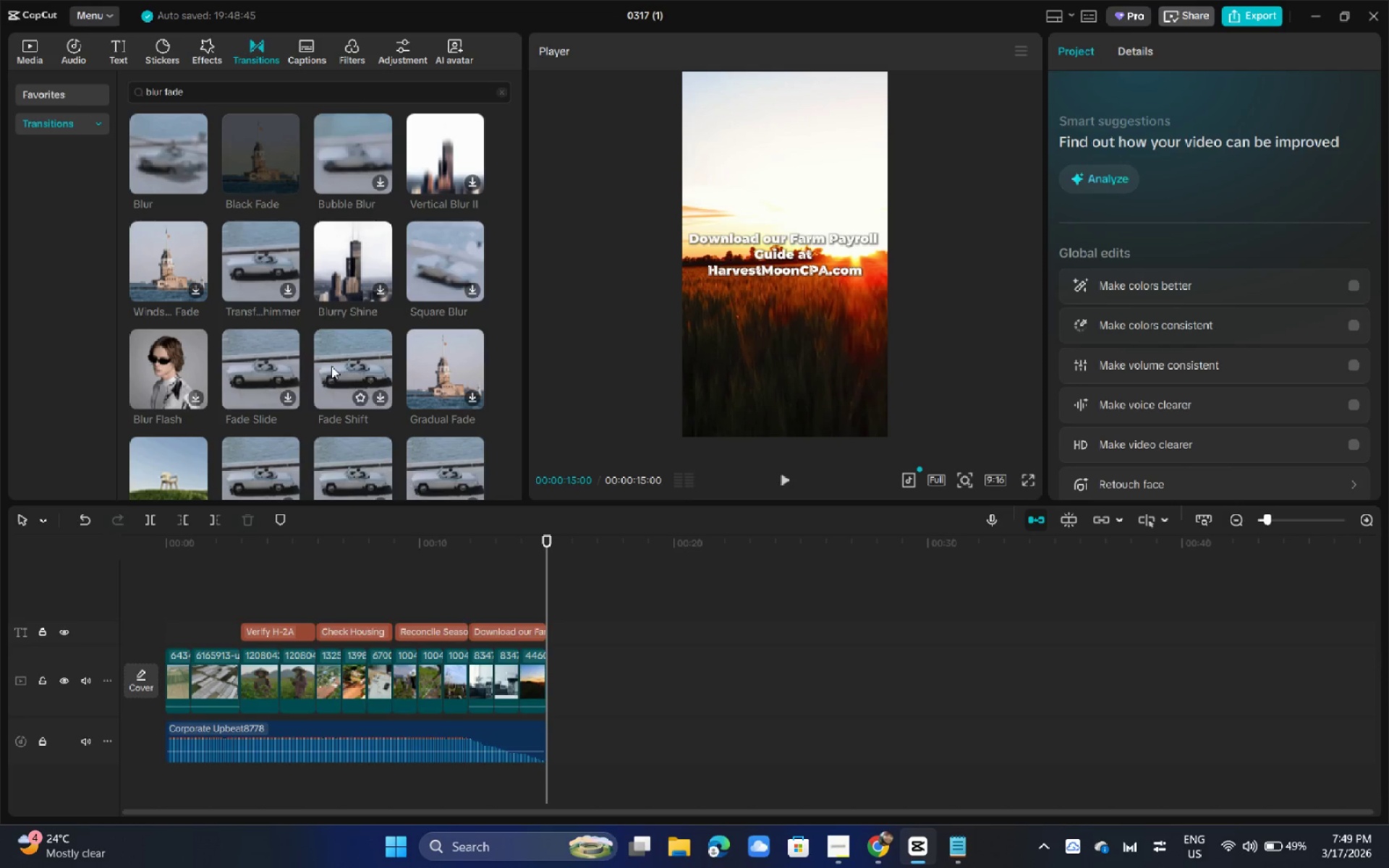 
scroll: coordinate [257, 359], scroll_direction: up, amount: 1.0
 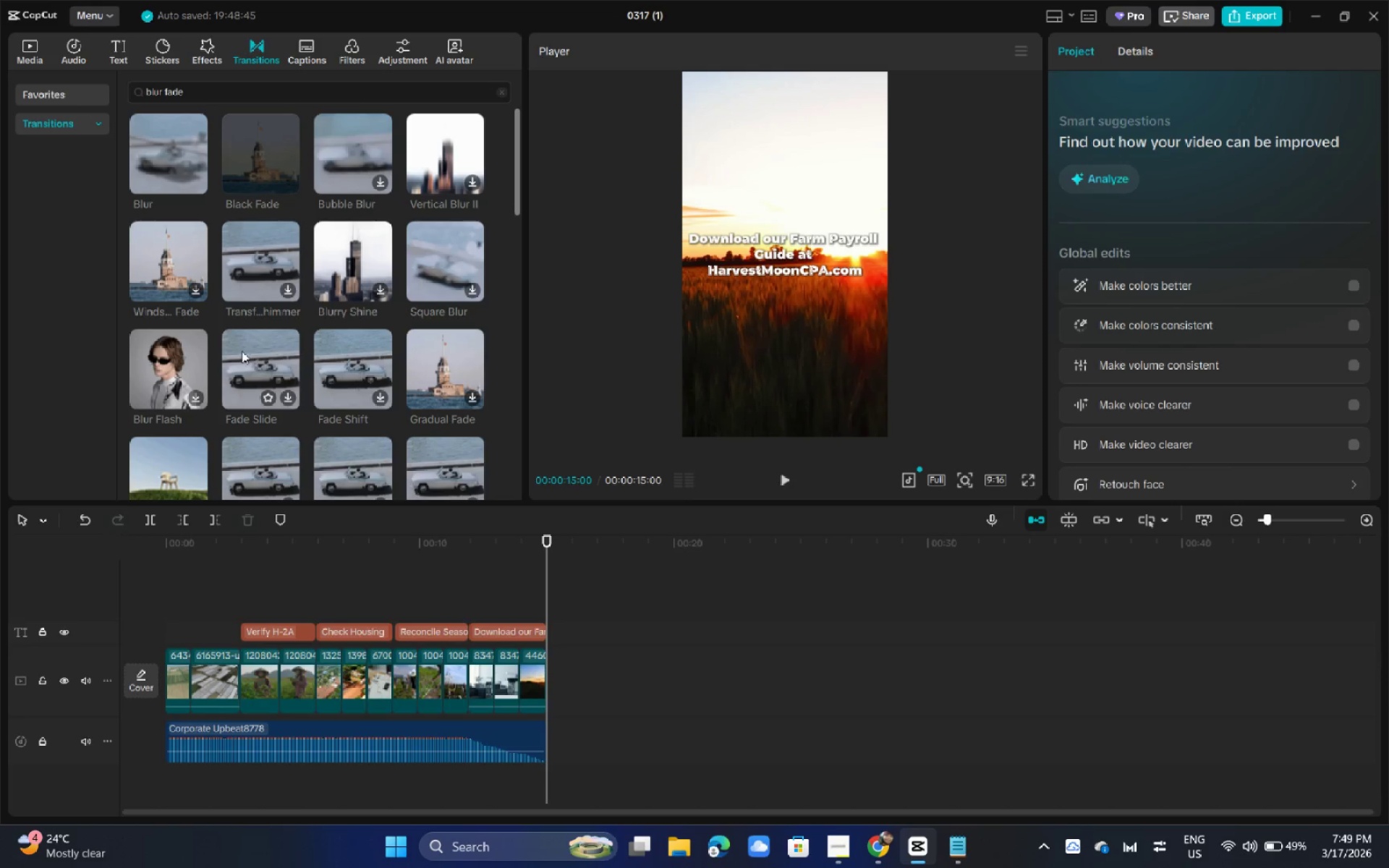 
mouse_move([158, 259])
 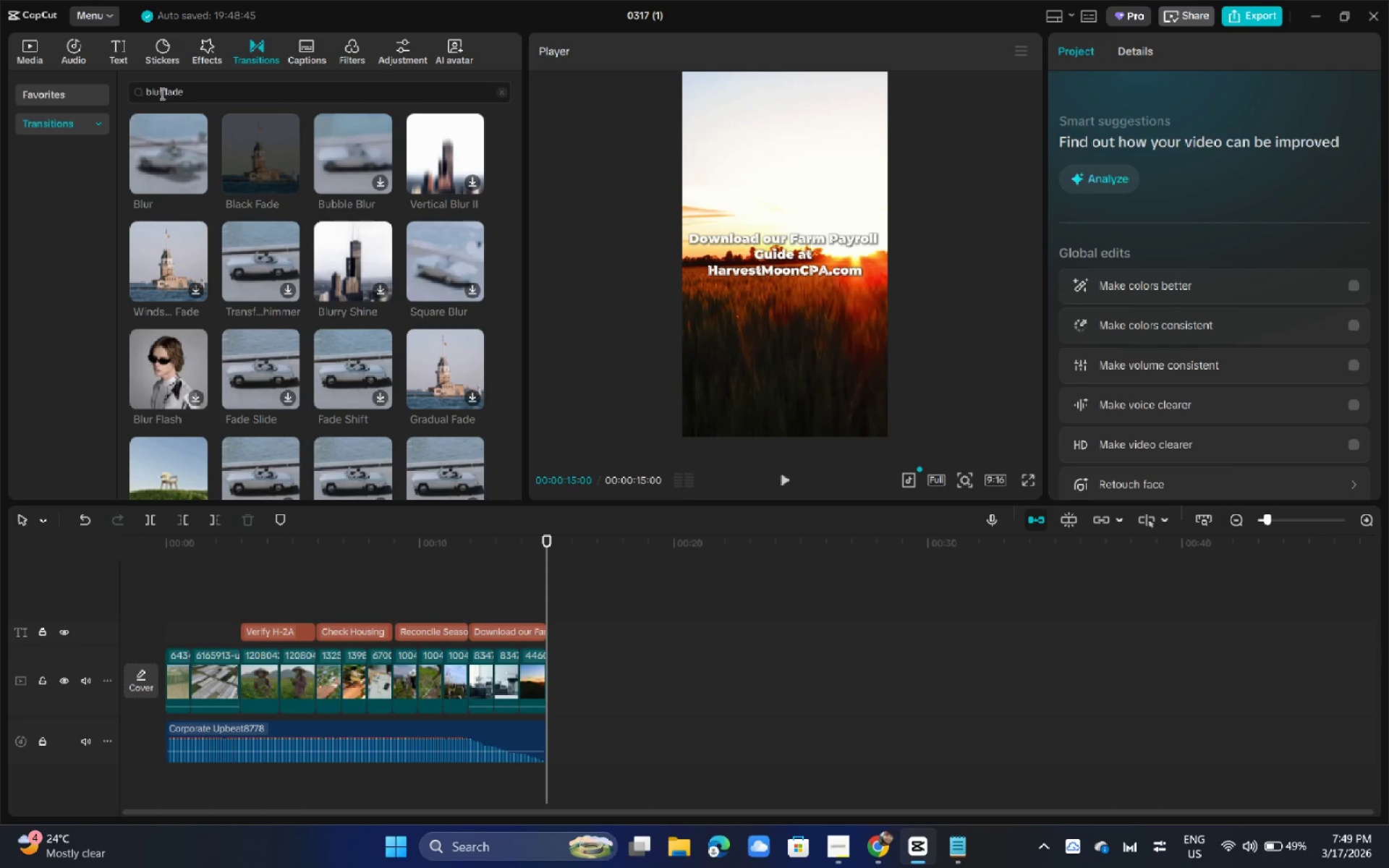 
left_click_drag(start_coordinate=[163, 93], to_coordinate=[77, 88])
 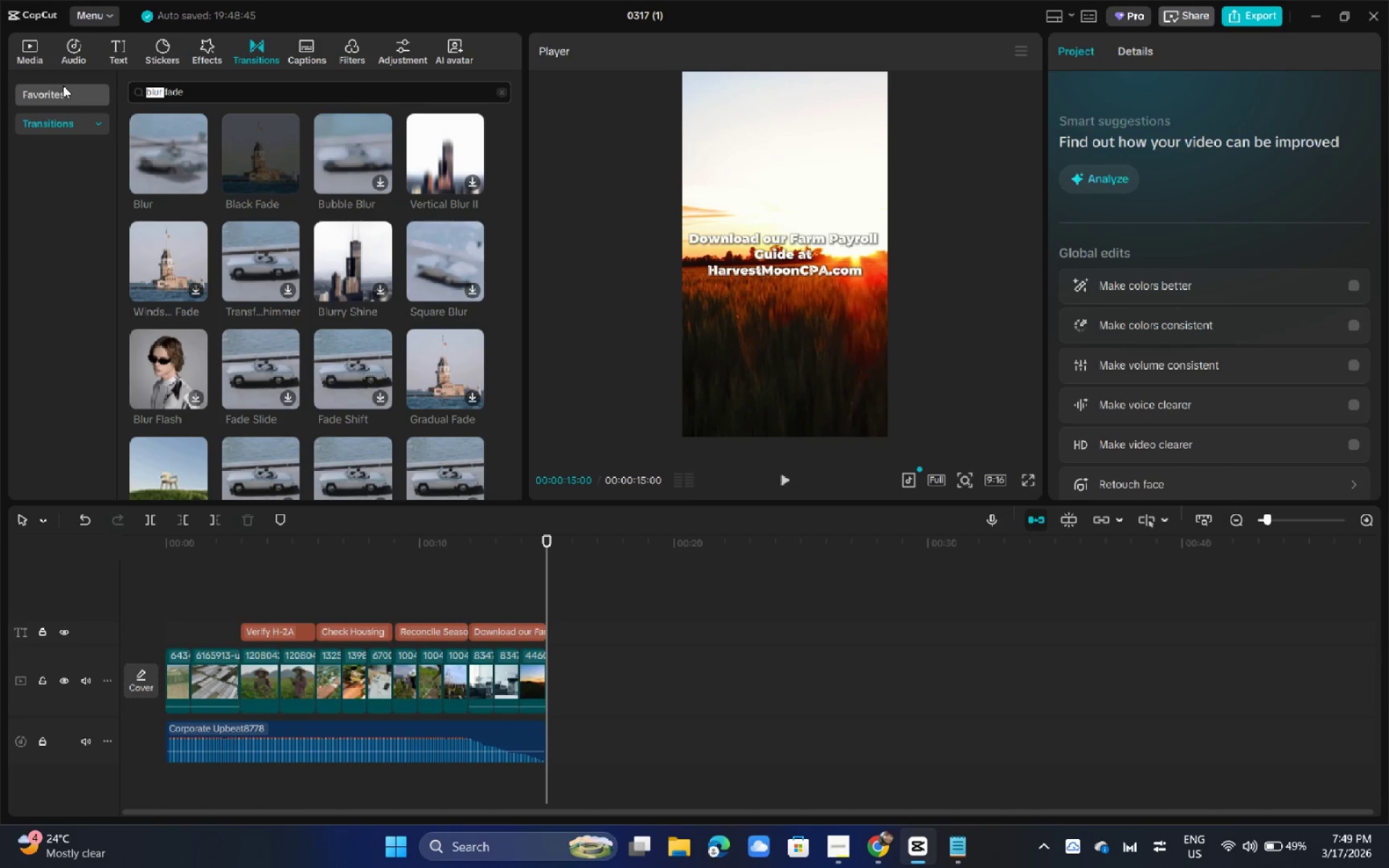 
key(Backspace)
 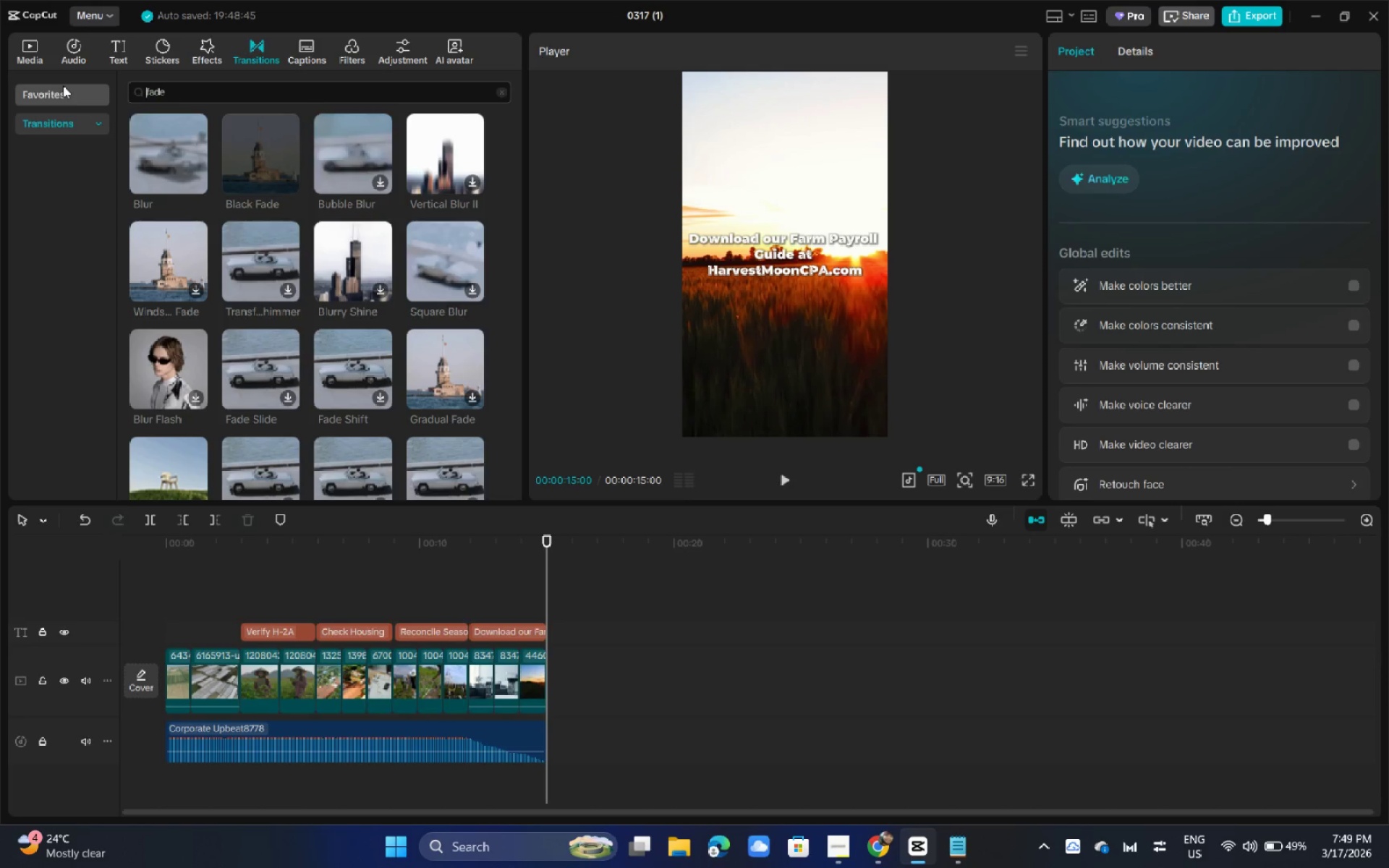 
key(Enter)
 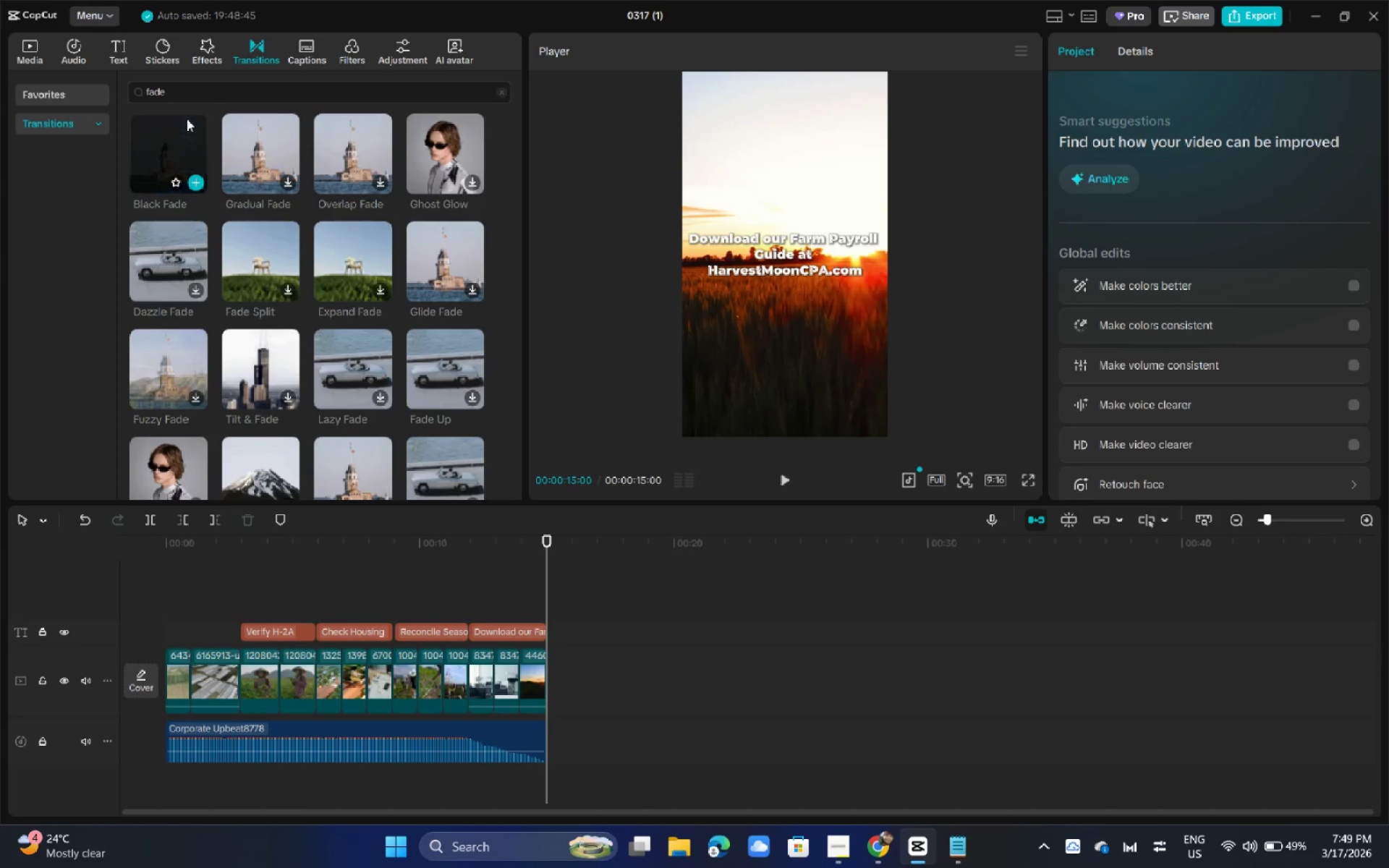 
mouse_move([166, 266])
 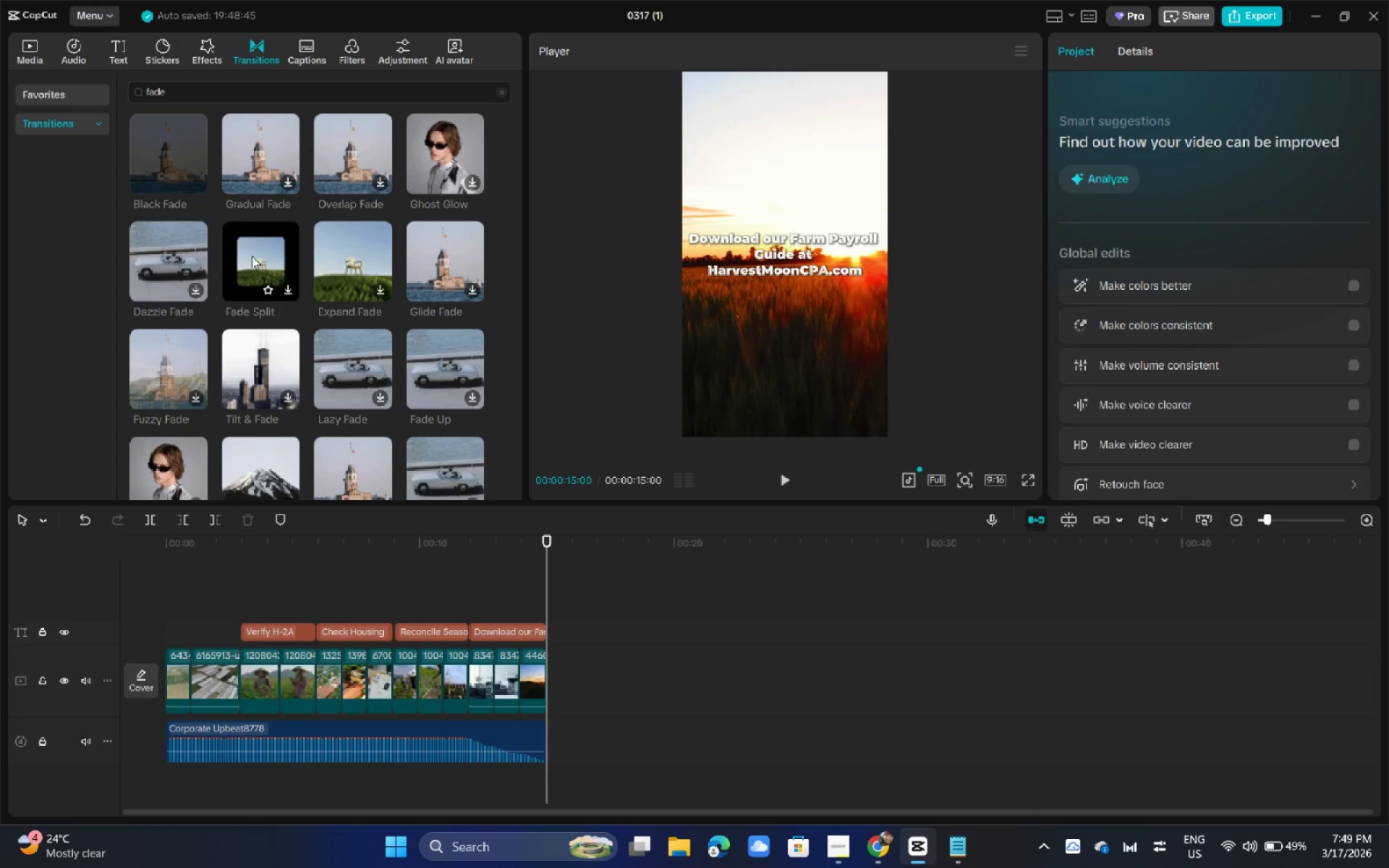 
mouse_move([315, 239])
 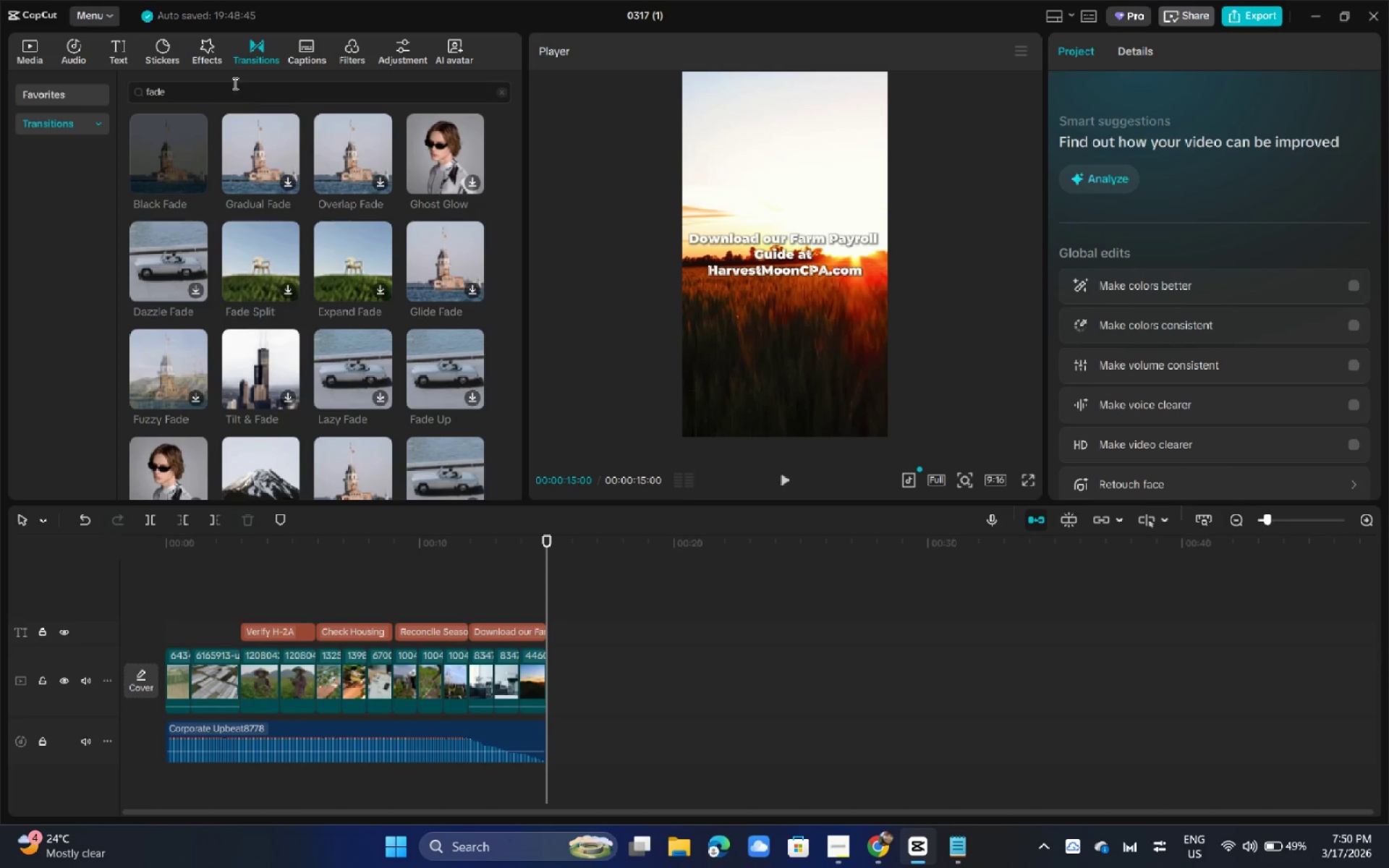 
left_click_drag(start_coordinate=[210, 88], to_coordinate=[0, 101])
 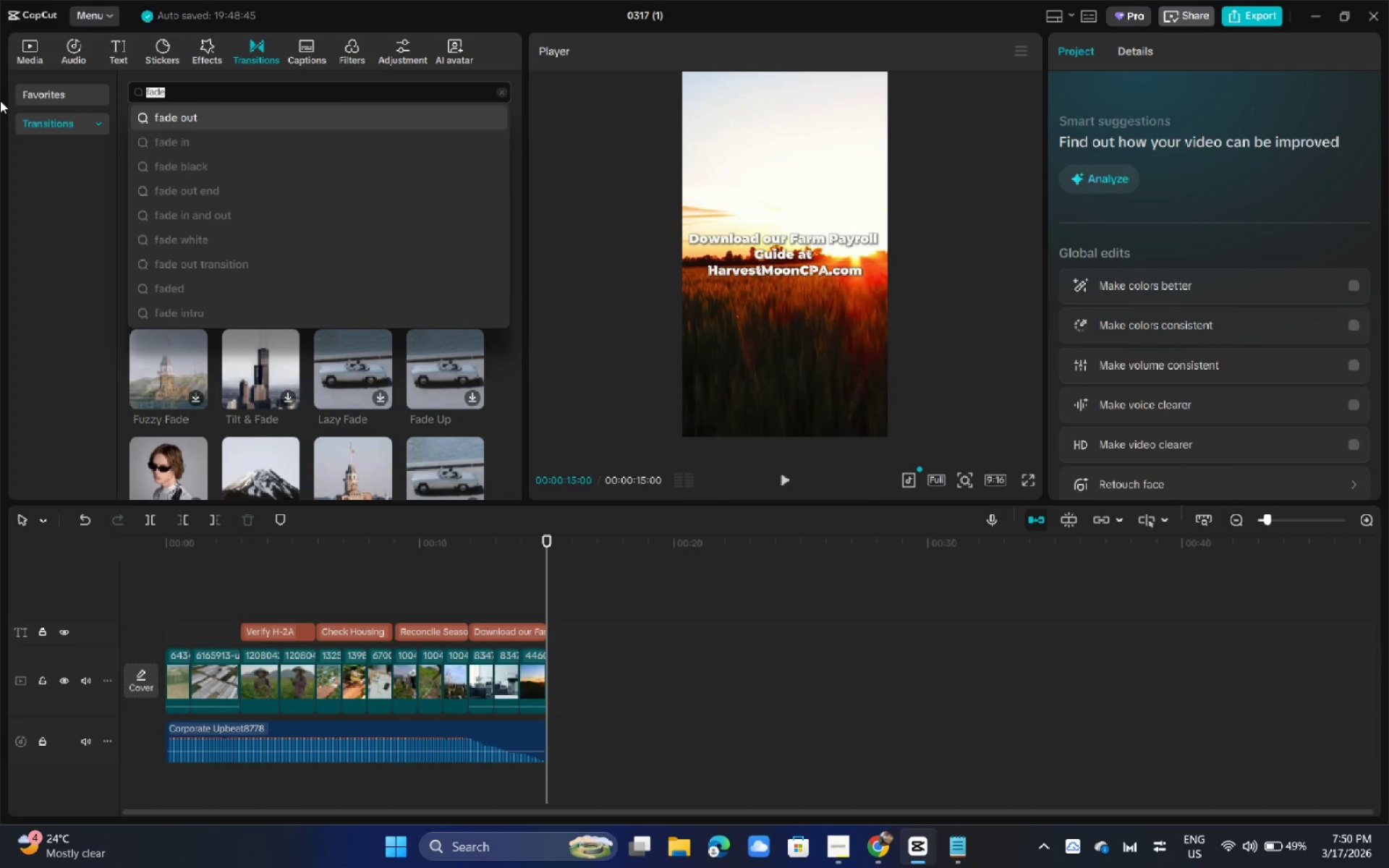 
type(blur fade';)
key(Backspace)
key(Backspace)
 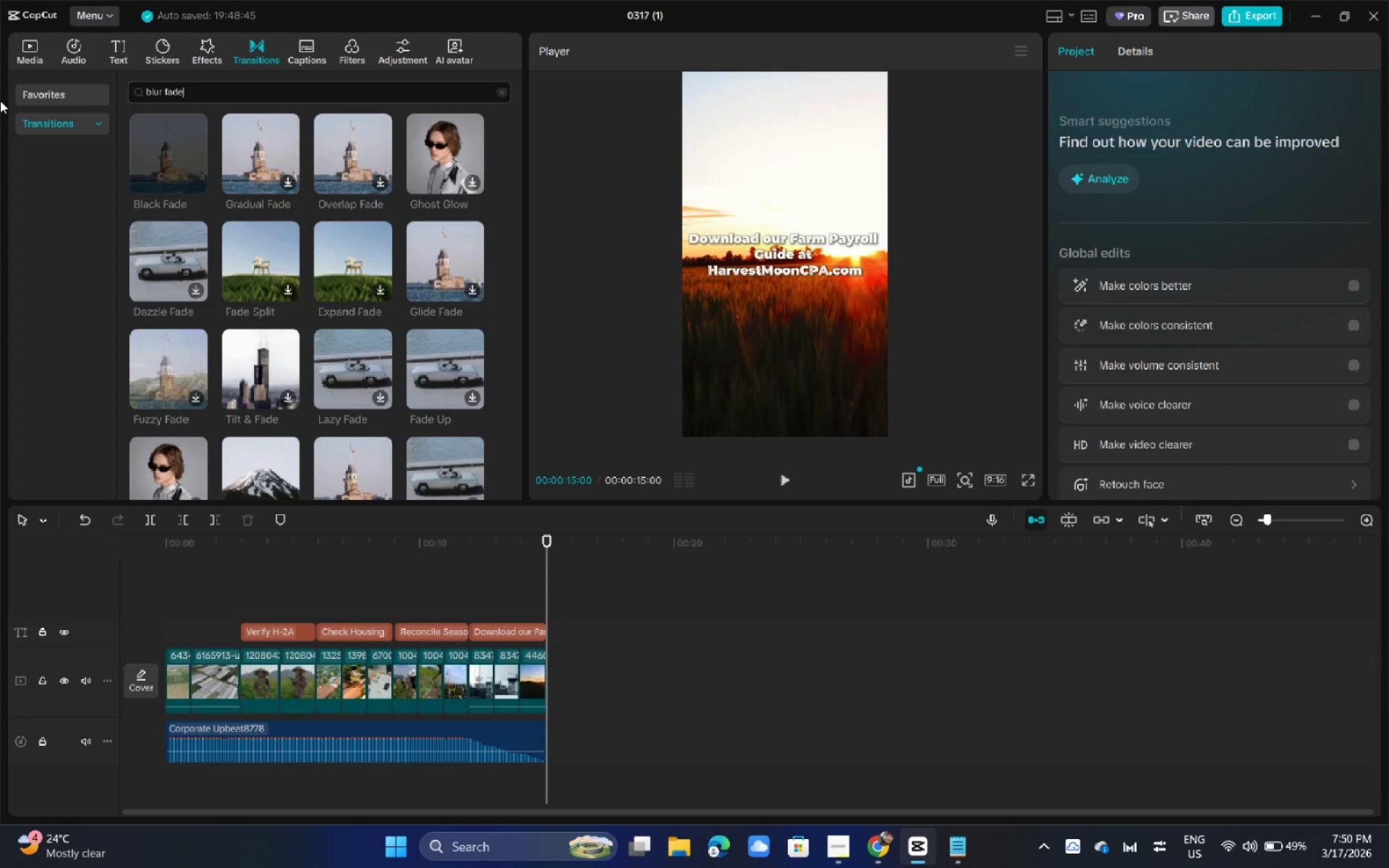 
key(Enter)
 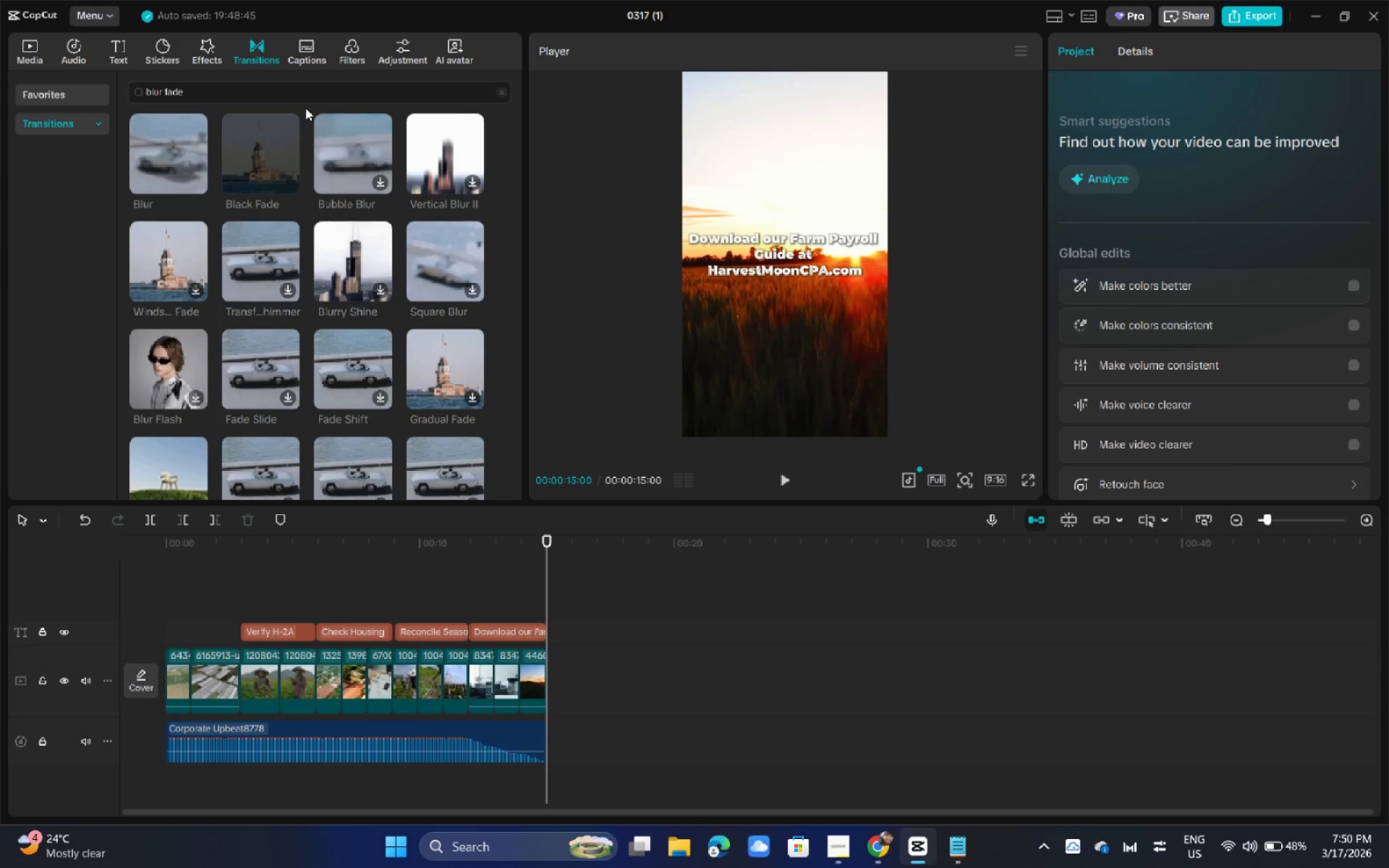 
wait(33.78)
 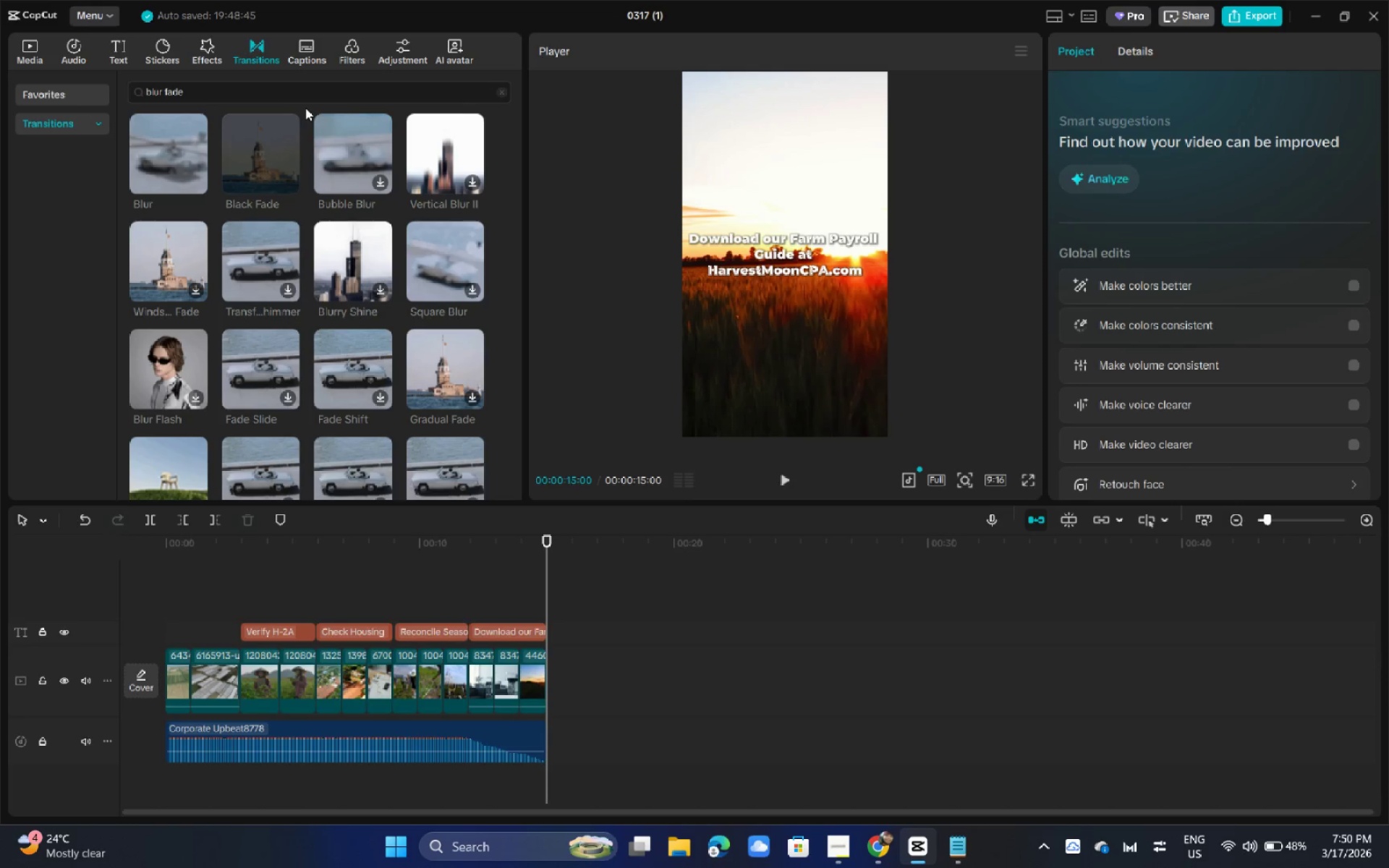 
left_click_drag(start_coordinate=[281, 88], to_coordinate=[33, 81])
 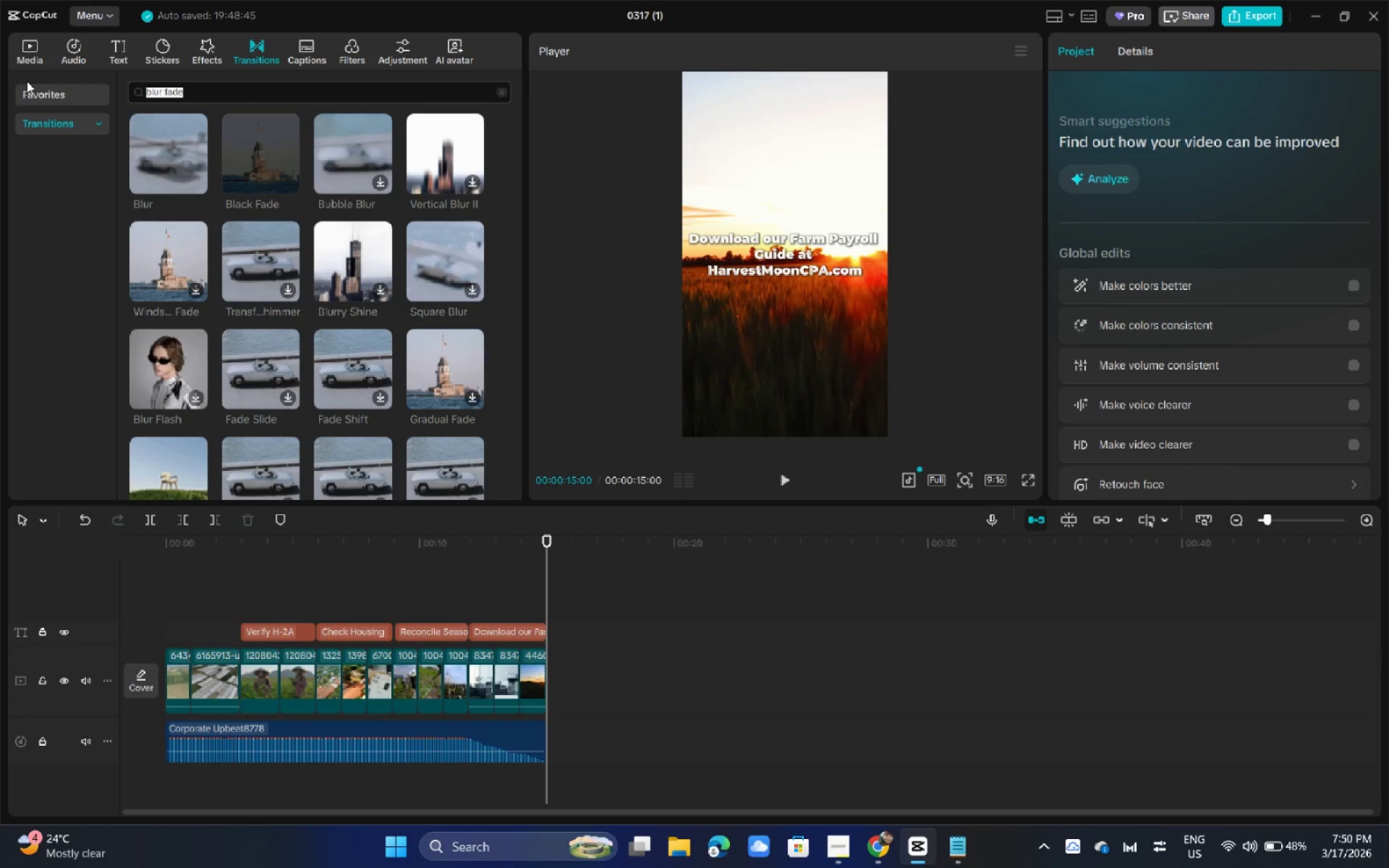 
type(slide)
 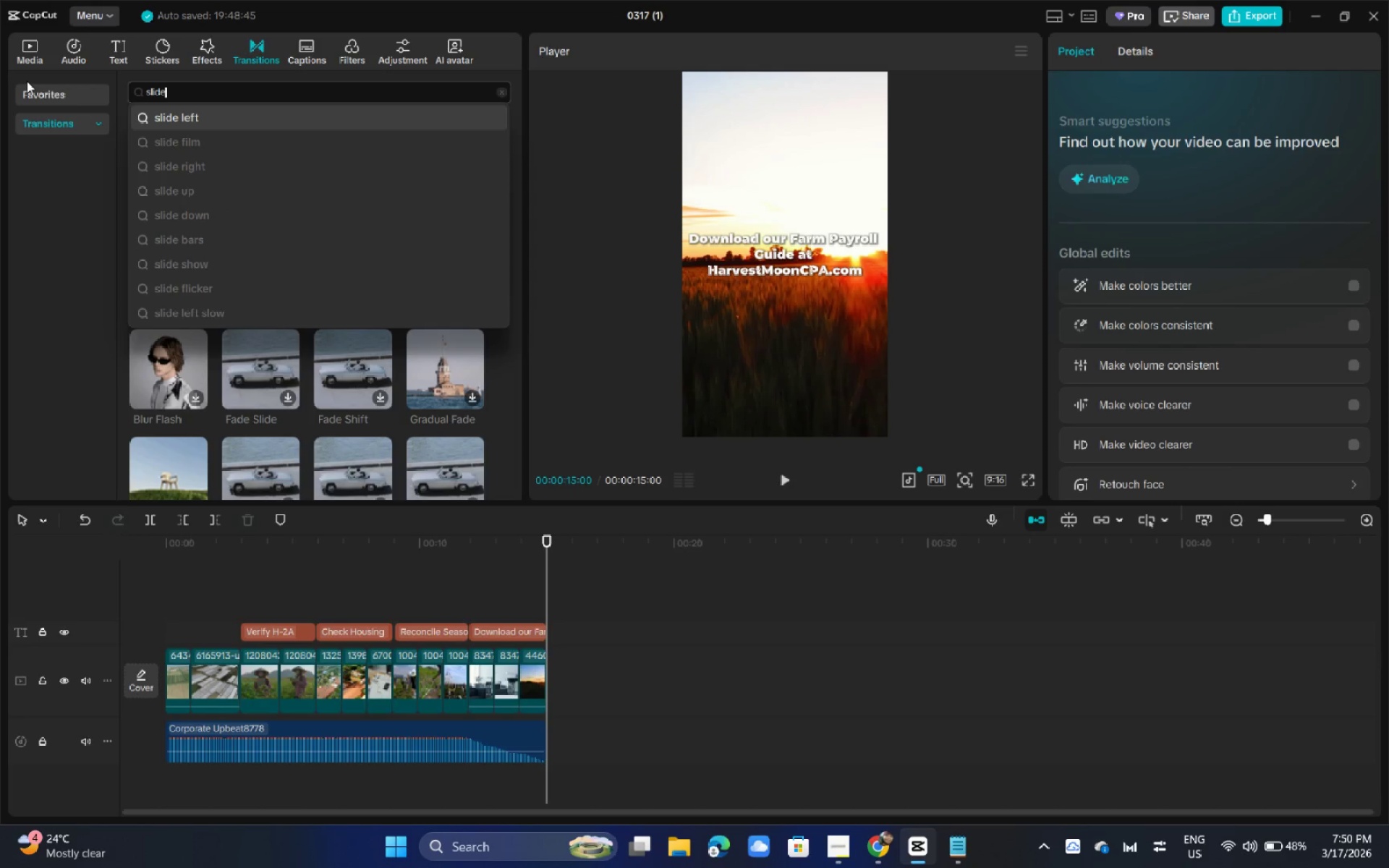 
key(Enter)
 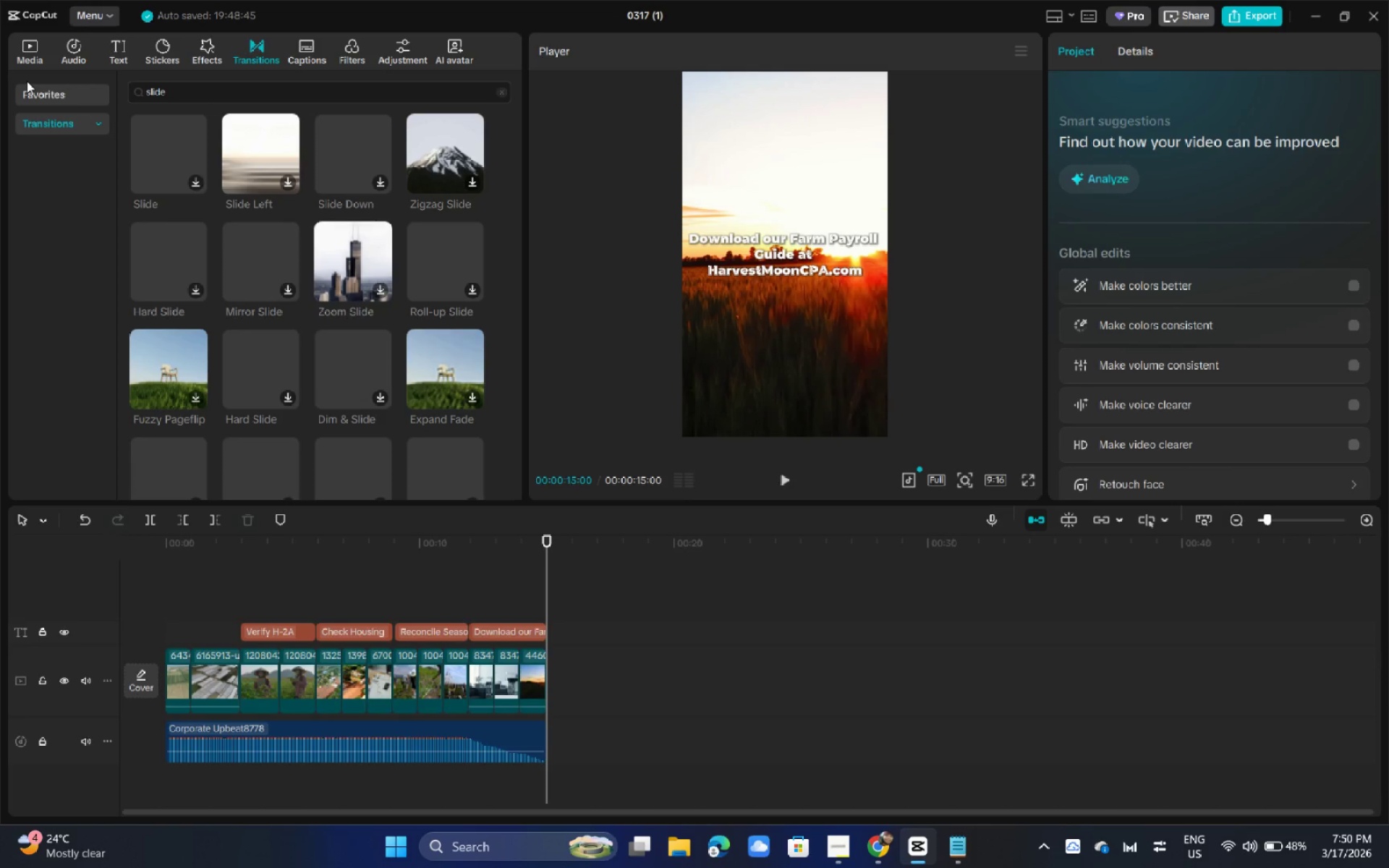 
mouse_move([168, 142])
 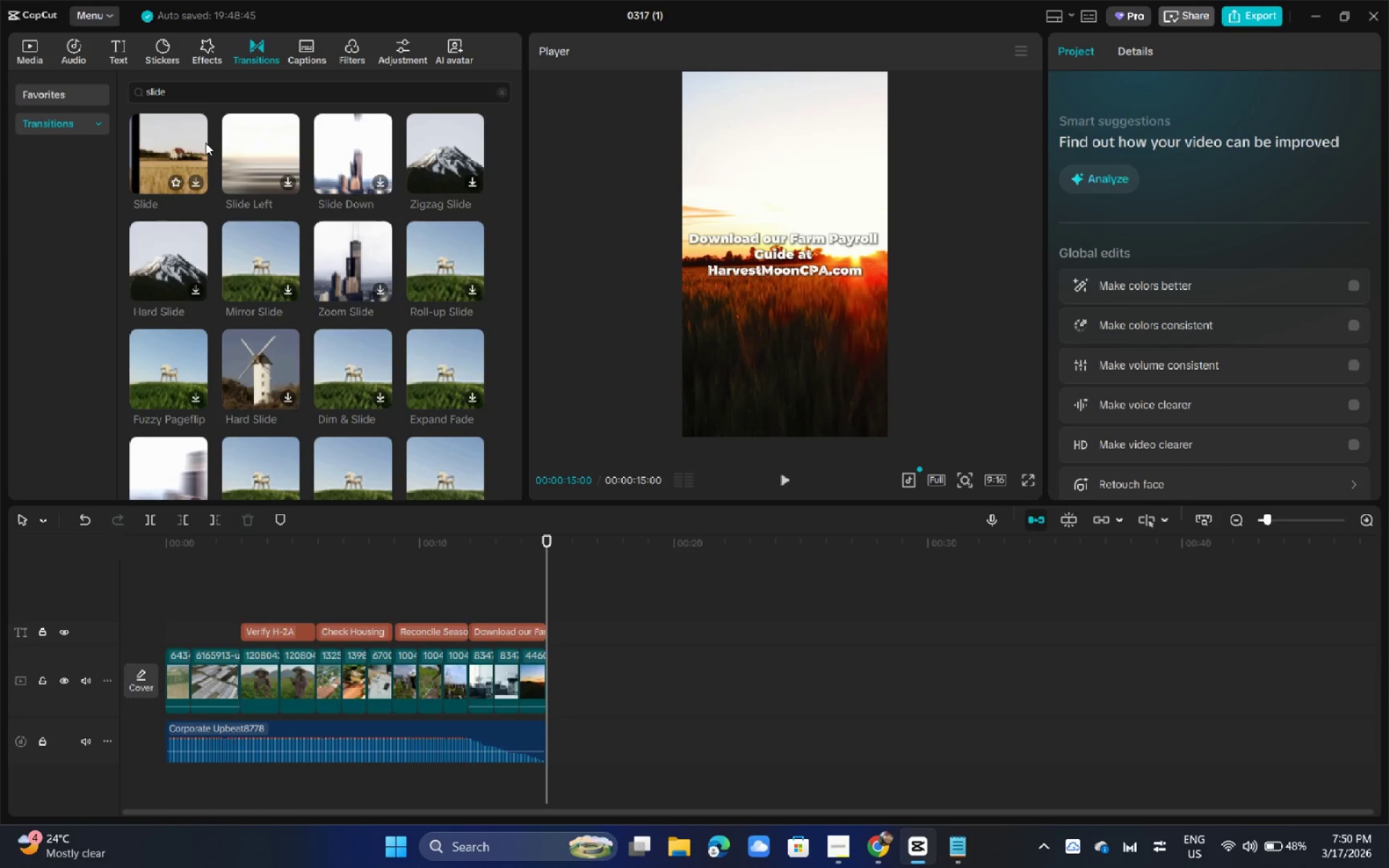 
left_click_drag(start_coordinate=[179, 140], to_coordinate=[184, 682])
 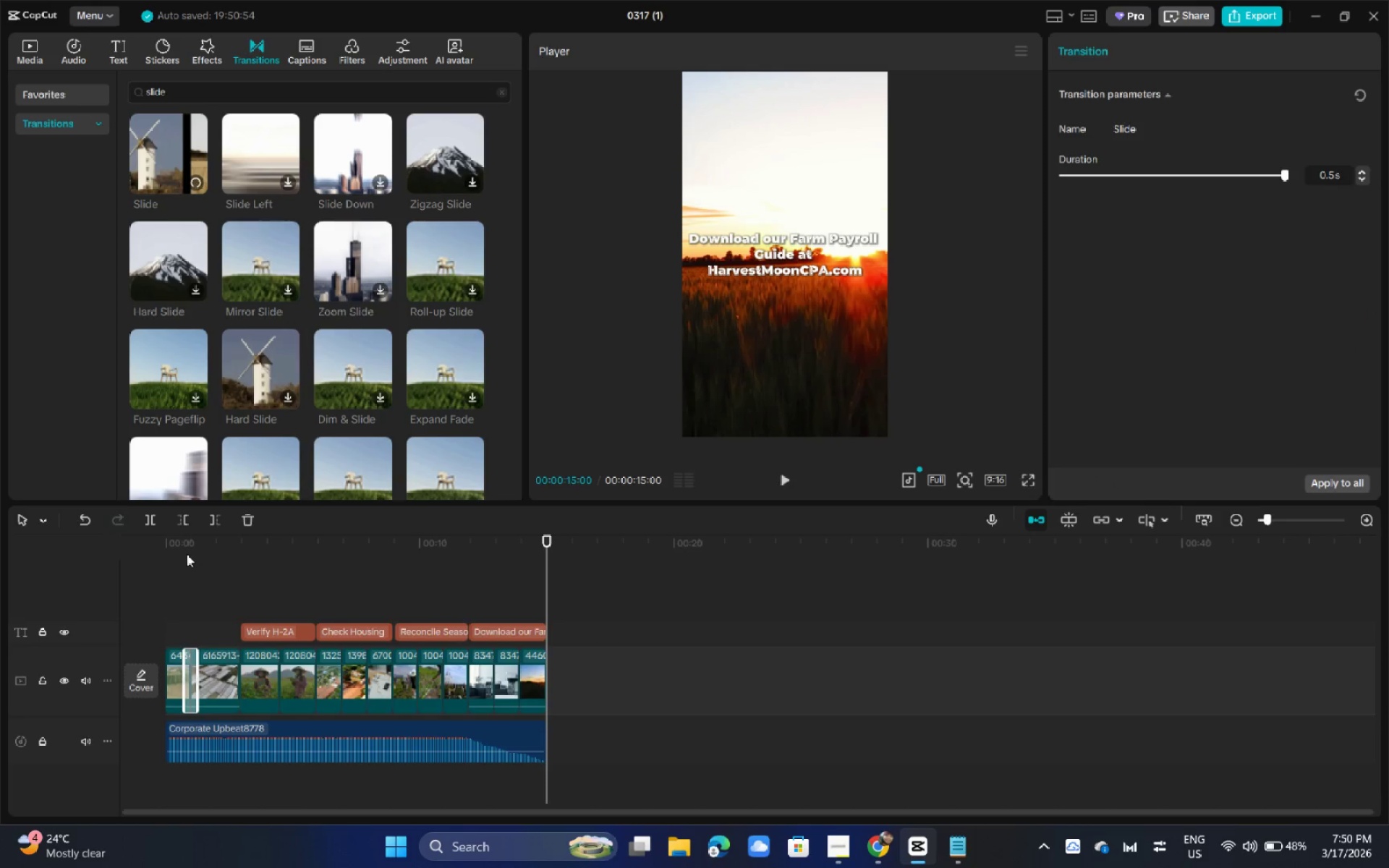 
left_click([170, 551])
 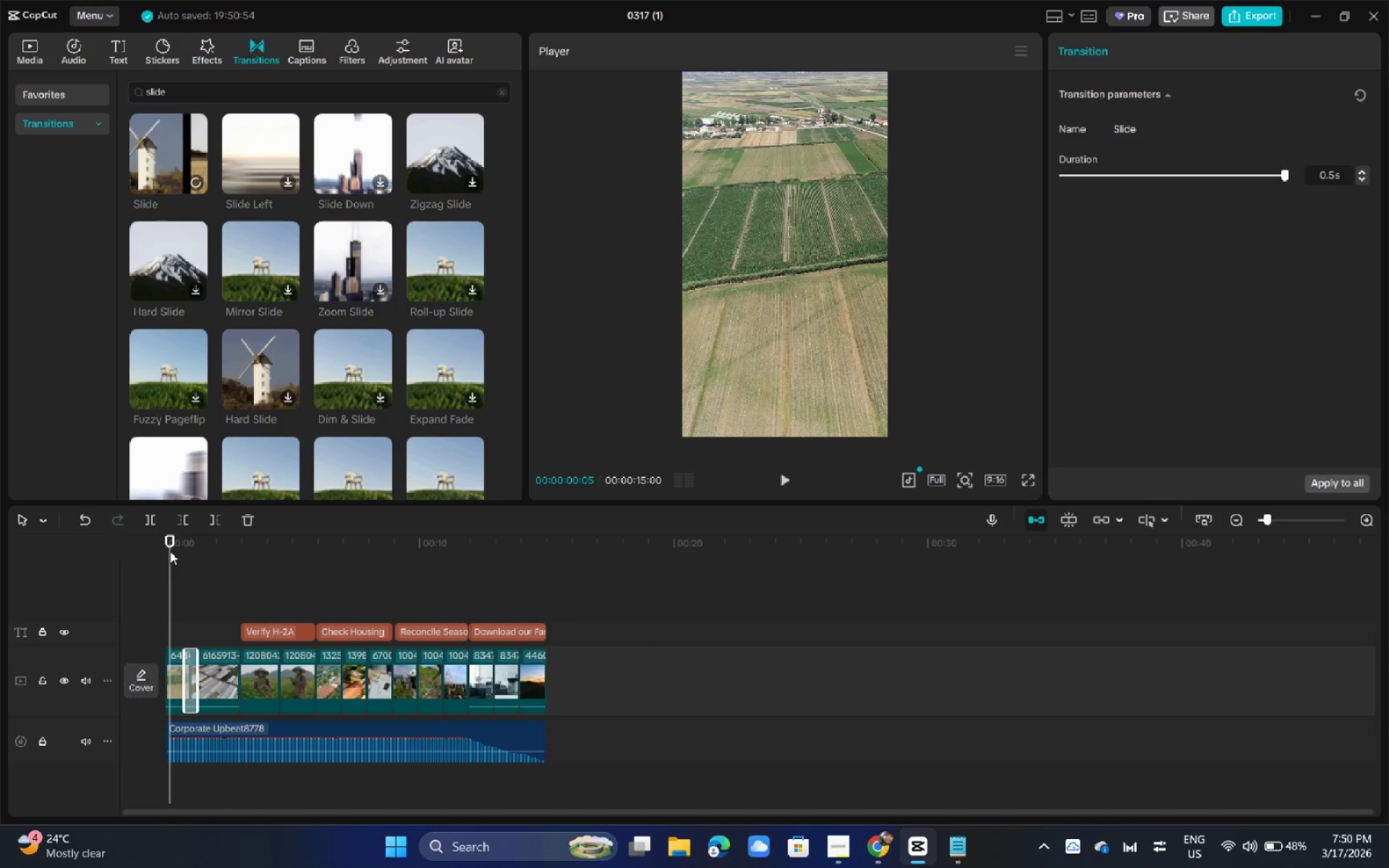 
key(Space)
 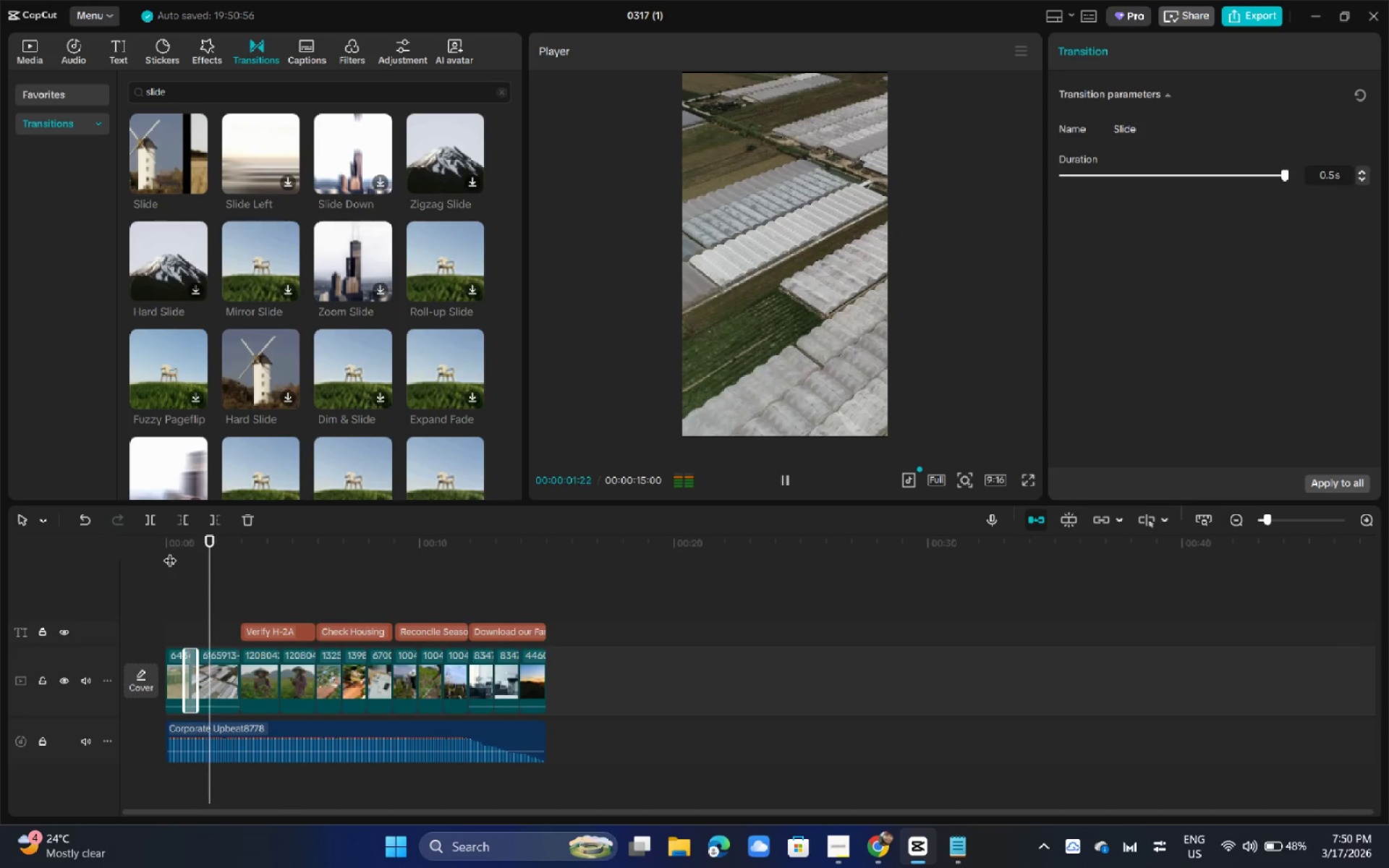 
left_click_drag(start_coordinate=[170, 551], to_coordinate=[177, 553])
 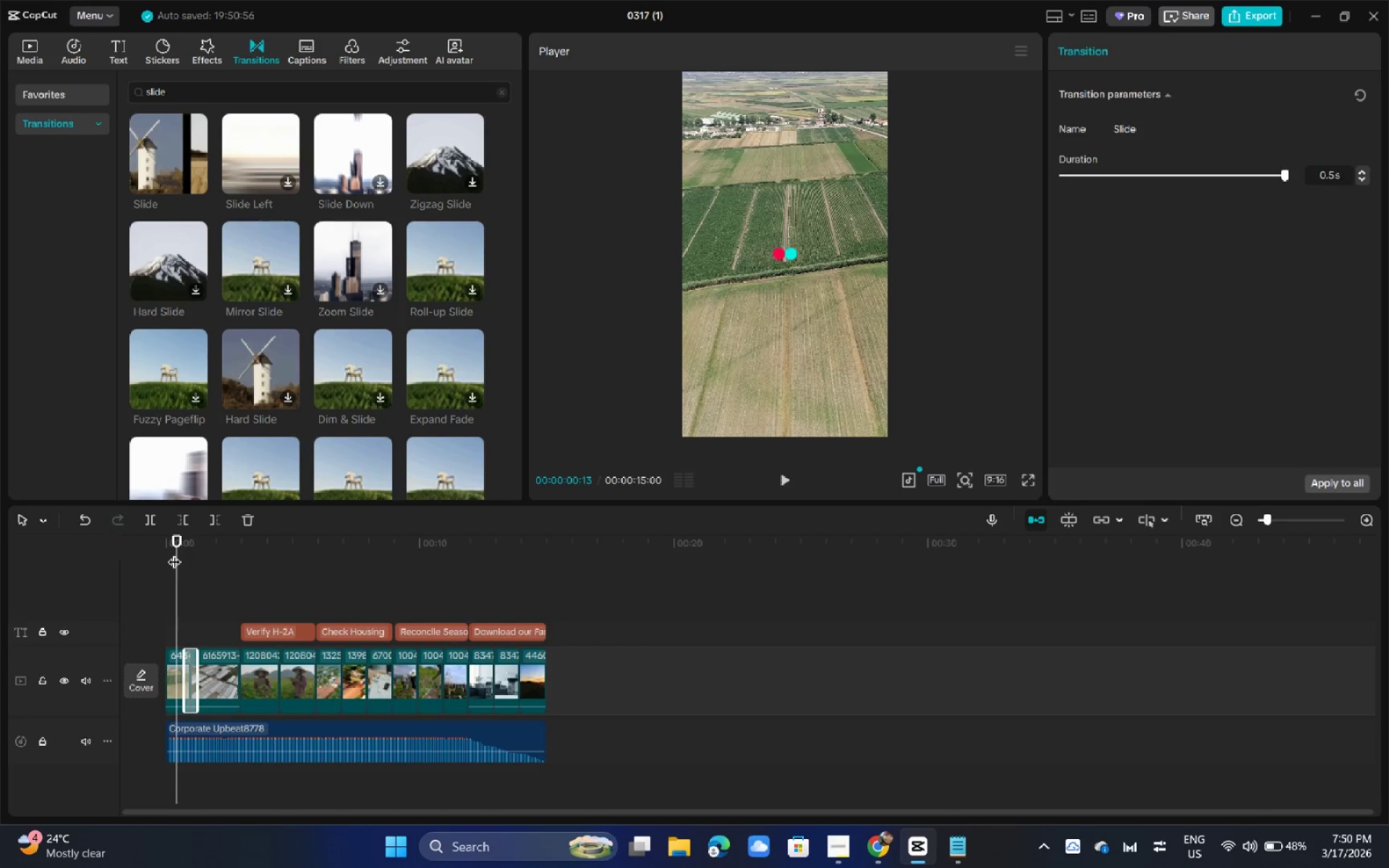 
key(Space)
 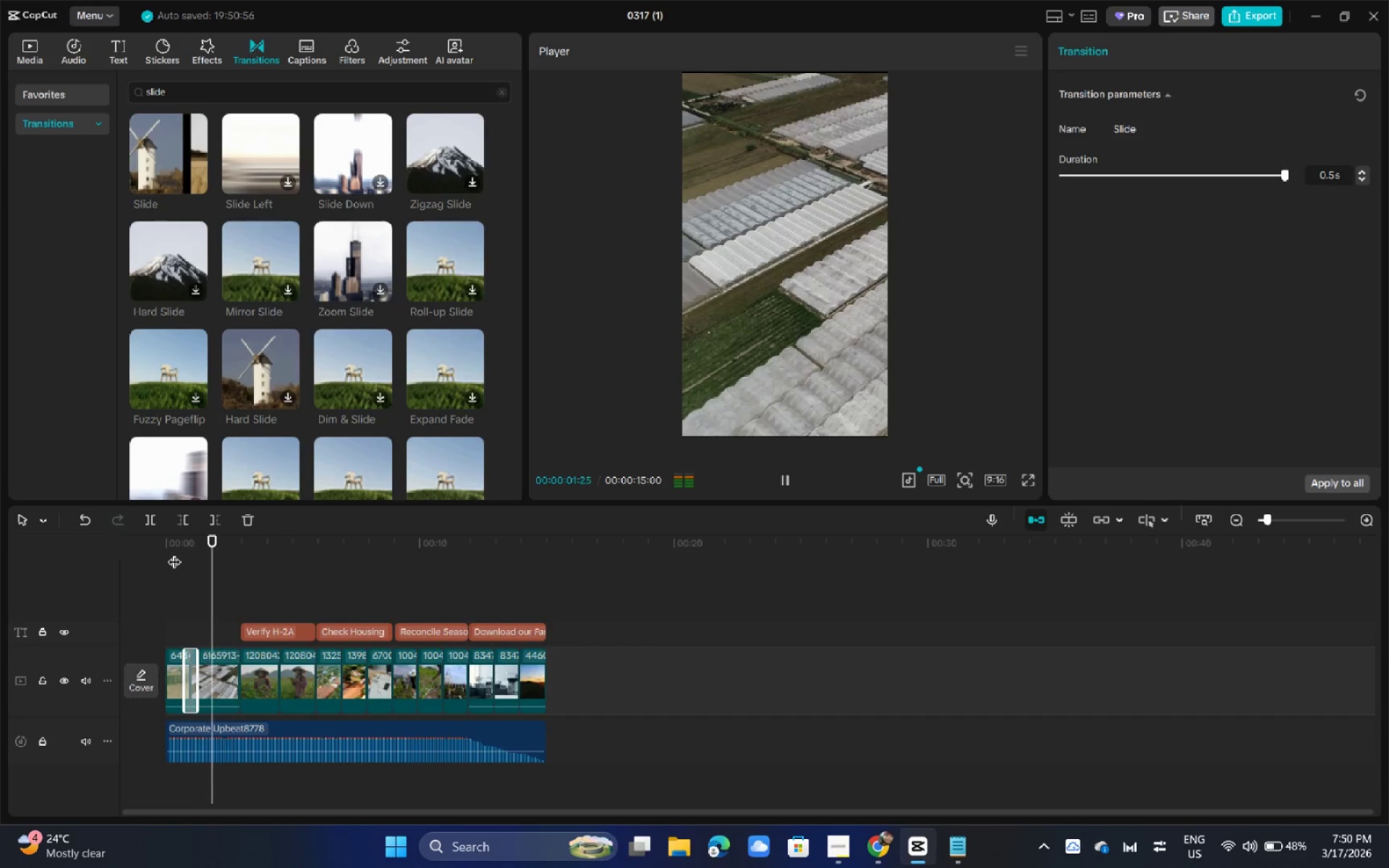 
key(Space)
 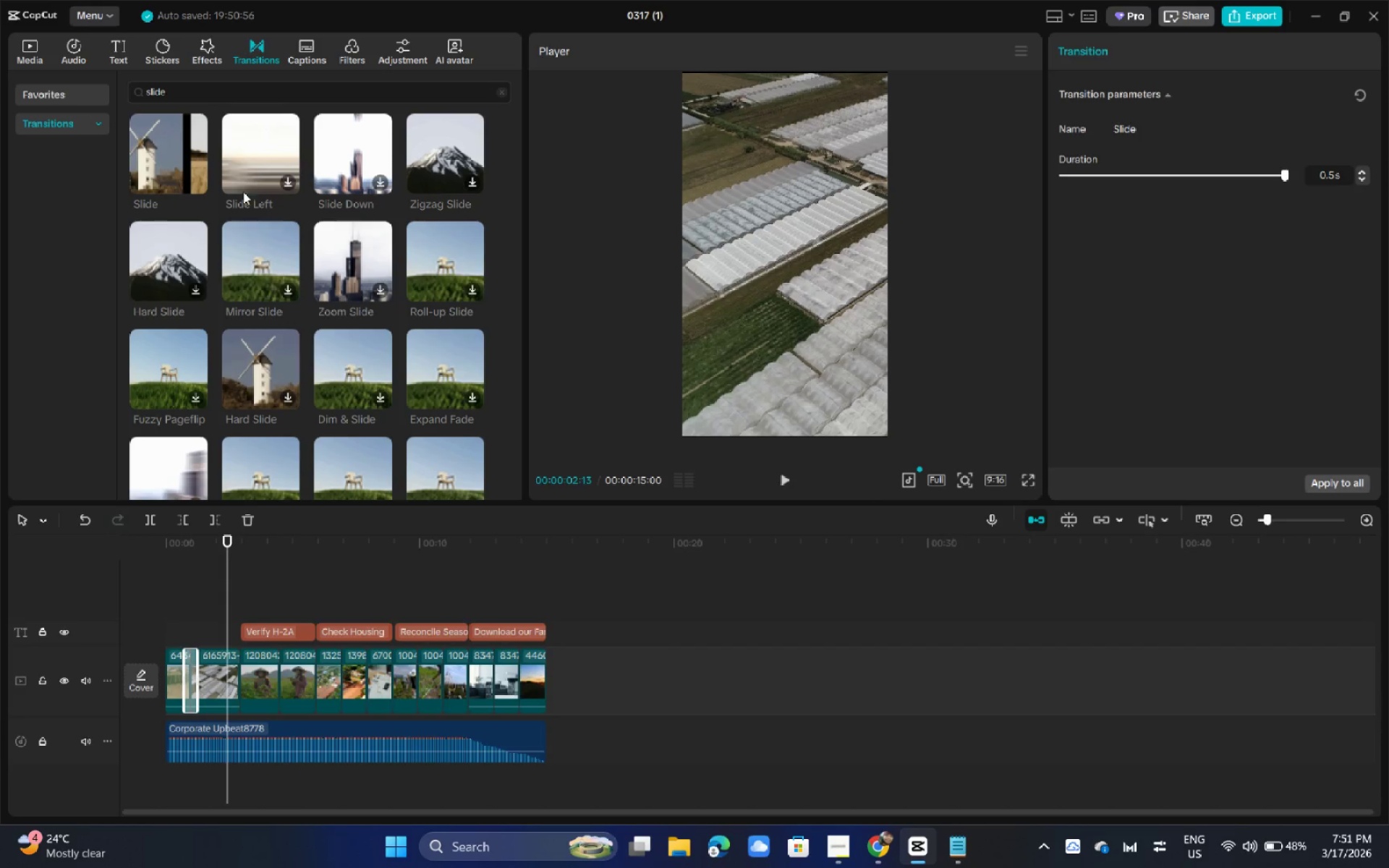 
left_click_drag(start_coordinate=[201, 85], to_coordinate=[82, 95])
 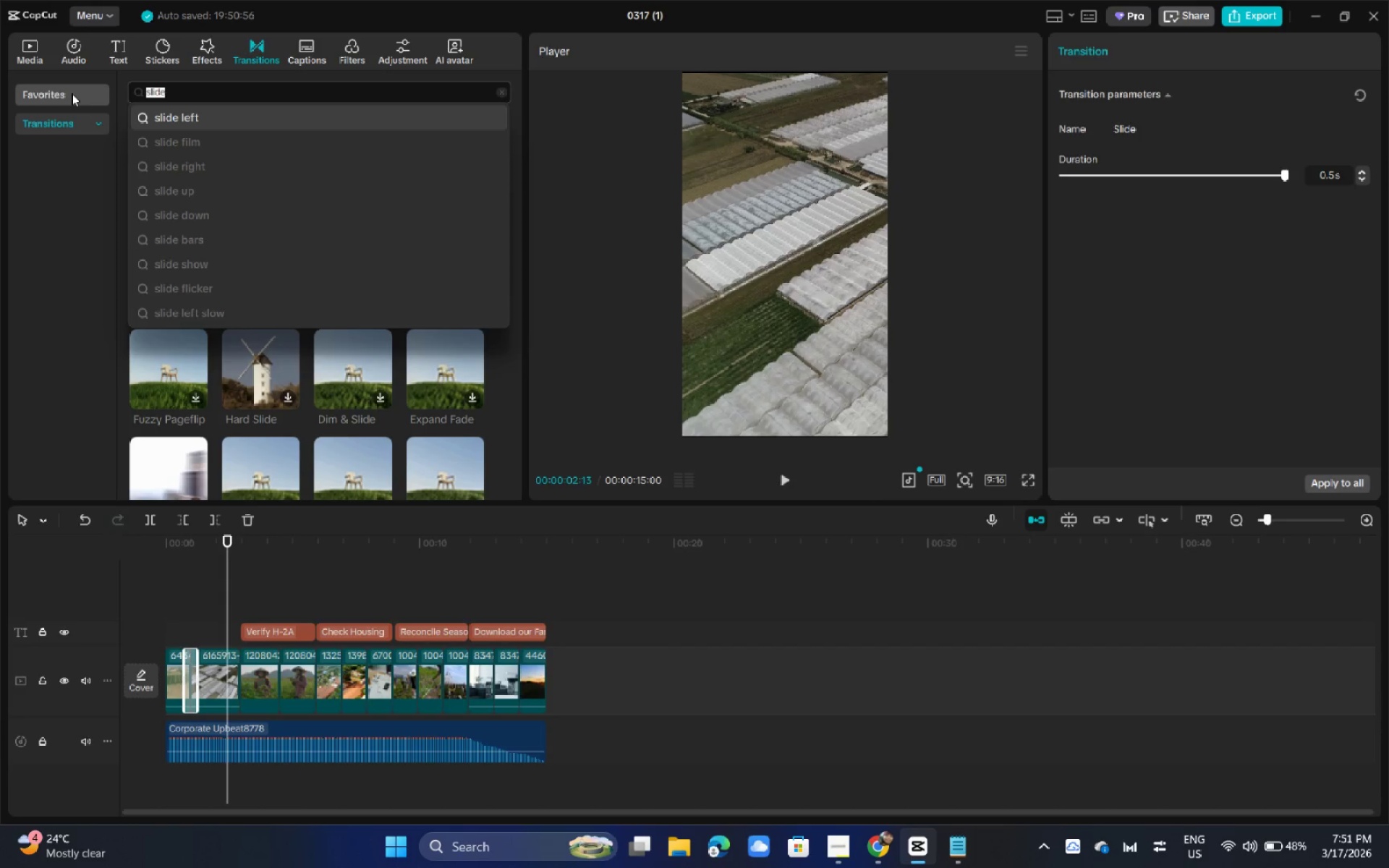 
type(dissolve)
 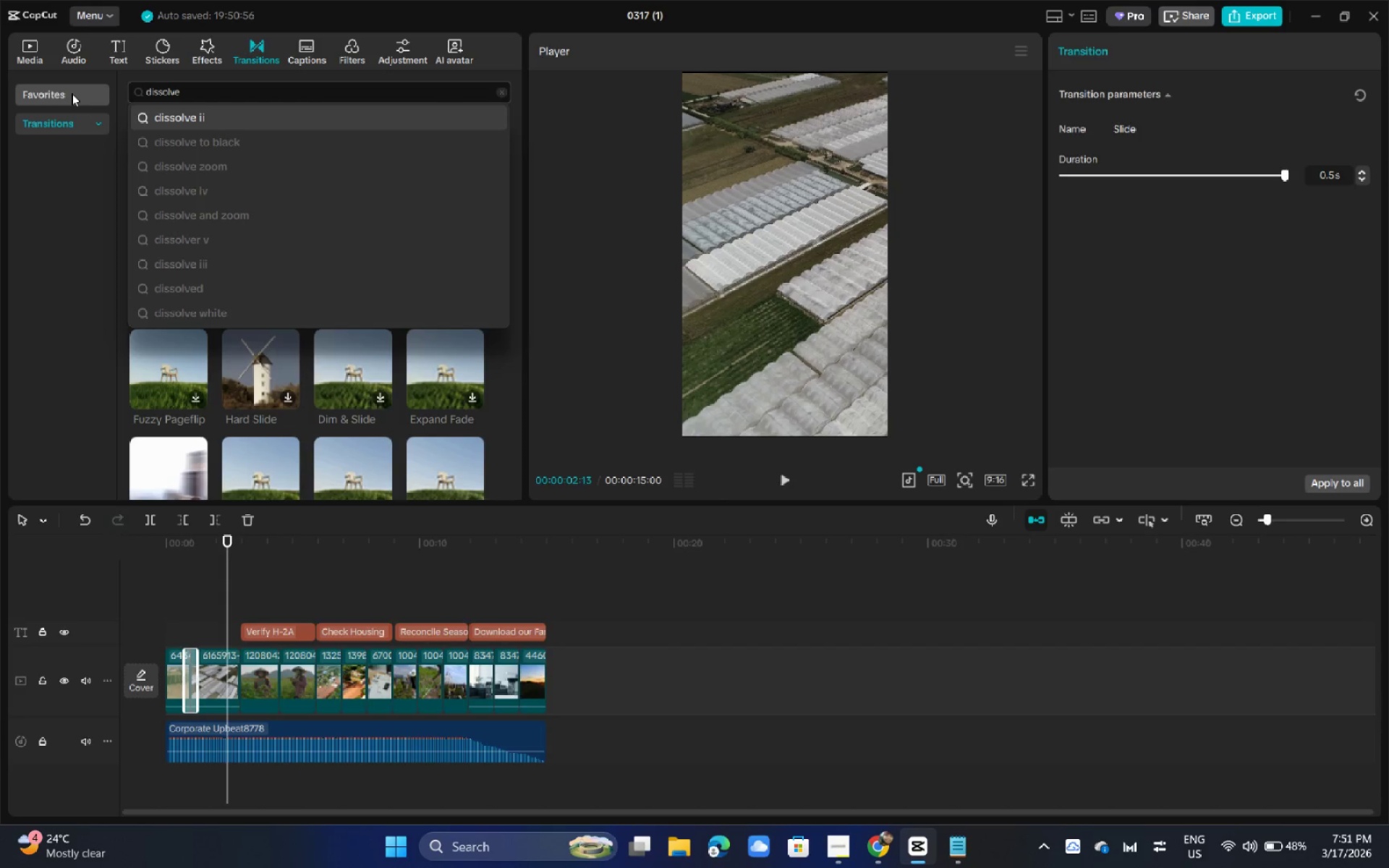 
key(Enter)
 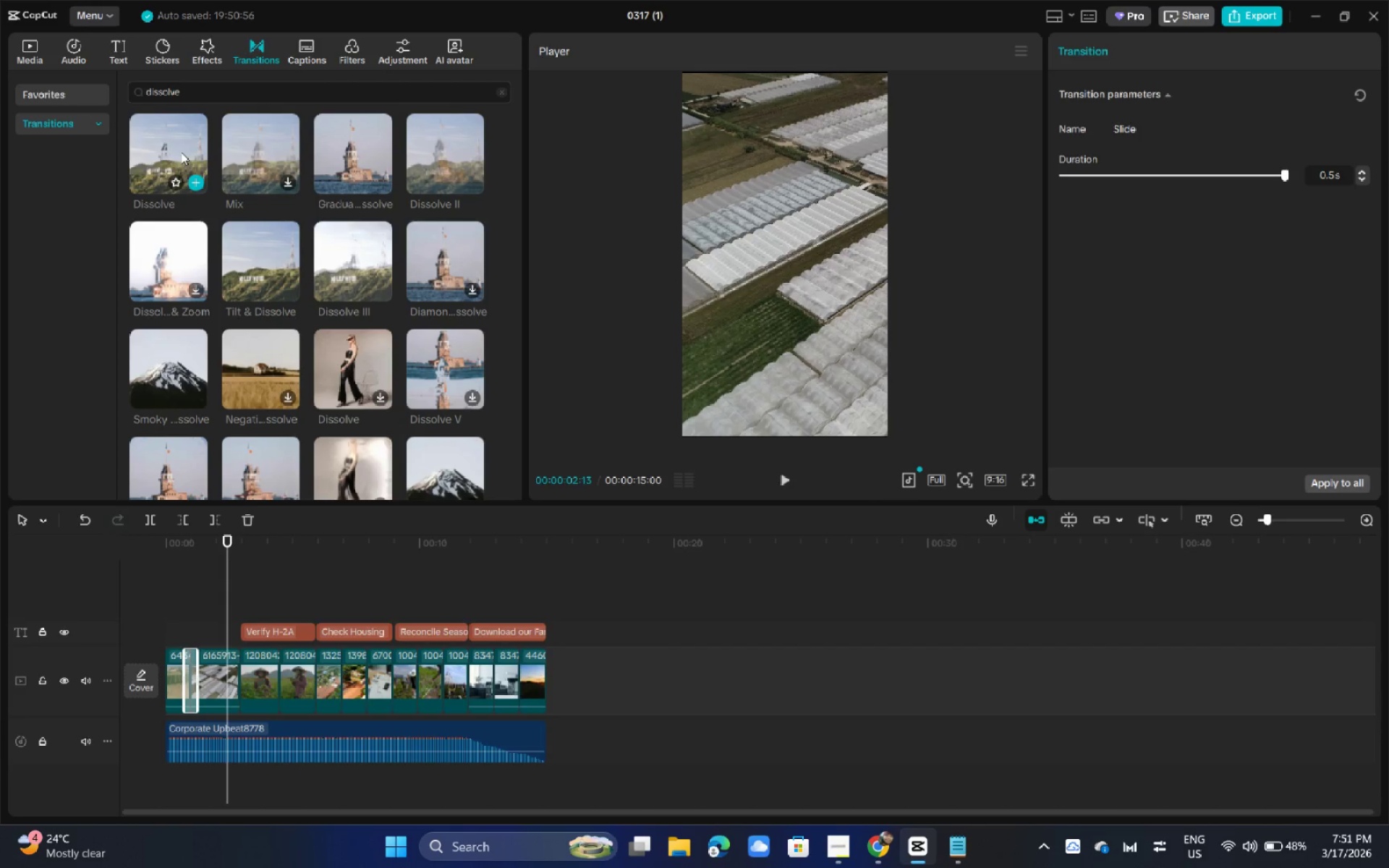 
wait(10.73)
 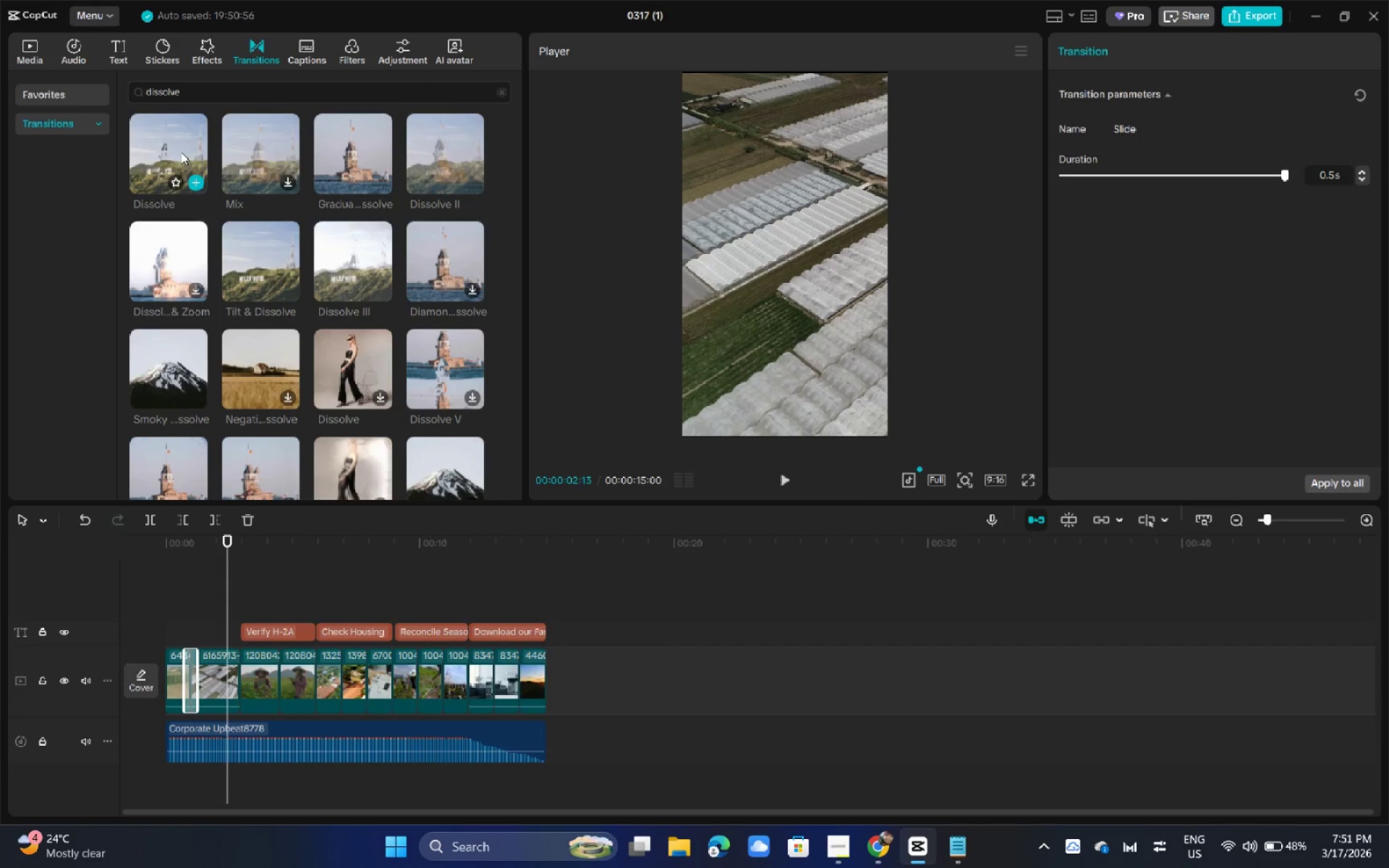 
left_click_drag(start_coordinate=[181, 152], to_coordinate=[179, 676])
 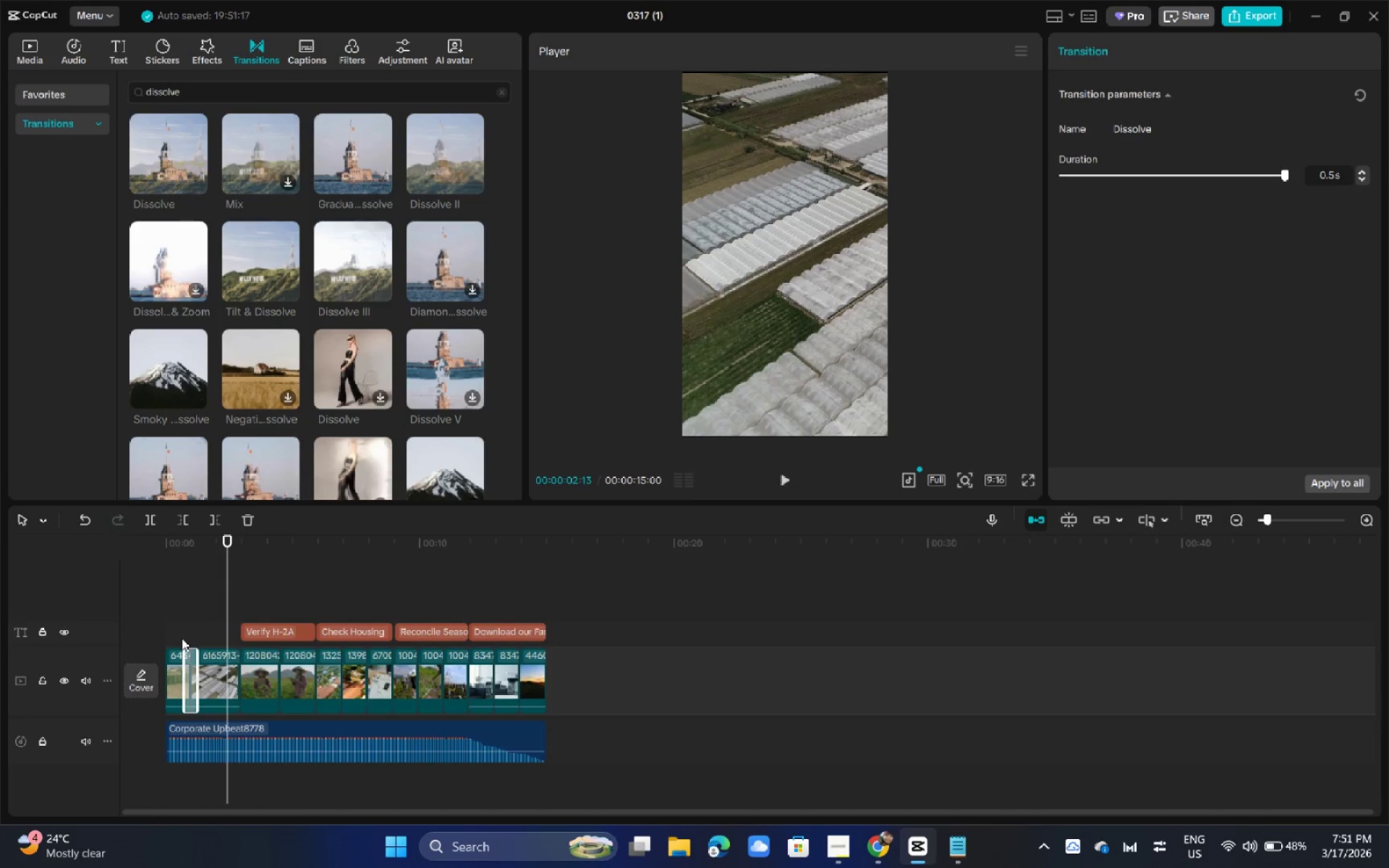 
left_click([189, 661])
 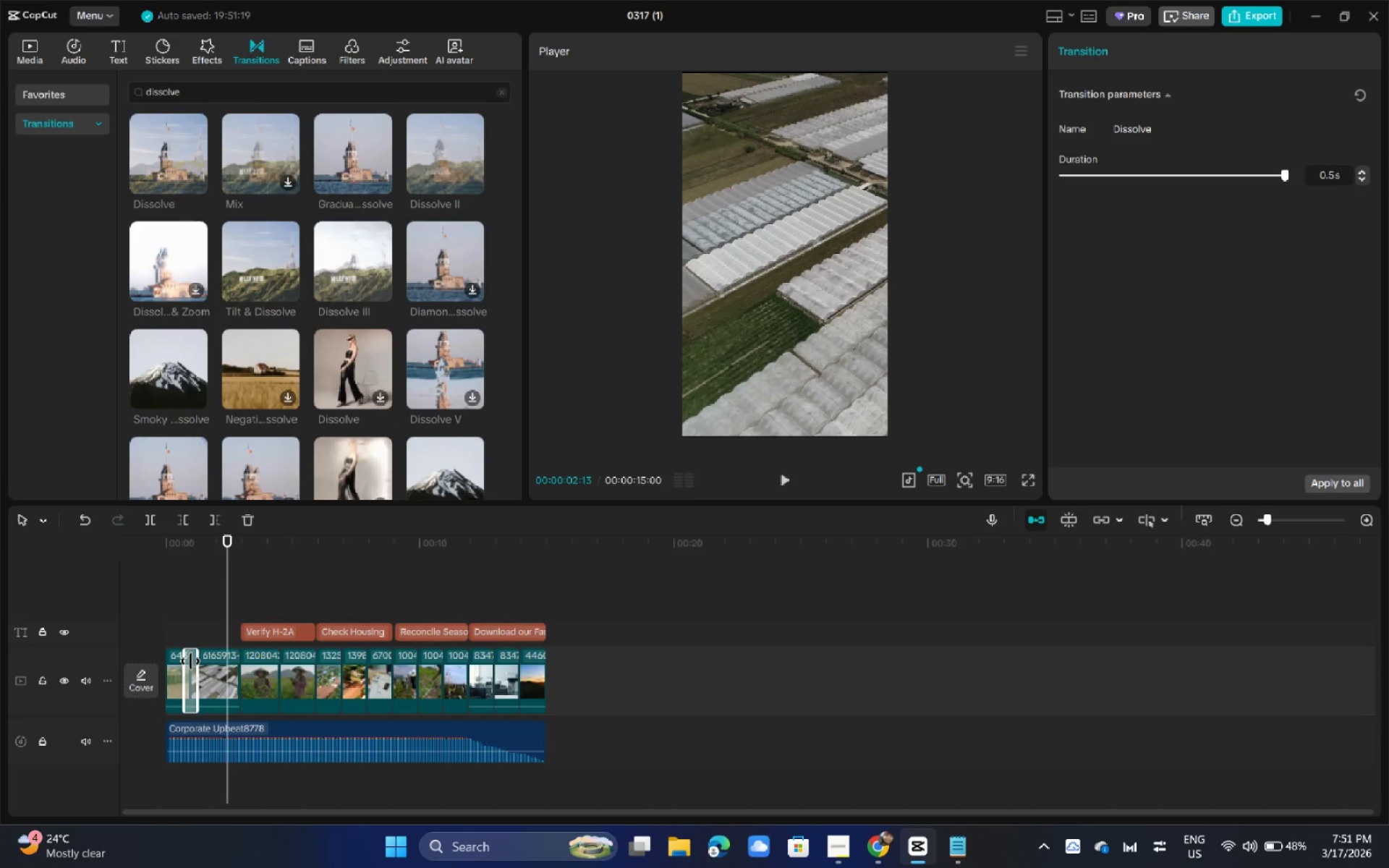 
key(Backspace)
 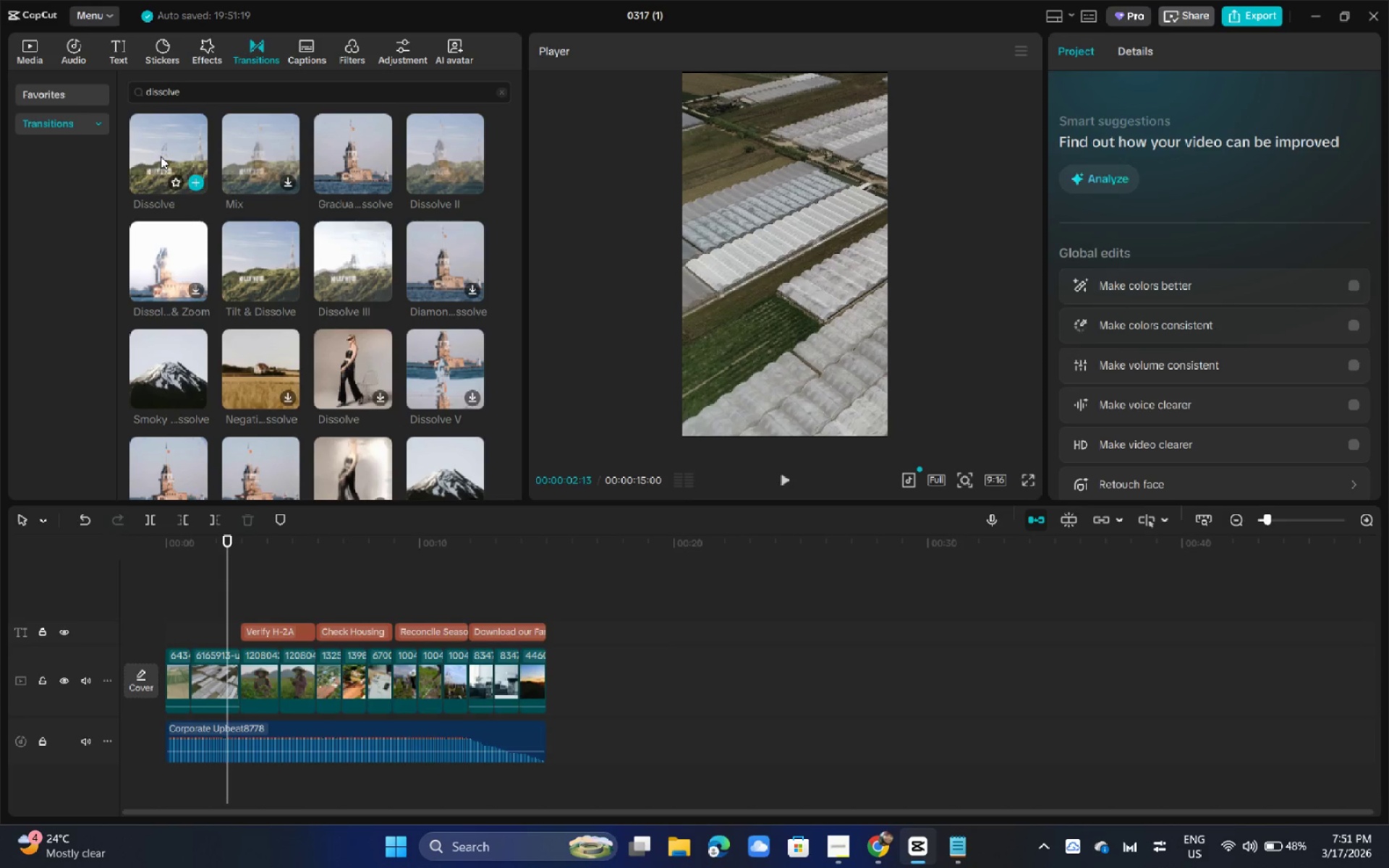 
left_click_drag(start_coordinate=[161, 156], to_coordinate=[184, 682])
 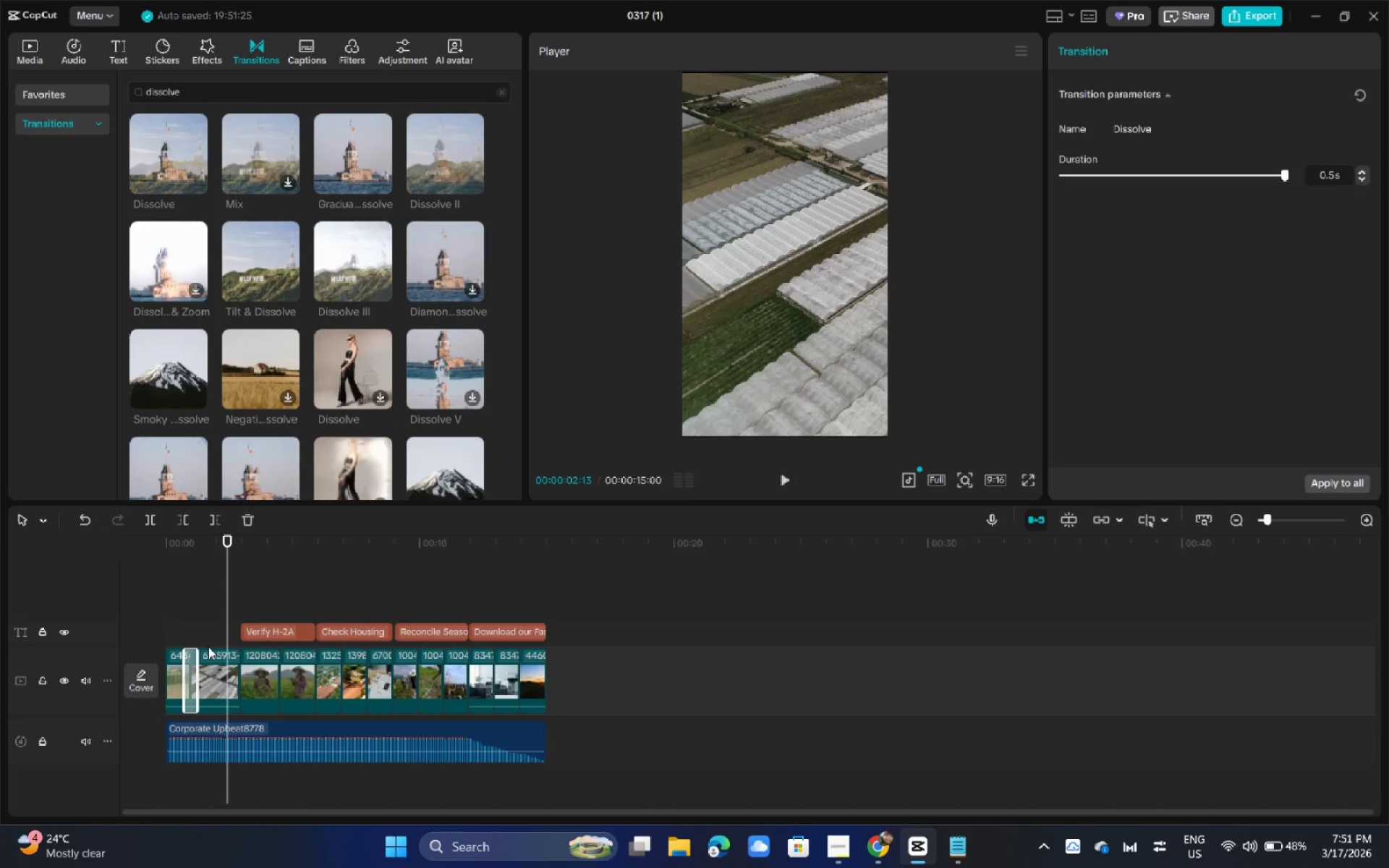 
wait(12.42)
 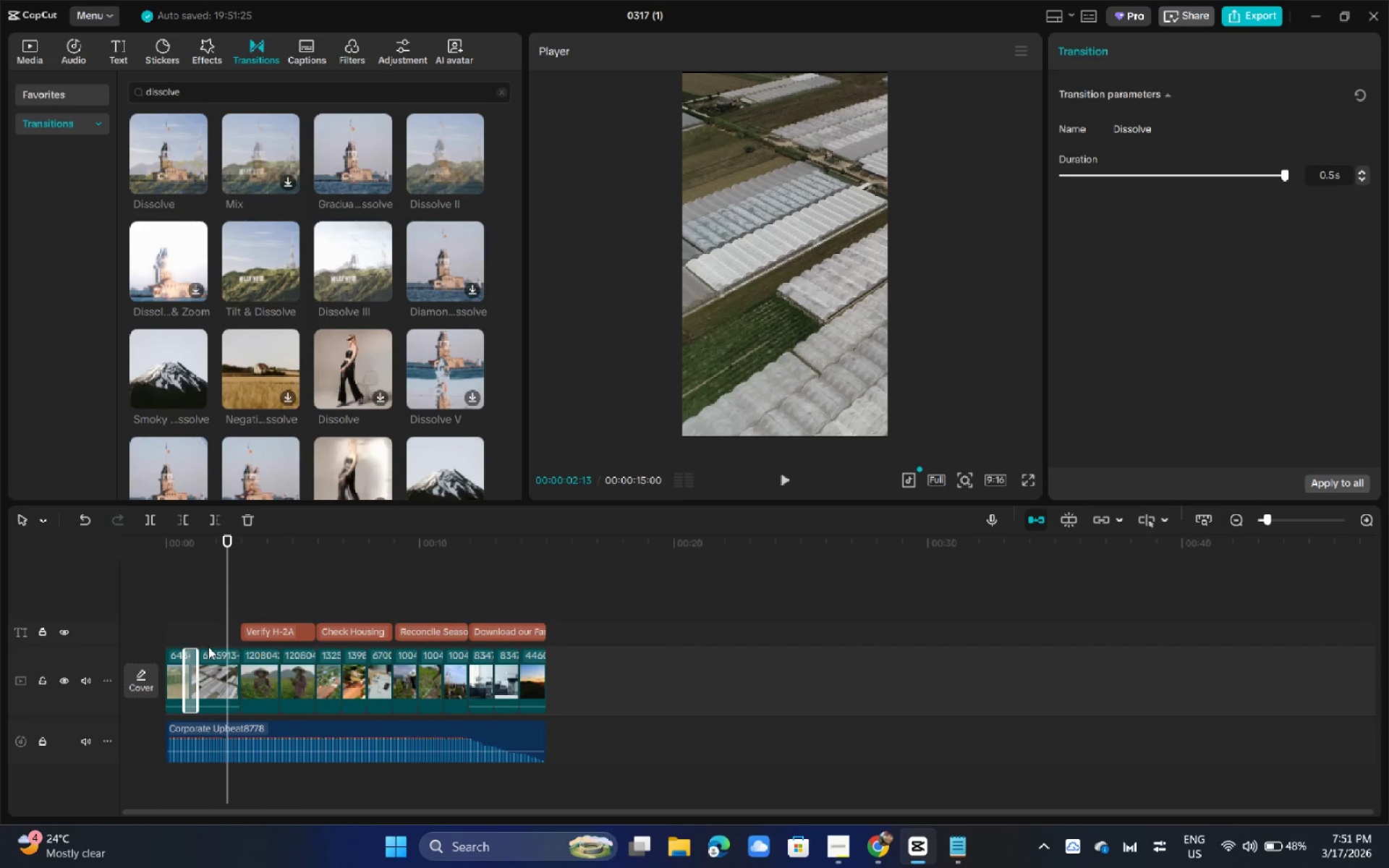 
left_click_drag(start_coordinate=[175, 539], to_coordinate=[121, 534])
 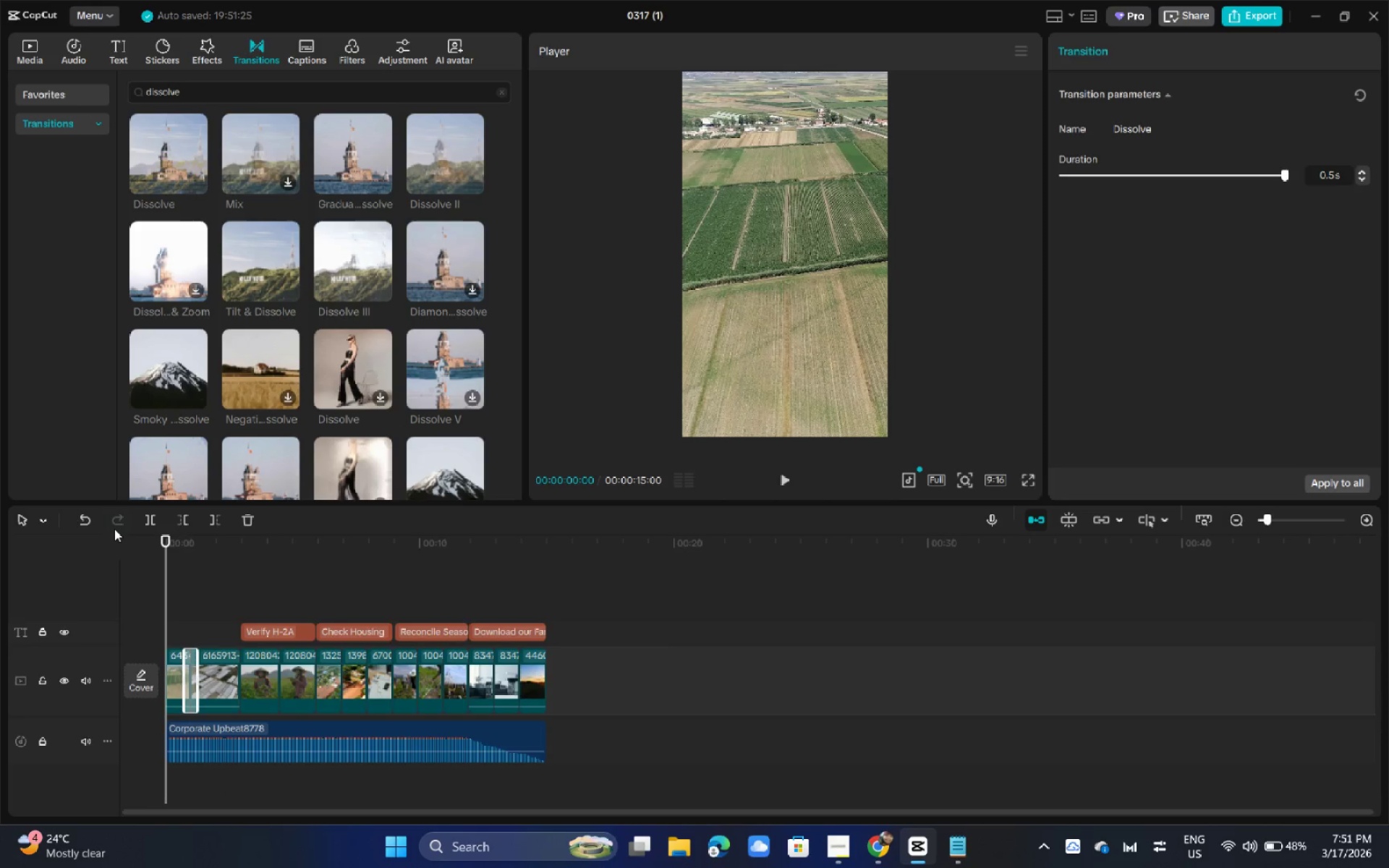 
key(Space)
 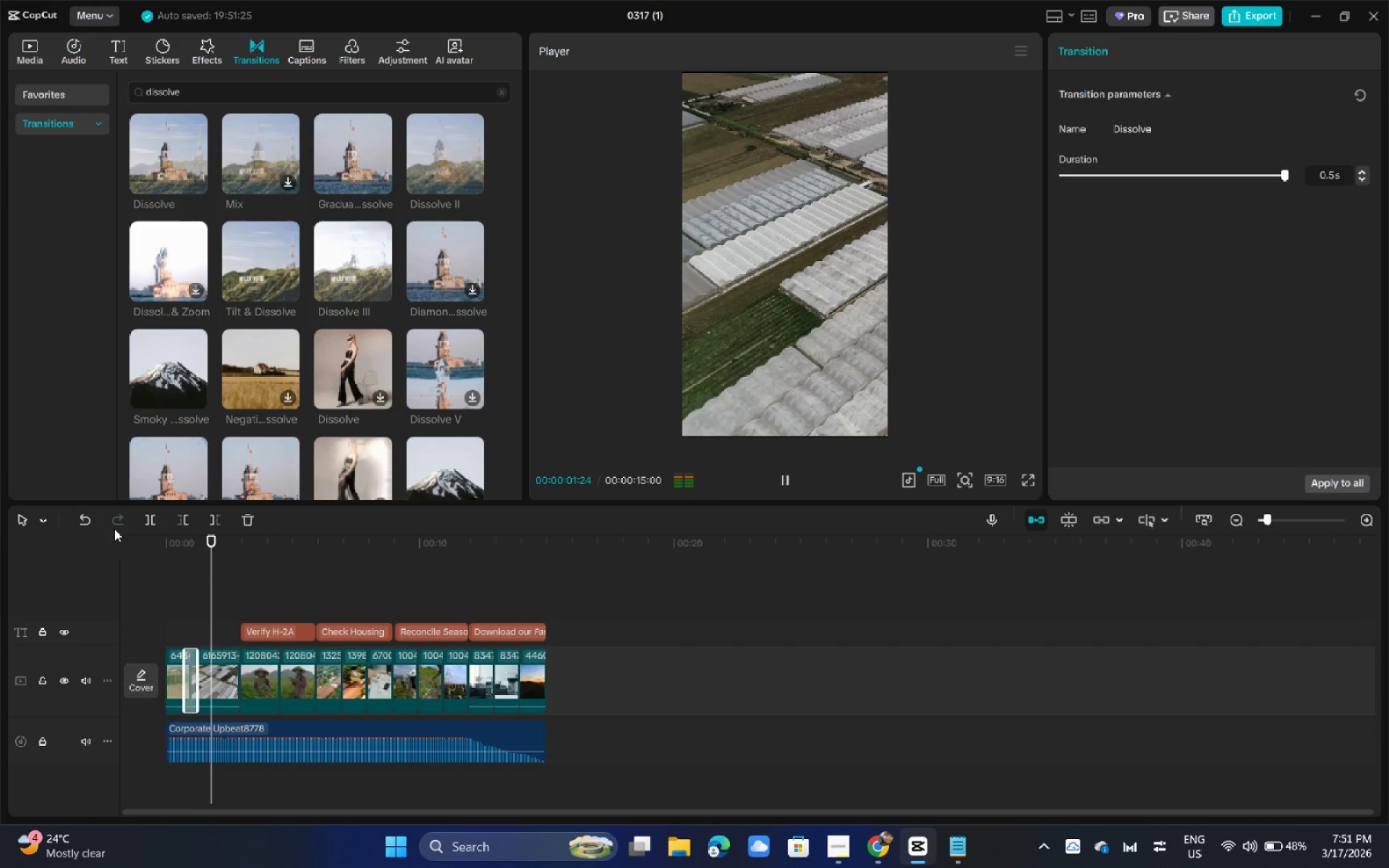 
left_click_drag(start_coordinate=[188, 550], to_coordinate=[163, 550])
 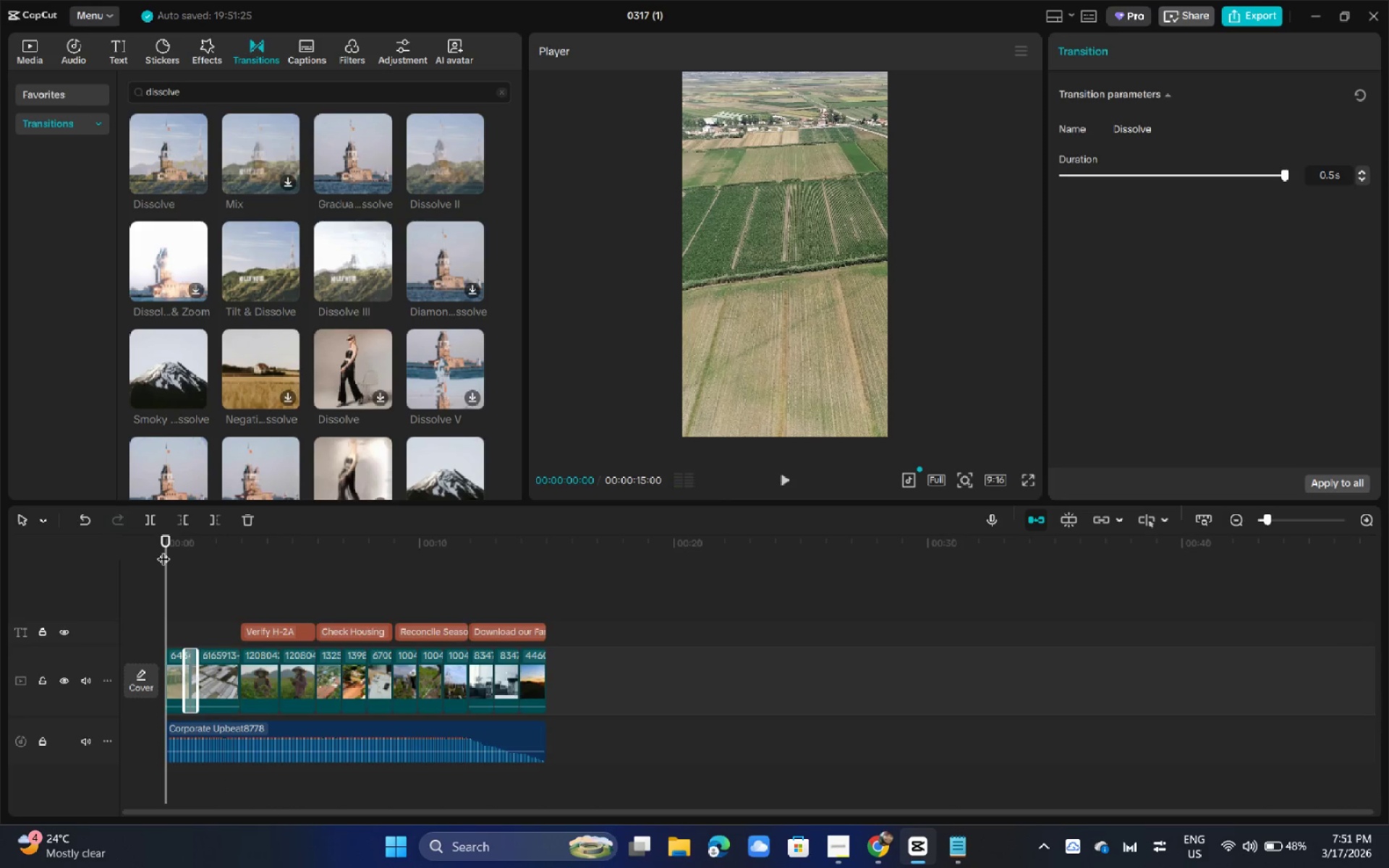 
key(Space)
 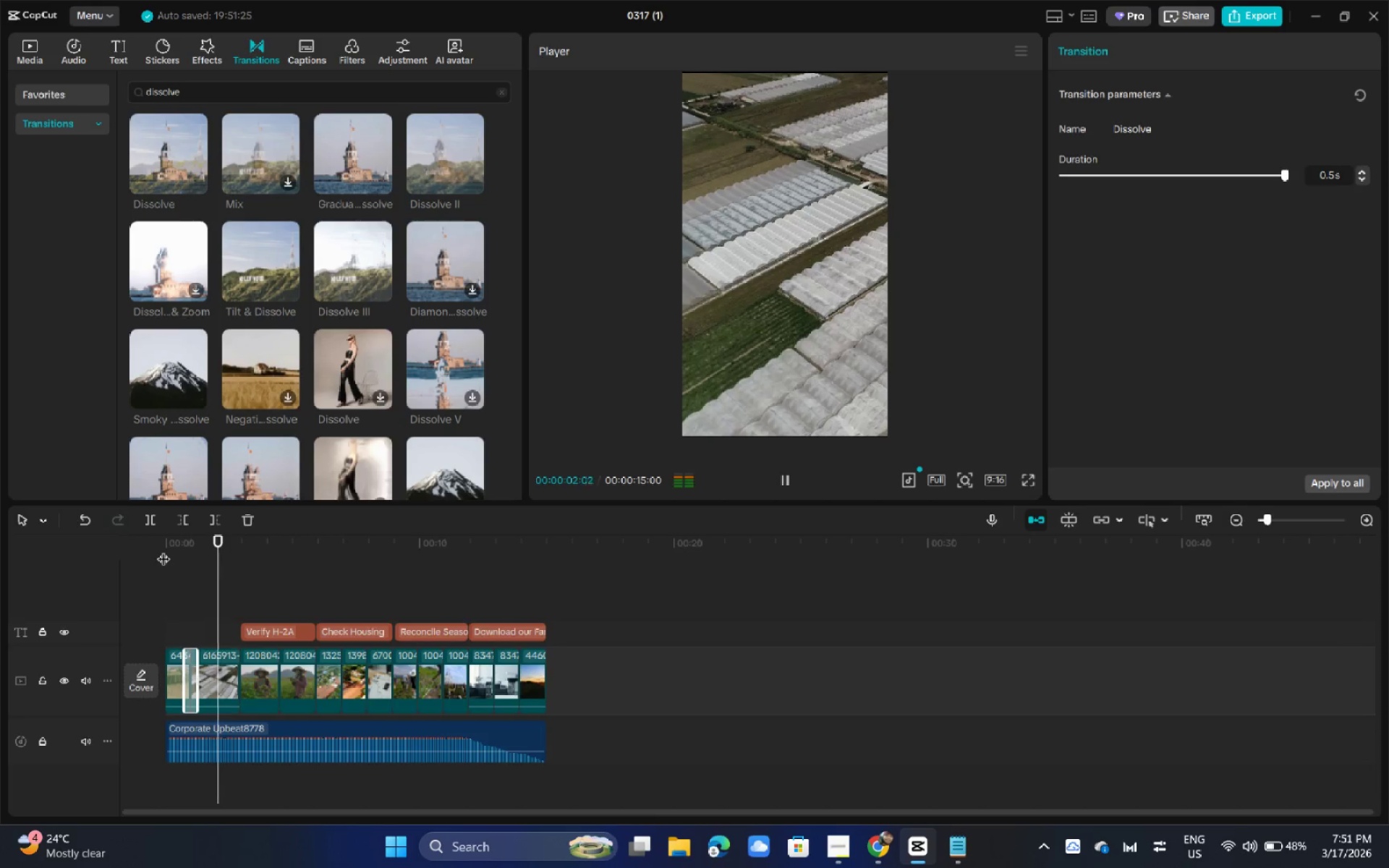 
left_click_drag(start_coordinate=[171, 543], to_coordinate=[148, 545])
 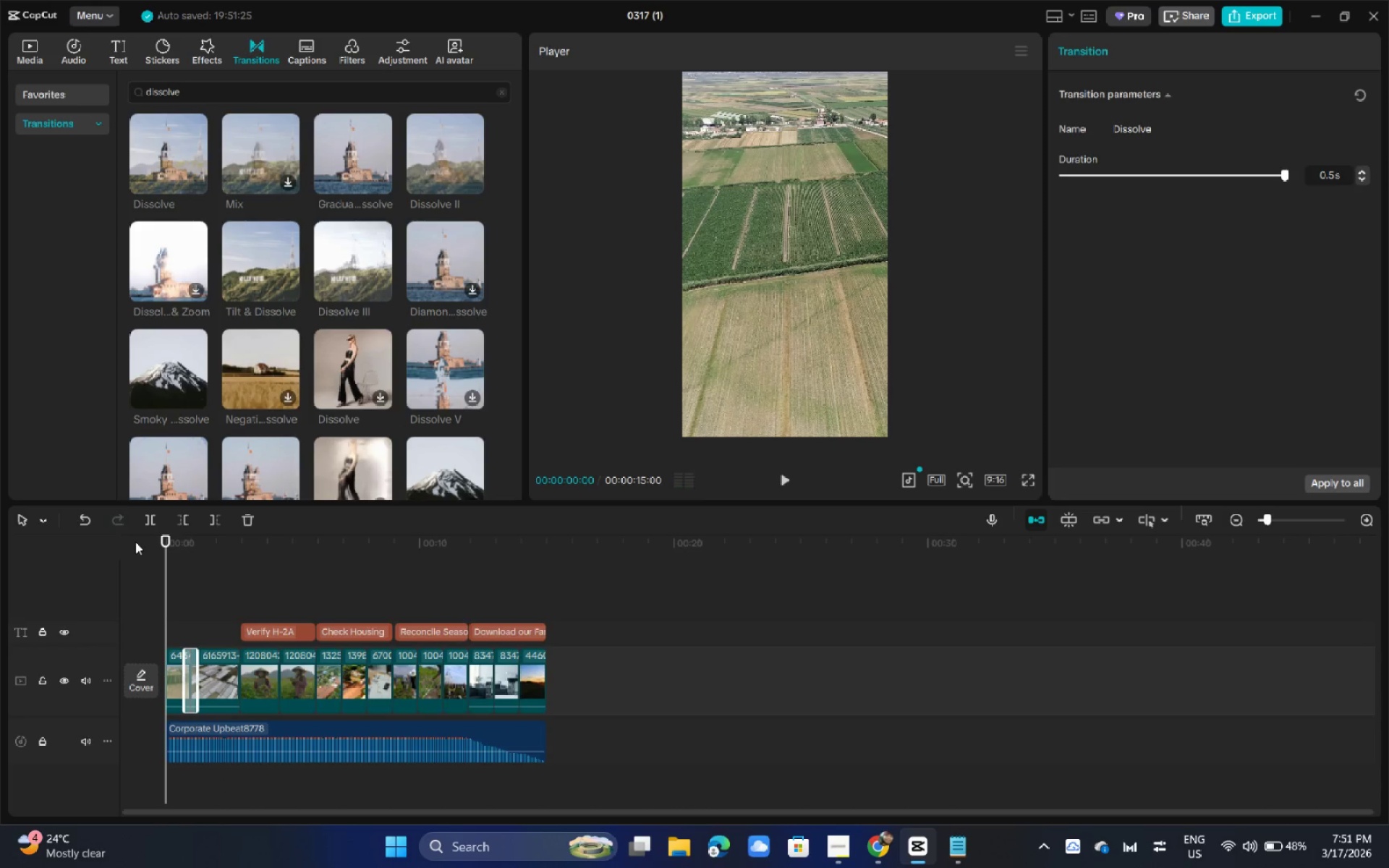 
key(Space)
 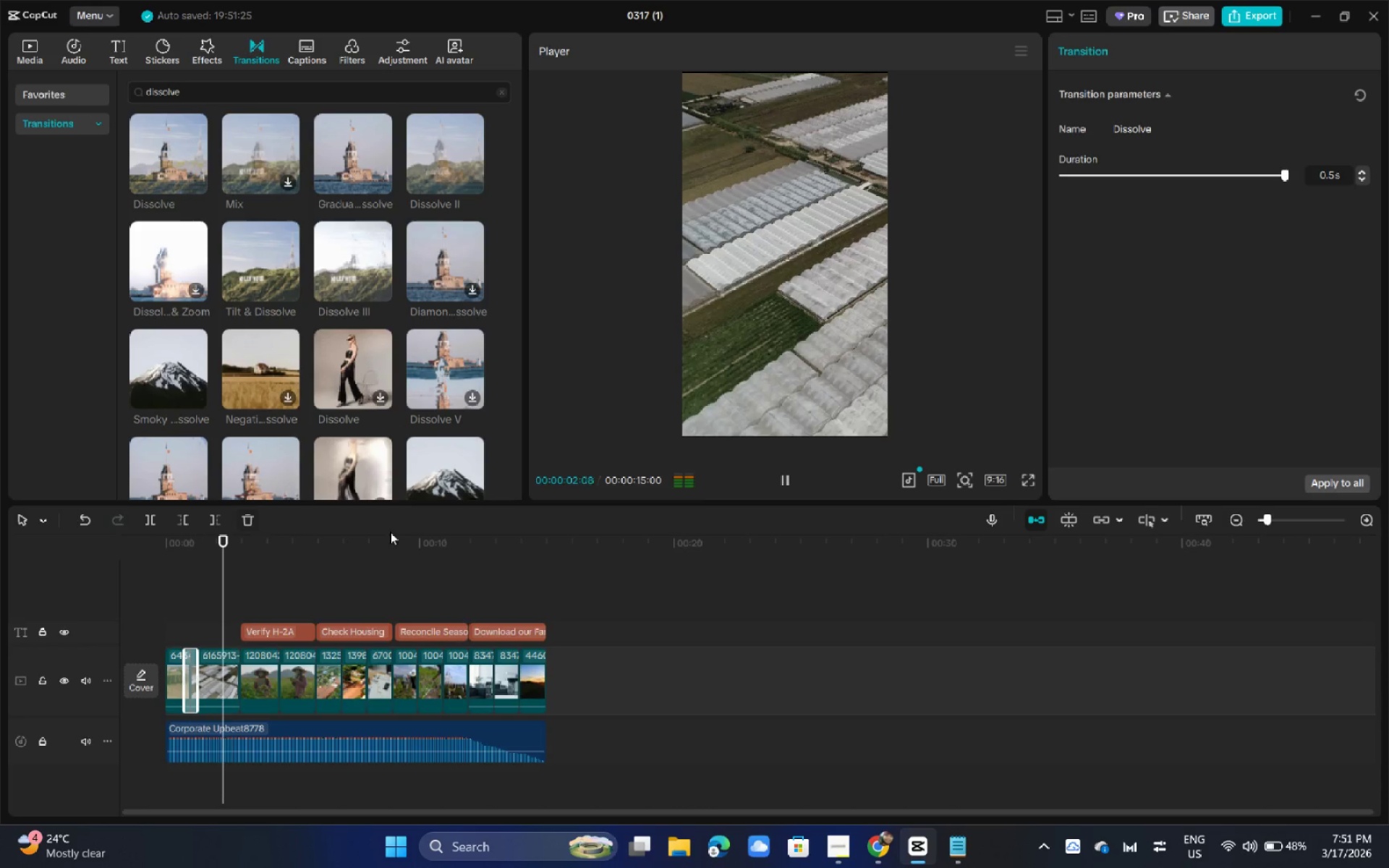 
left_click_drag(start_coordinate=[1277, 522], to_coordinate=[1282, 522])
 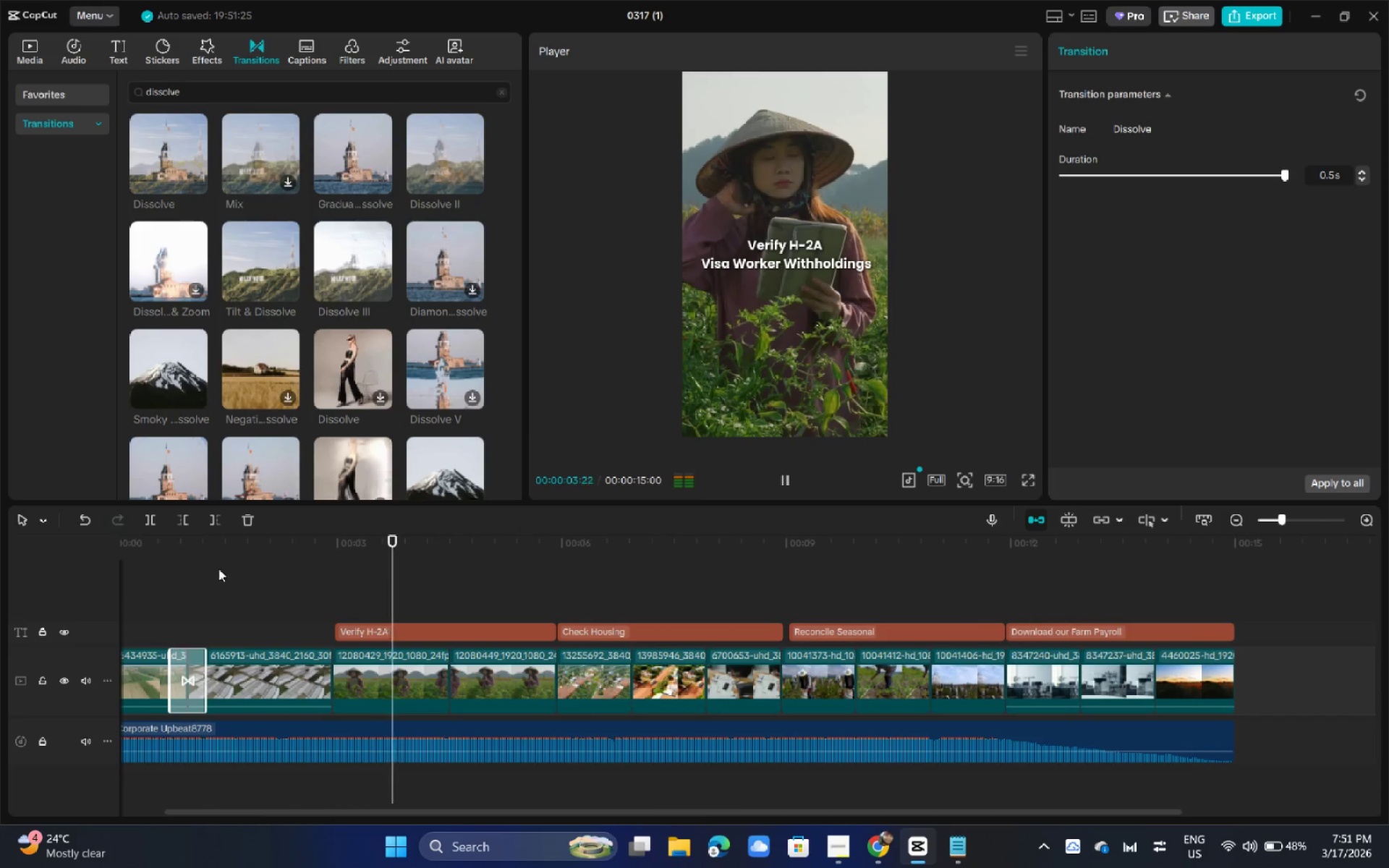 
left_click_drag(start_coordinate=[162, 549], to_coordinate=[147, 549])
 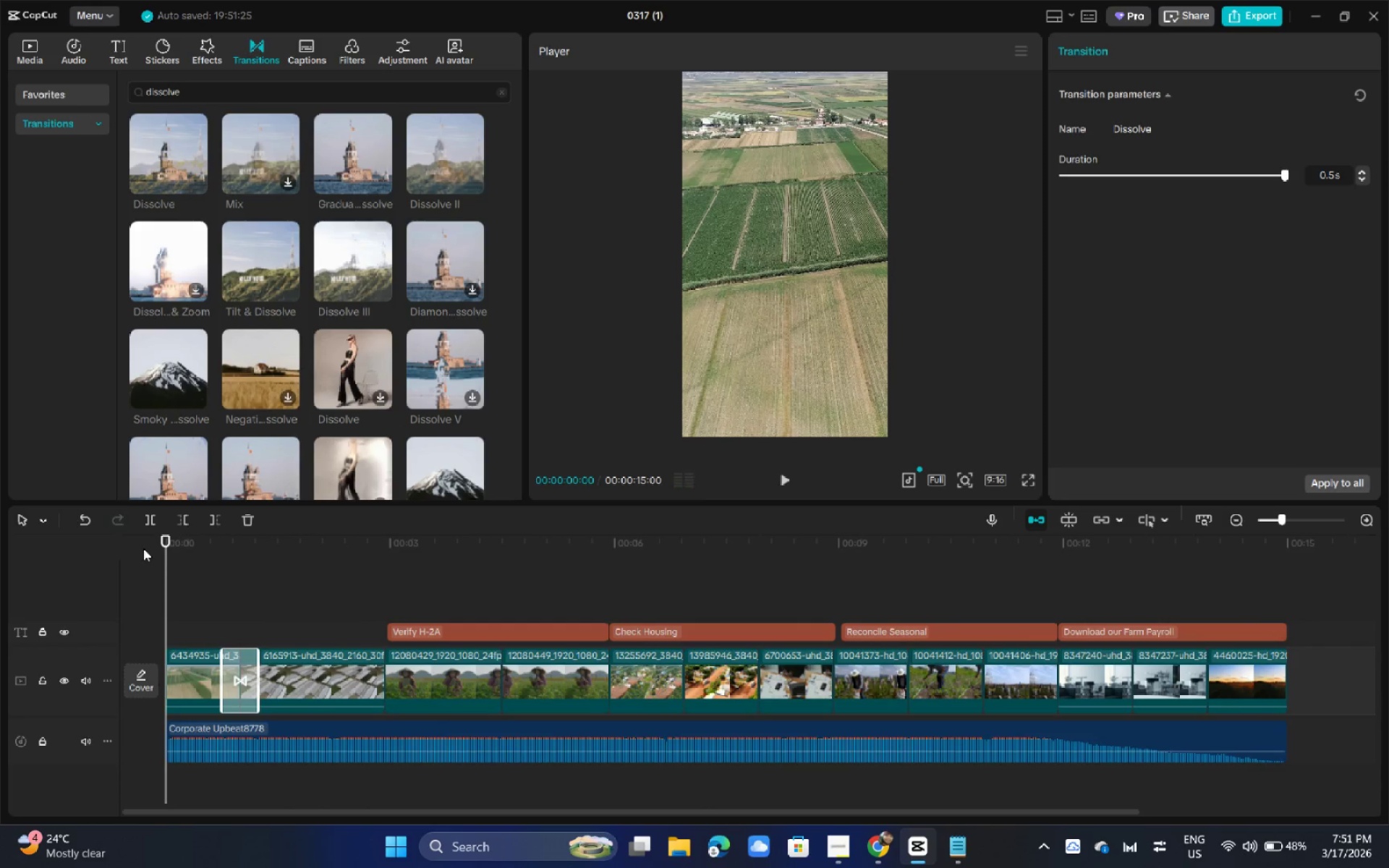 
key(Space)
 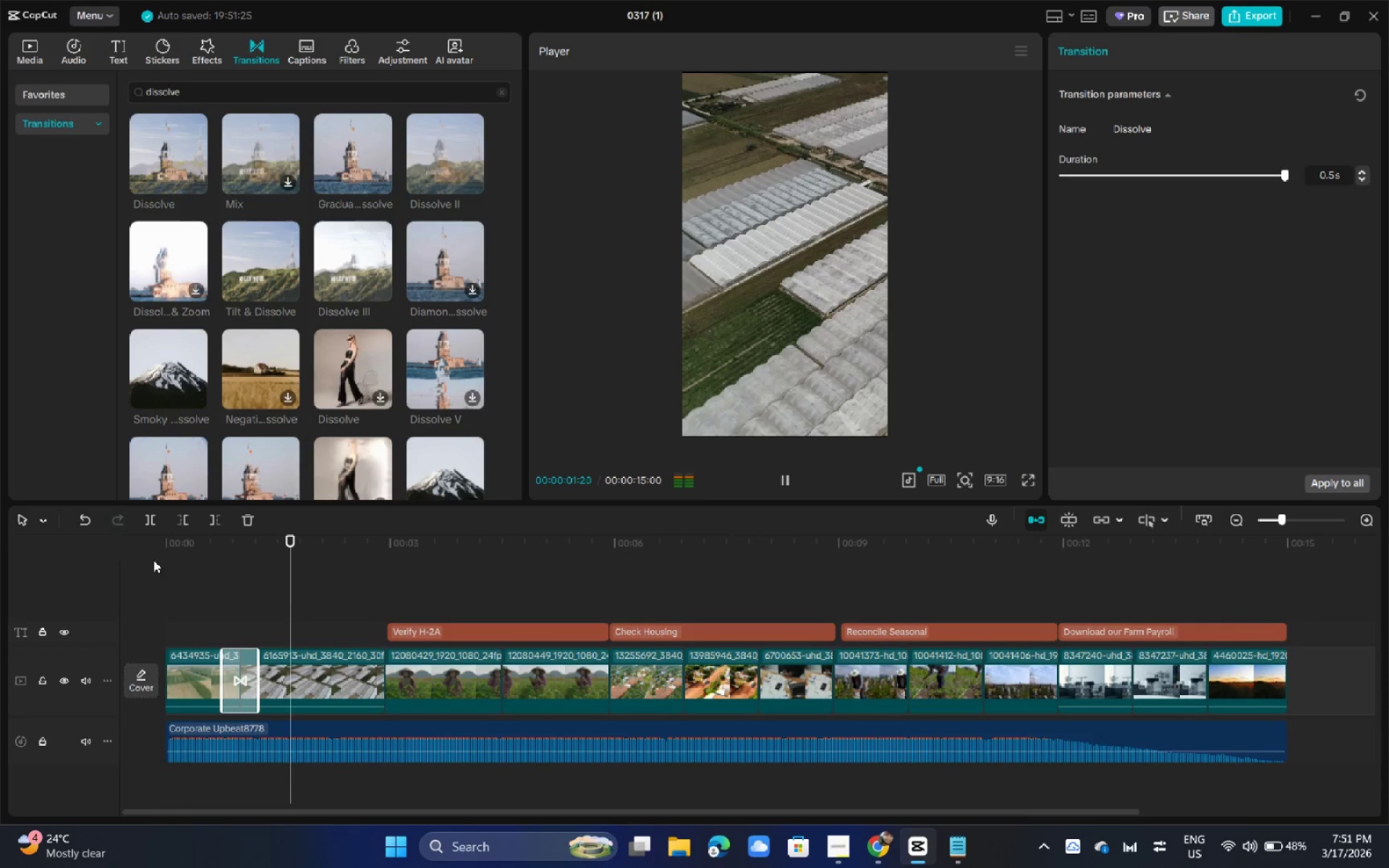 
key(Space)
 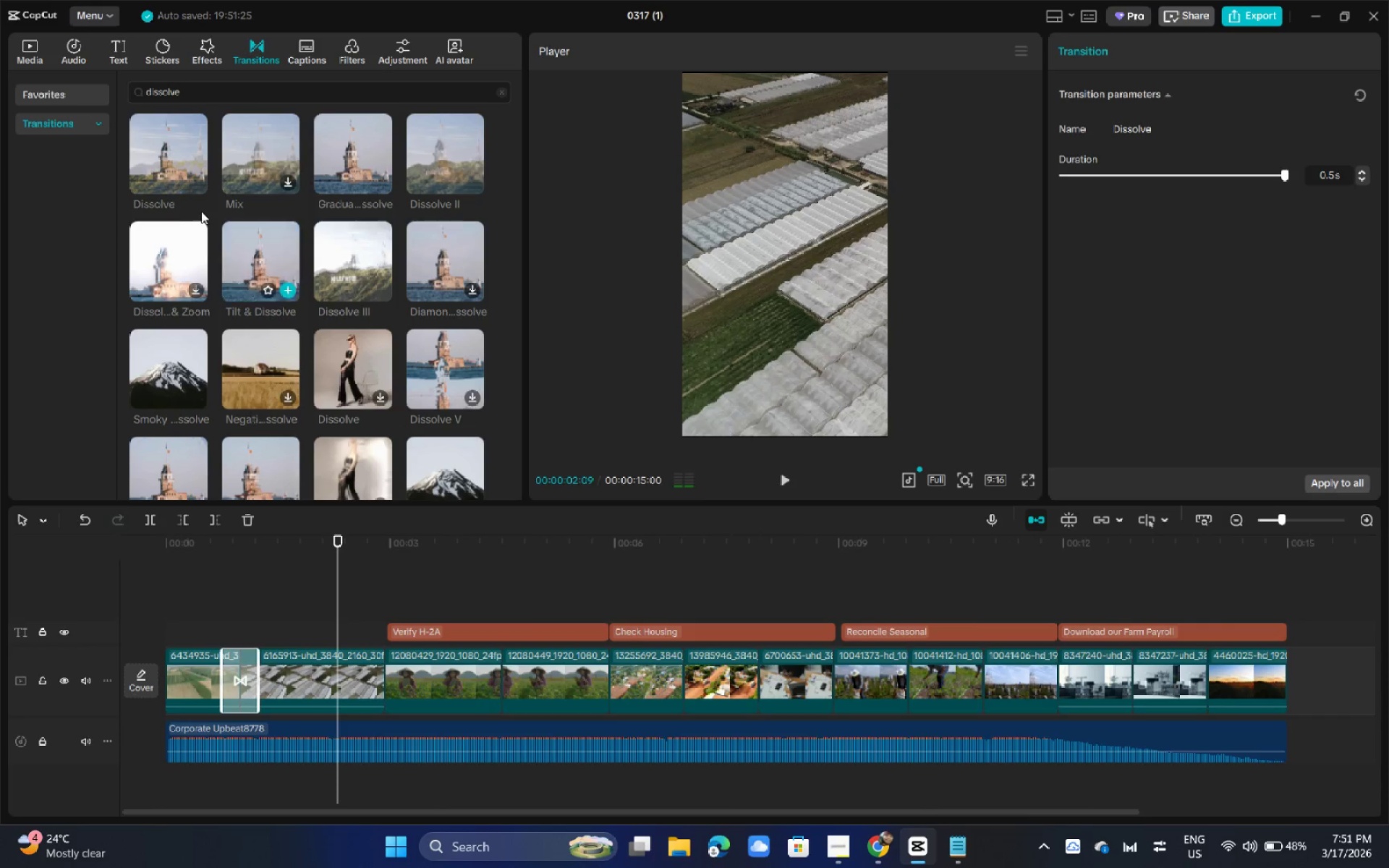 
left_click_drag(start_coordinate=[169, 156], to_coordinate=[370, 678])
 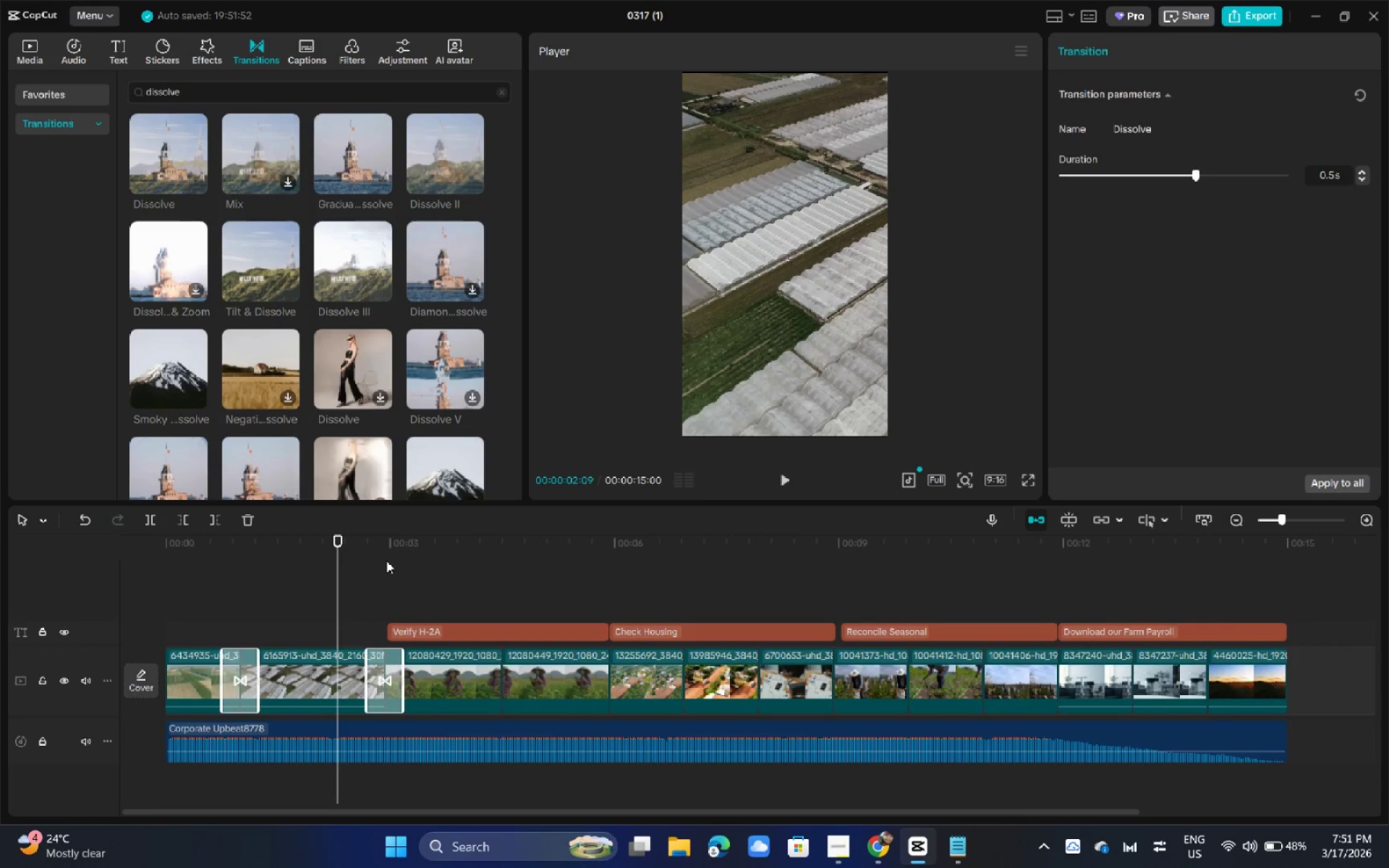 
key(Space)
 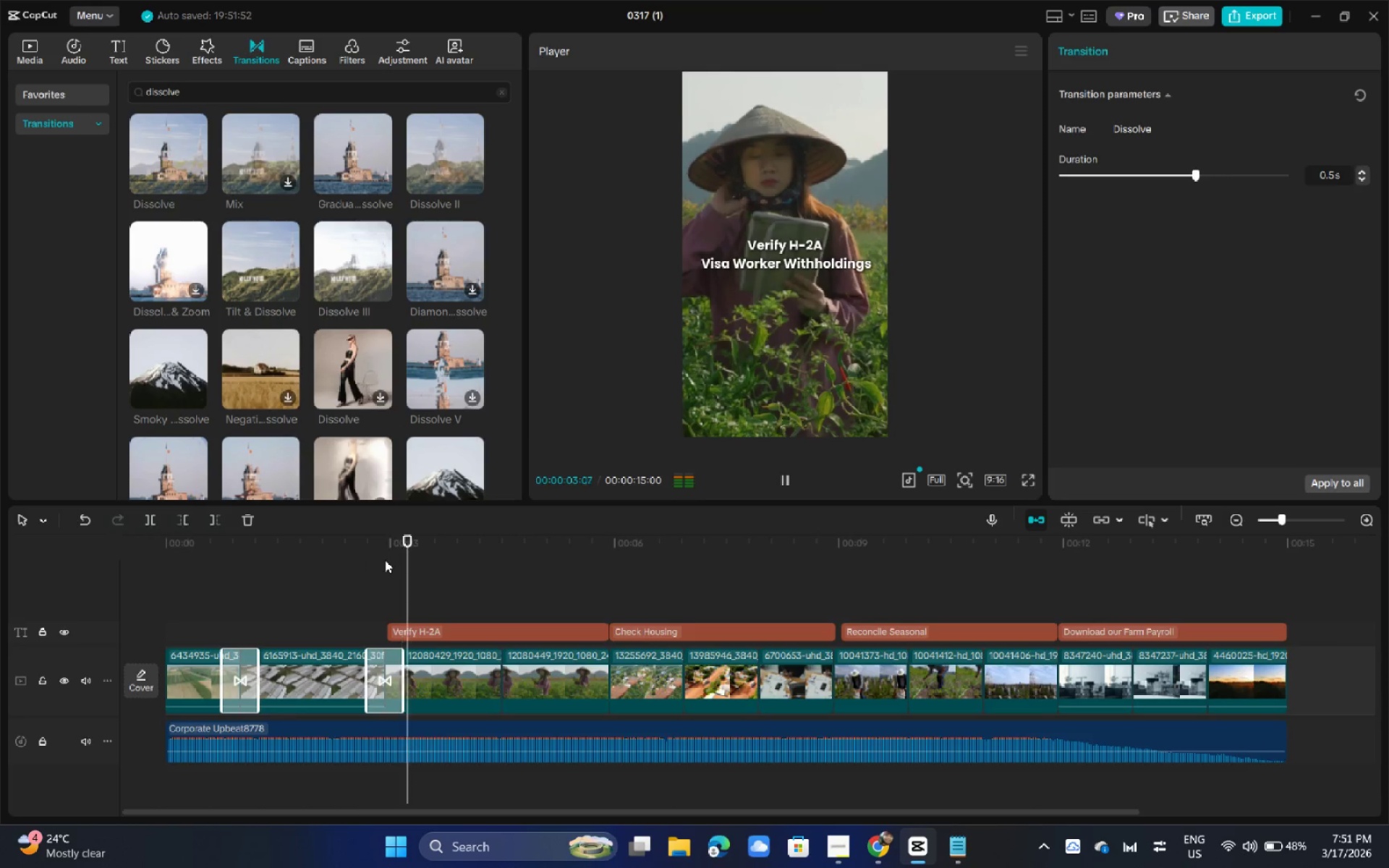 
key(Space)
 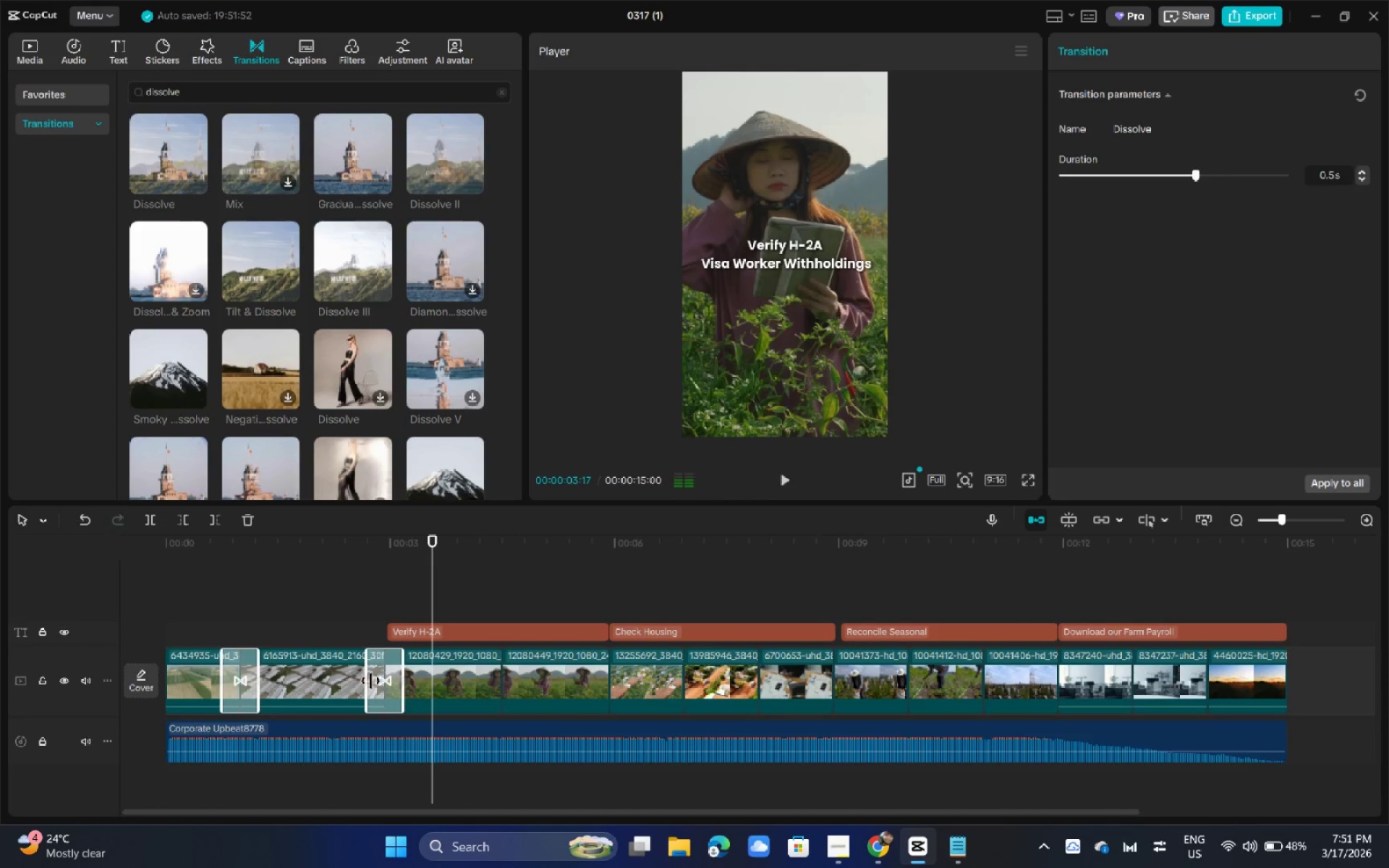 
left_click([379, 684])
 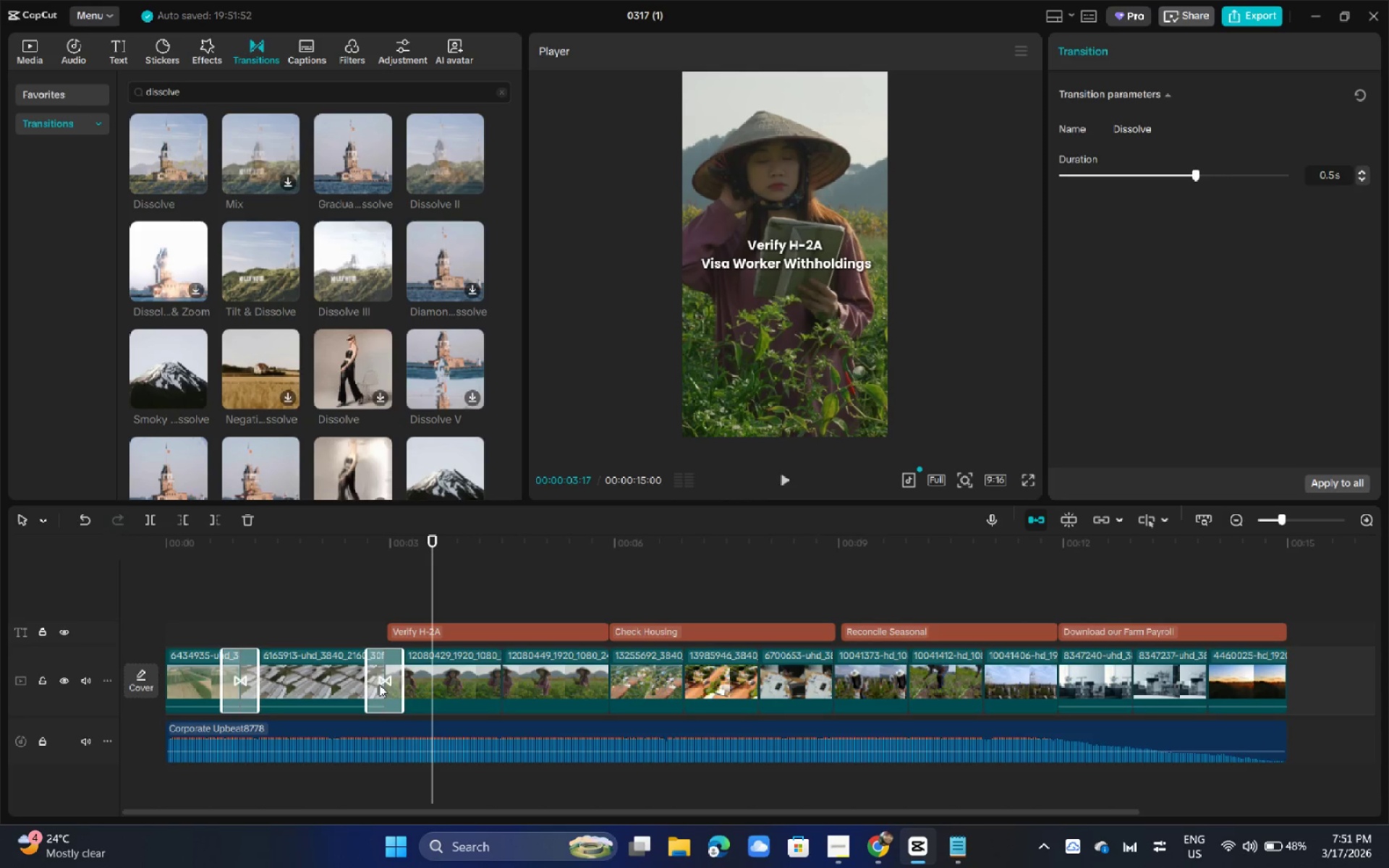 
key(Delete)
 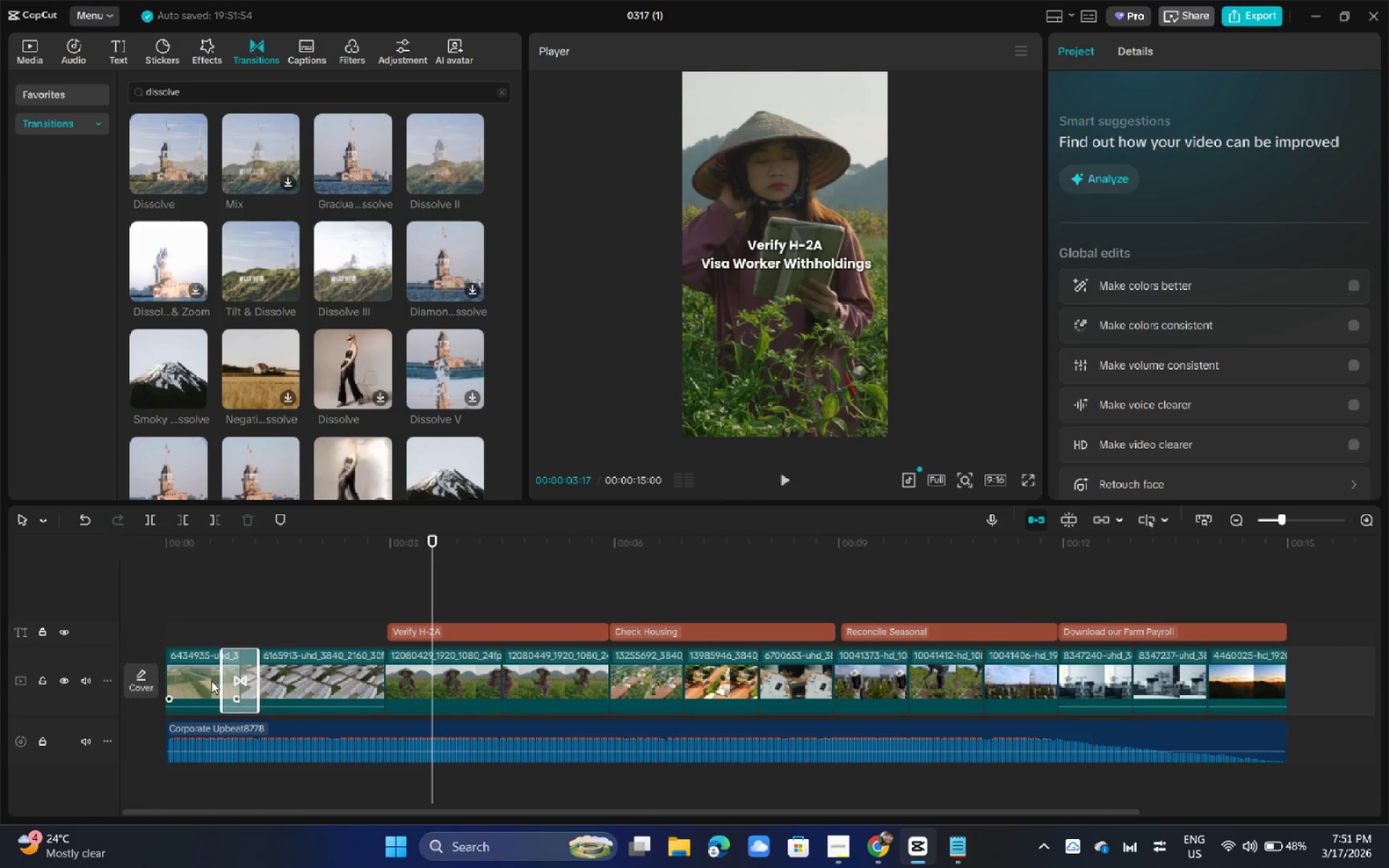 
left_click([247, 673])
 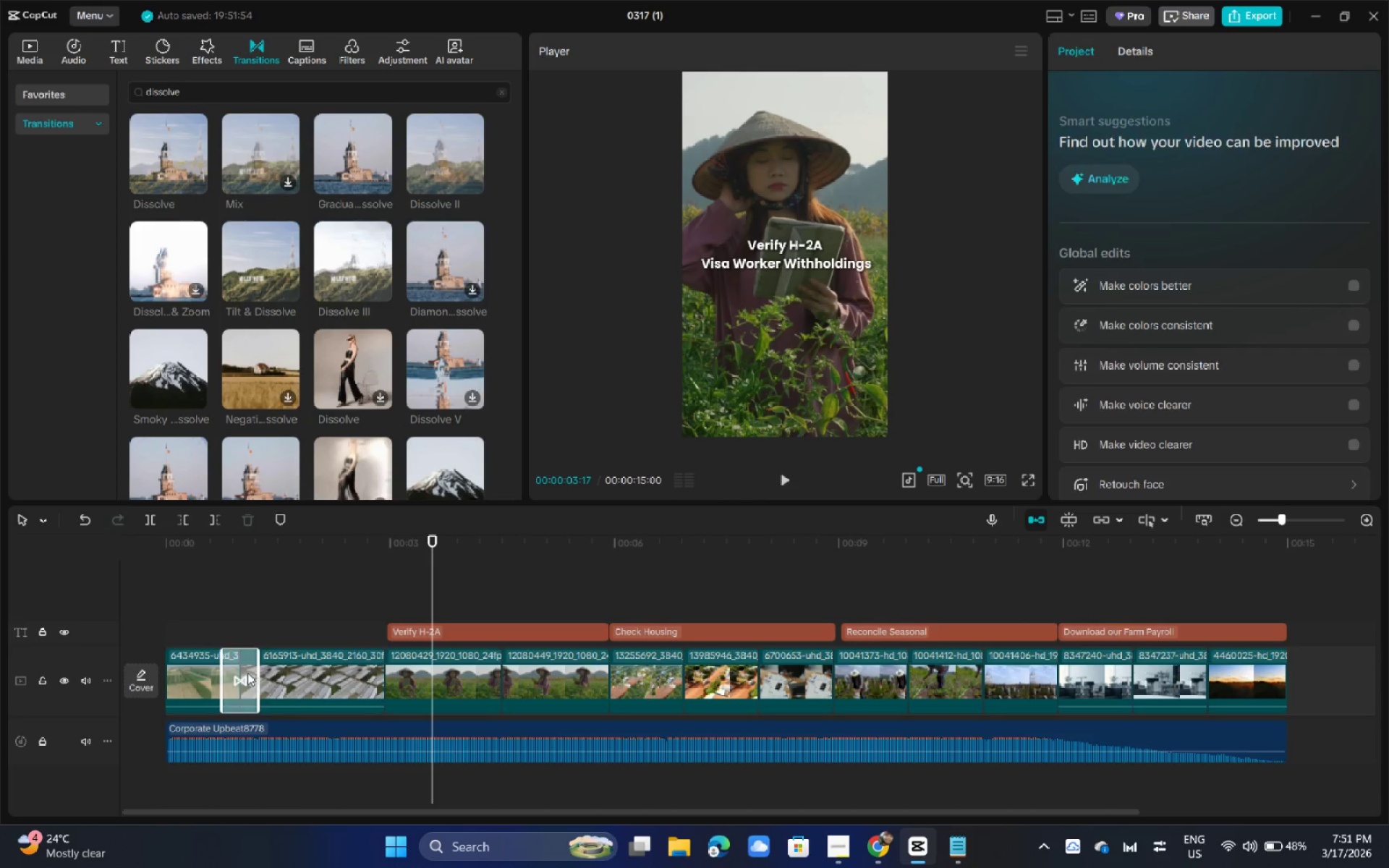 
key(Delete)
 